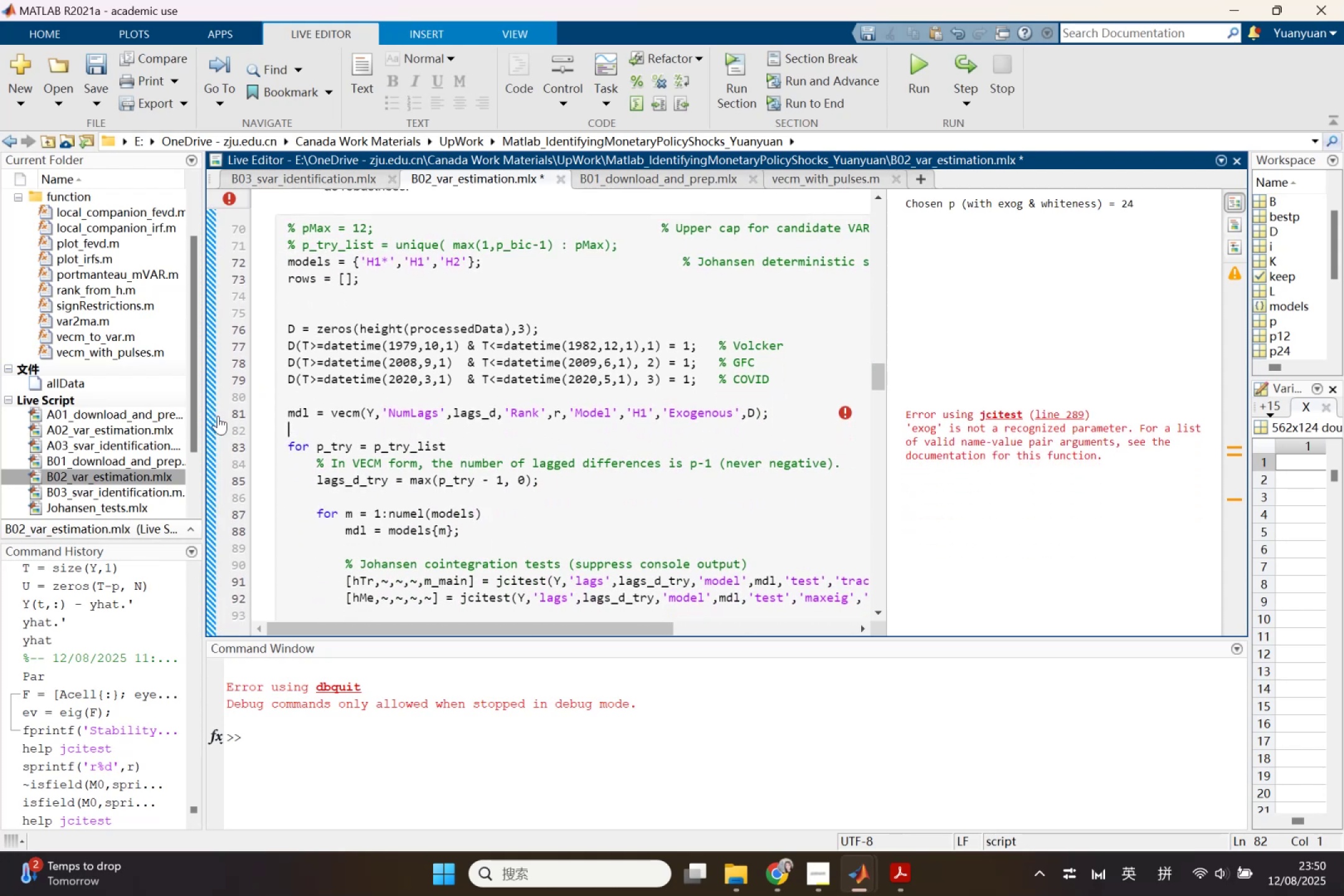 
left_click([241, 442])
 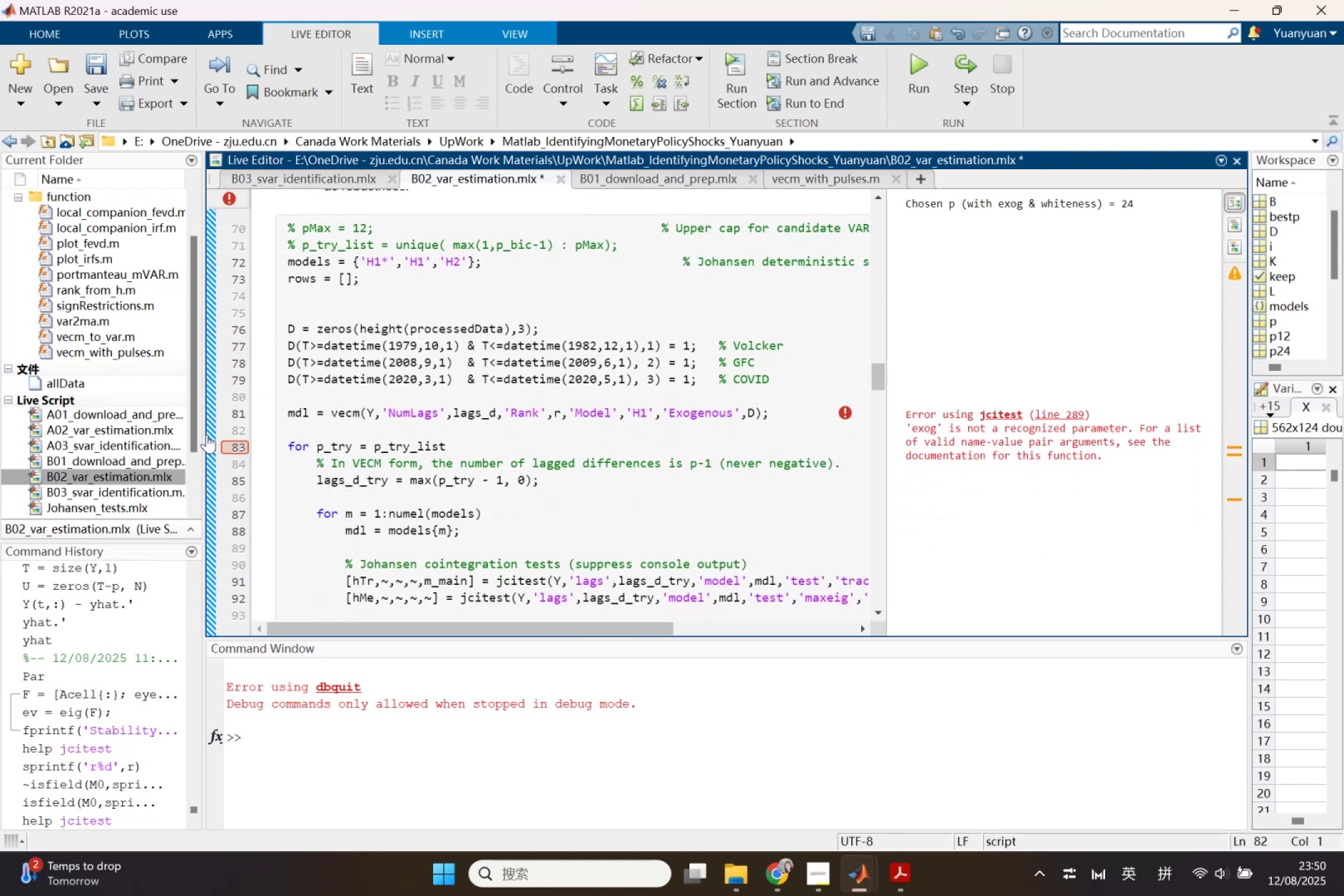 
left_click([207, 434])
 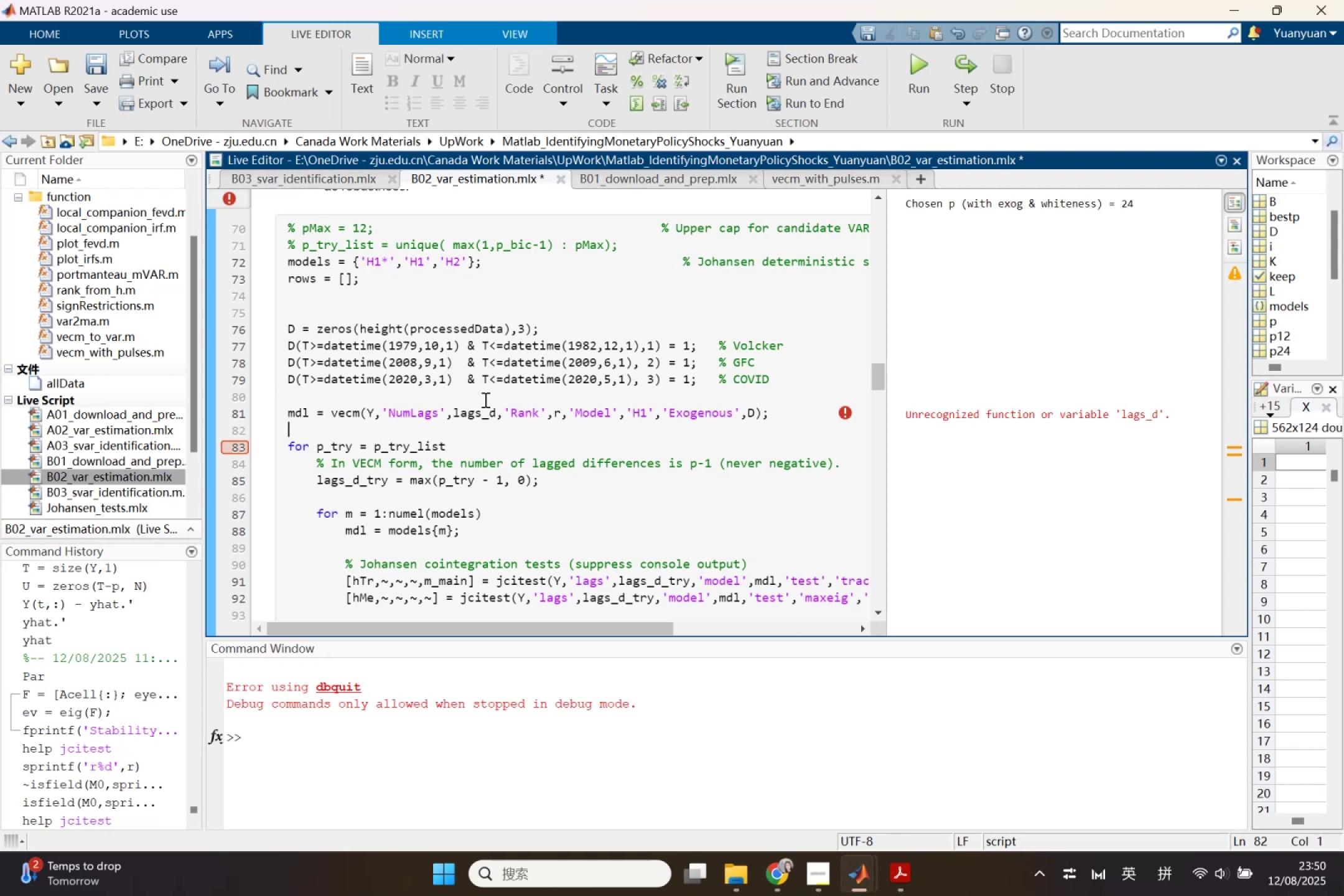 
wait(5.47)
 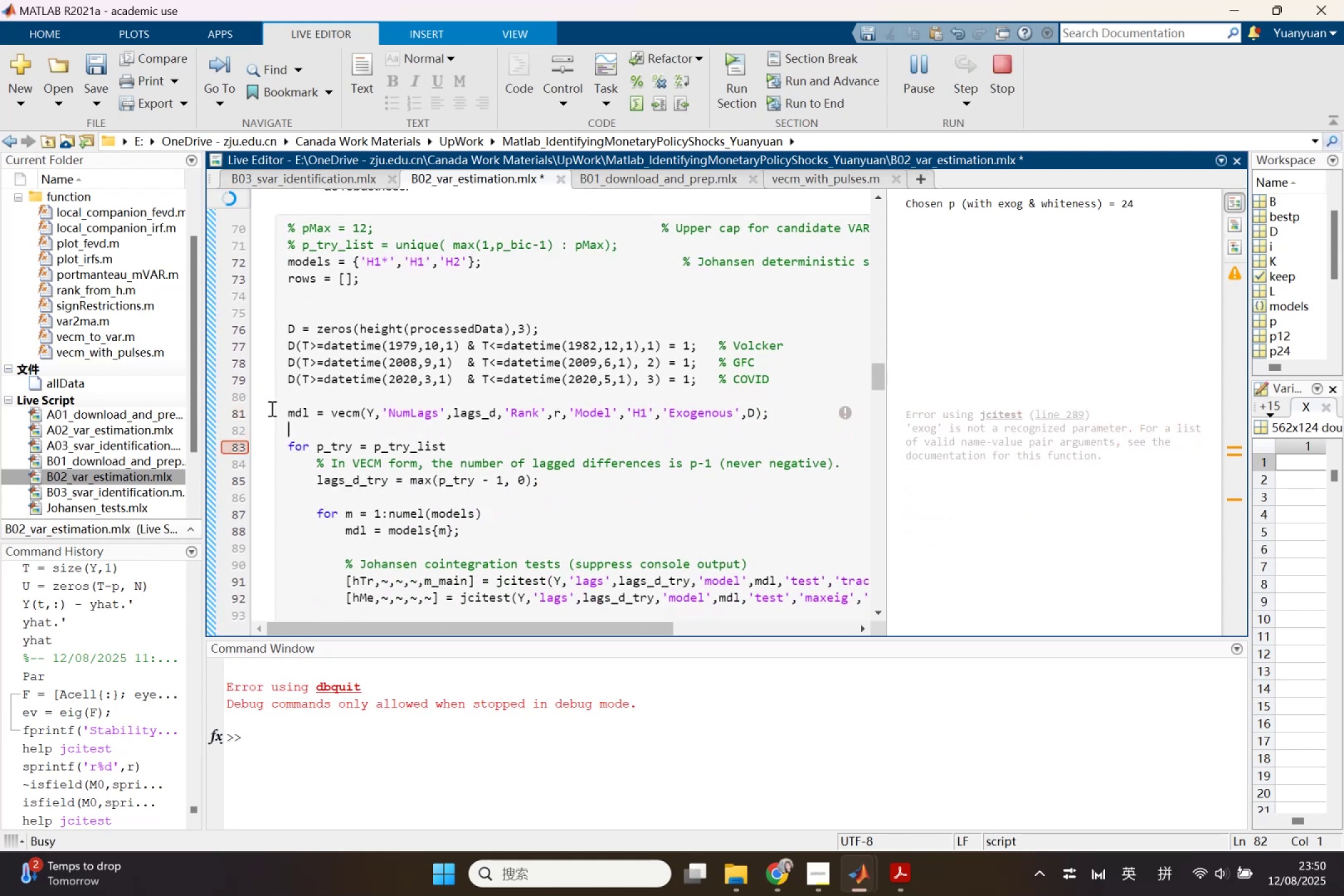 
double_click([478, 411])
 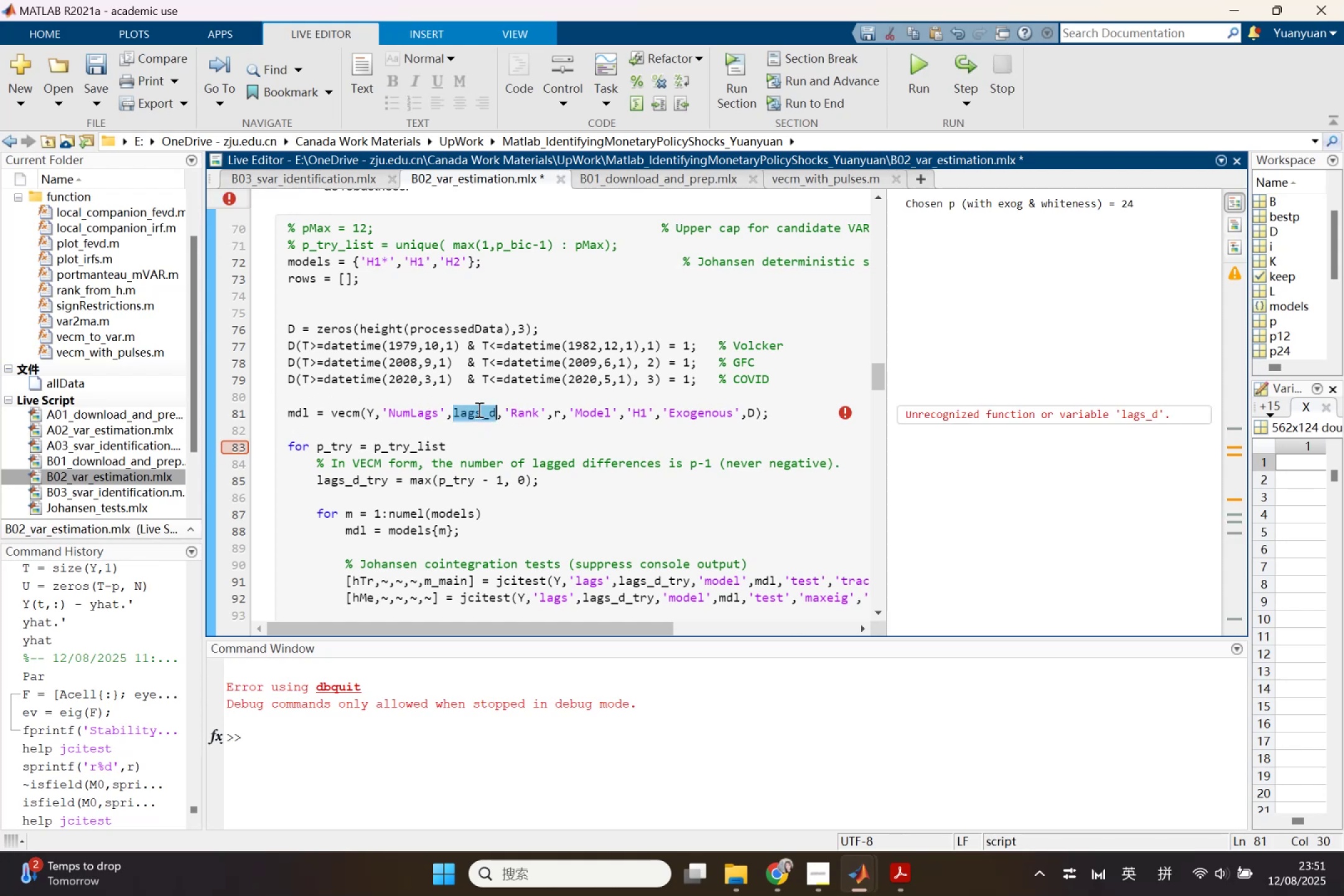 
key(3)
 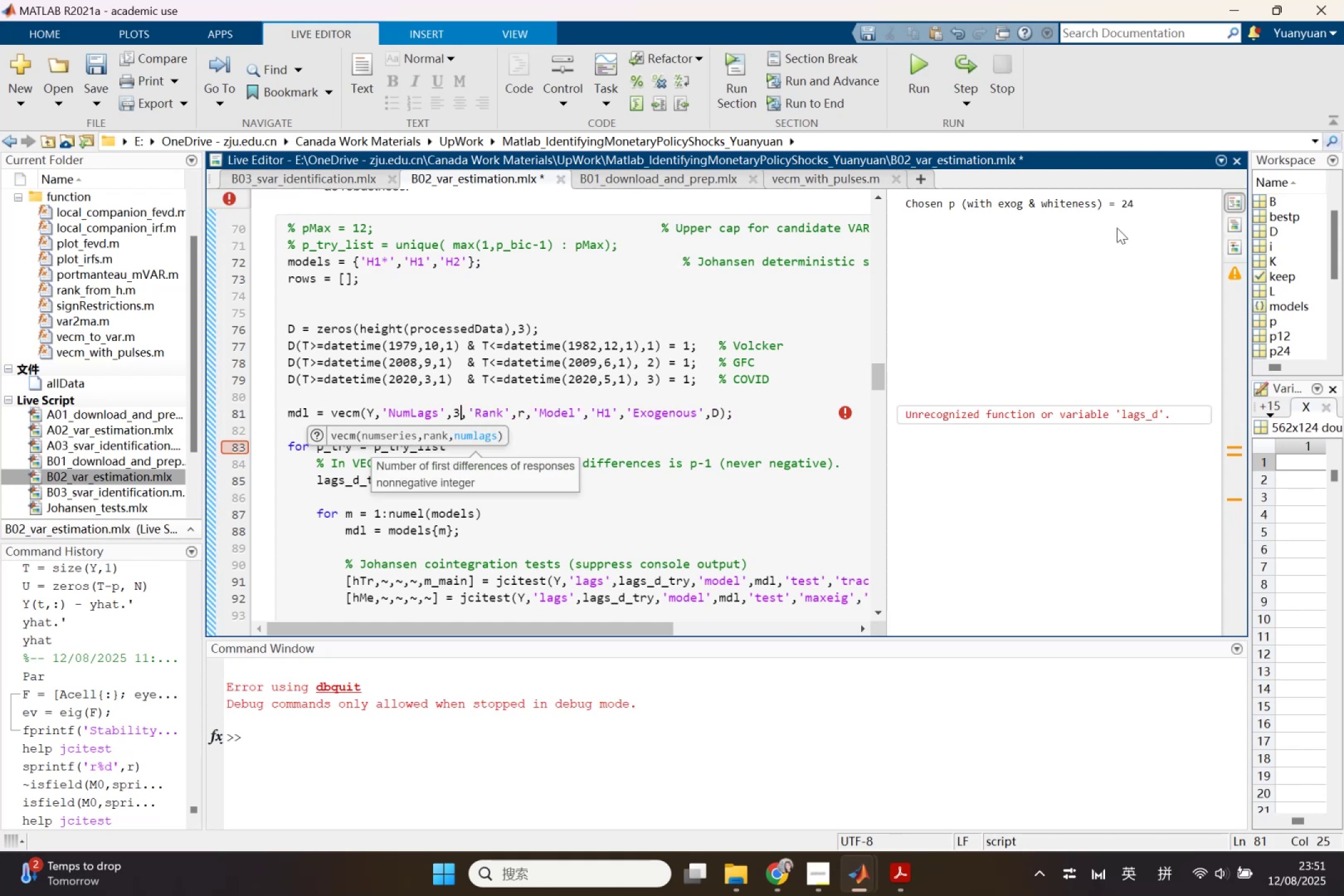 
wait(5.08)
 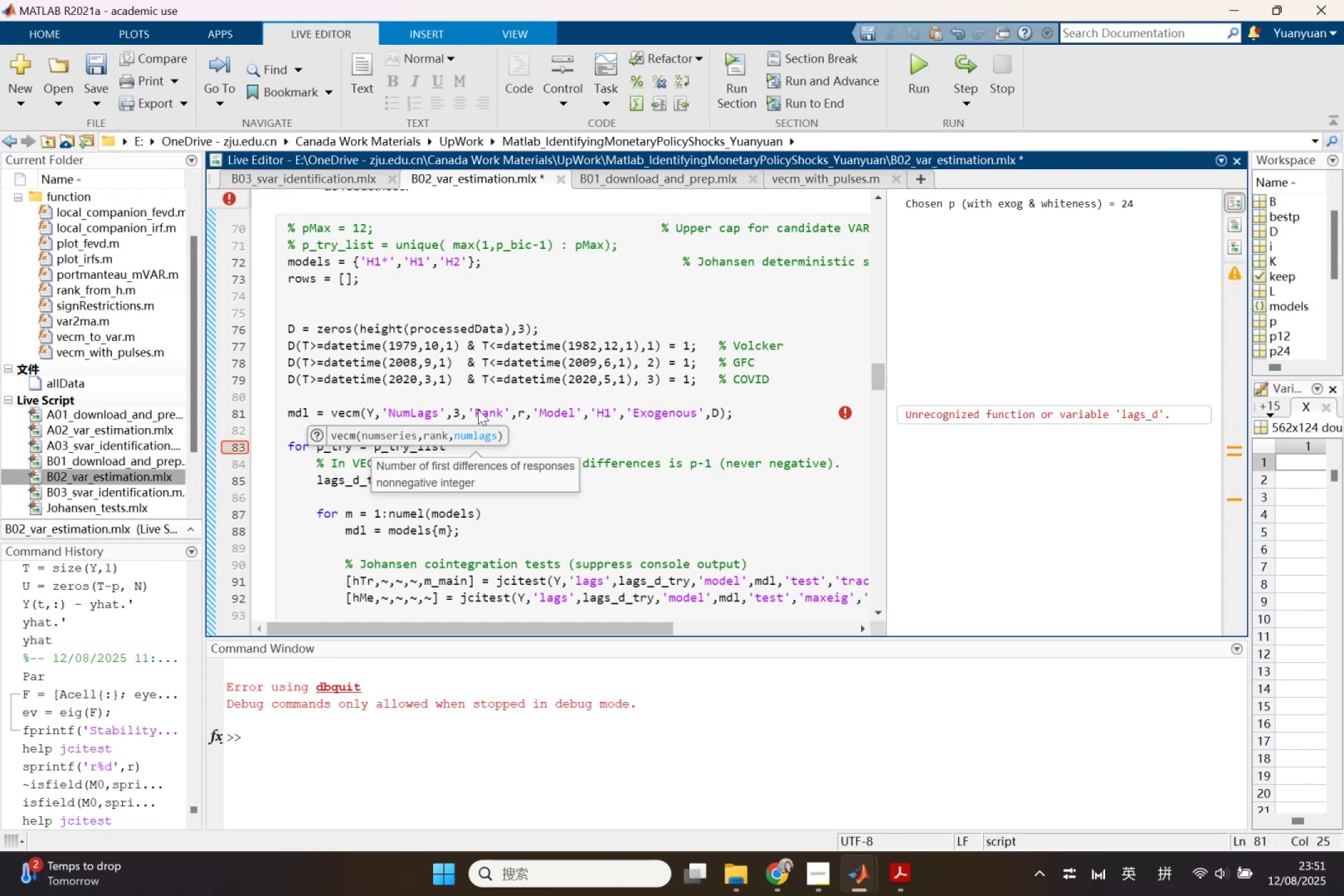 
left_click_drag(start_coordinate=[1248, 289], to_coordinate=[1086, 329])
 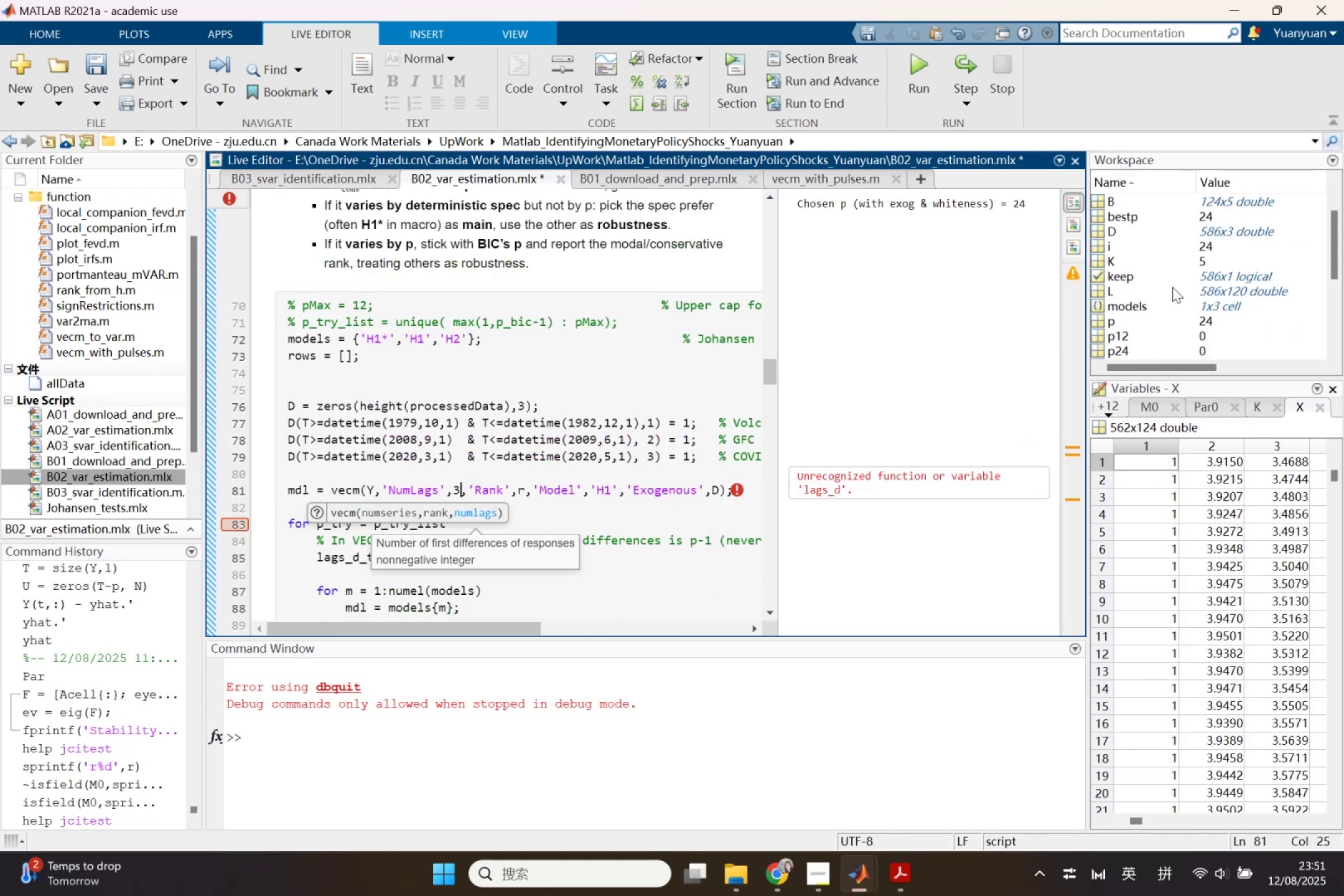 
scroll: coordinate [1172, 287], scroll_direction: down, amount: 1.0
 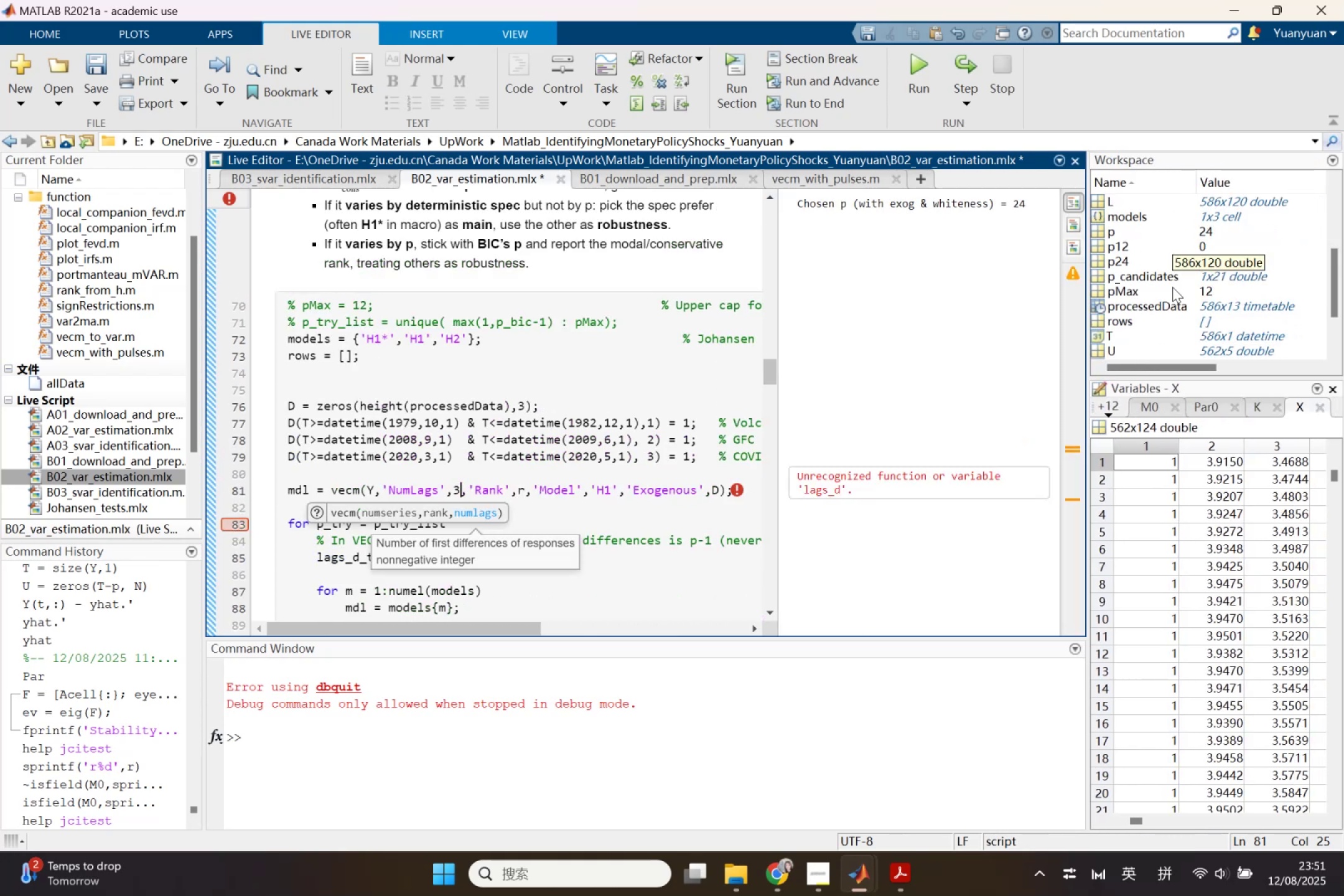 
scroll: coordinate [1124, 302], scroll_direction: up, amount: 7.0
 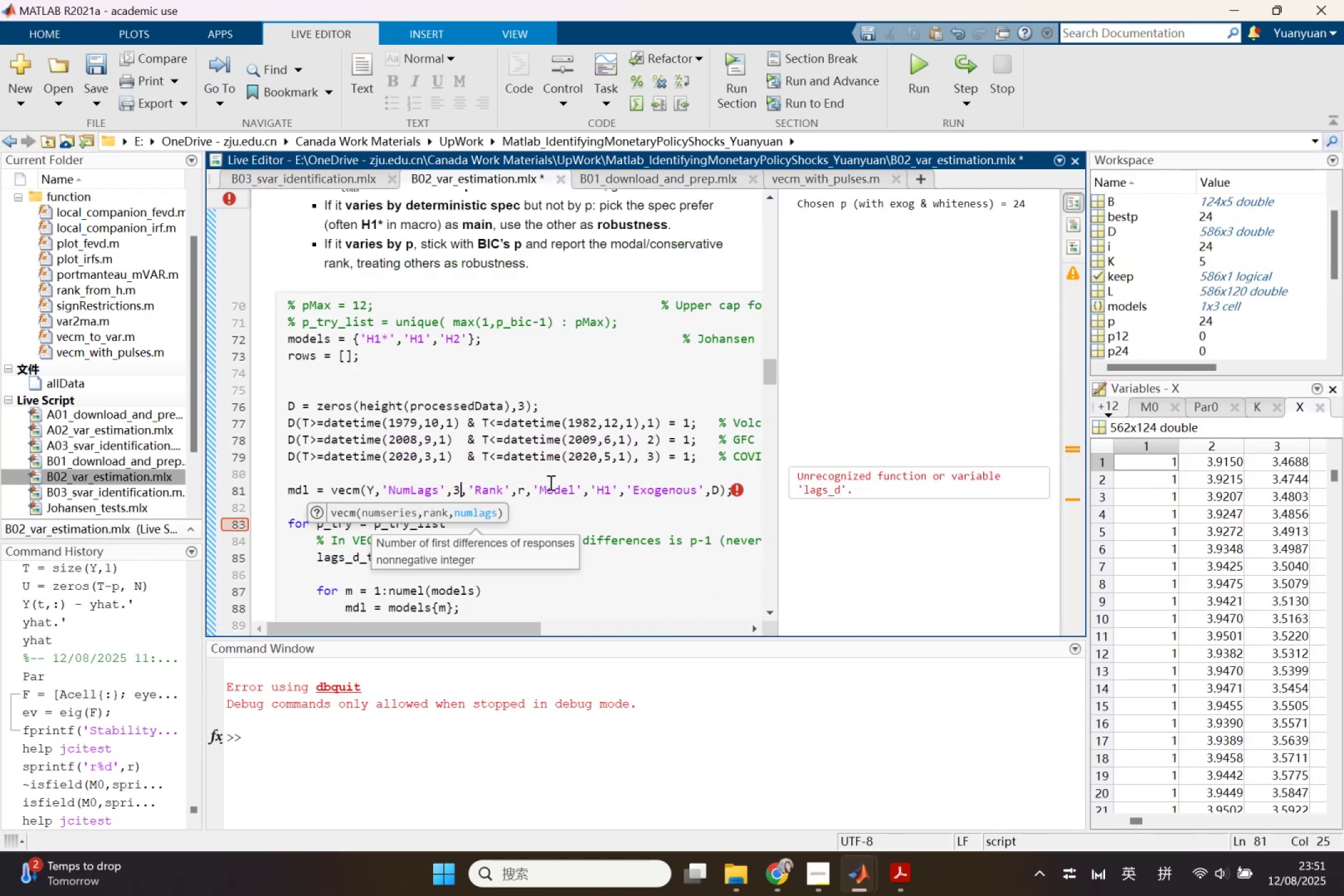 
left_click_drag(start_coordinate=[527, 492], to_coordinate=[518, 495])
 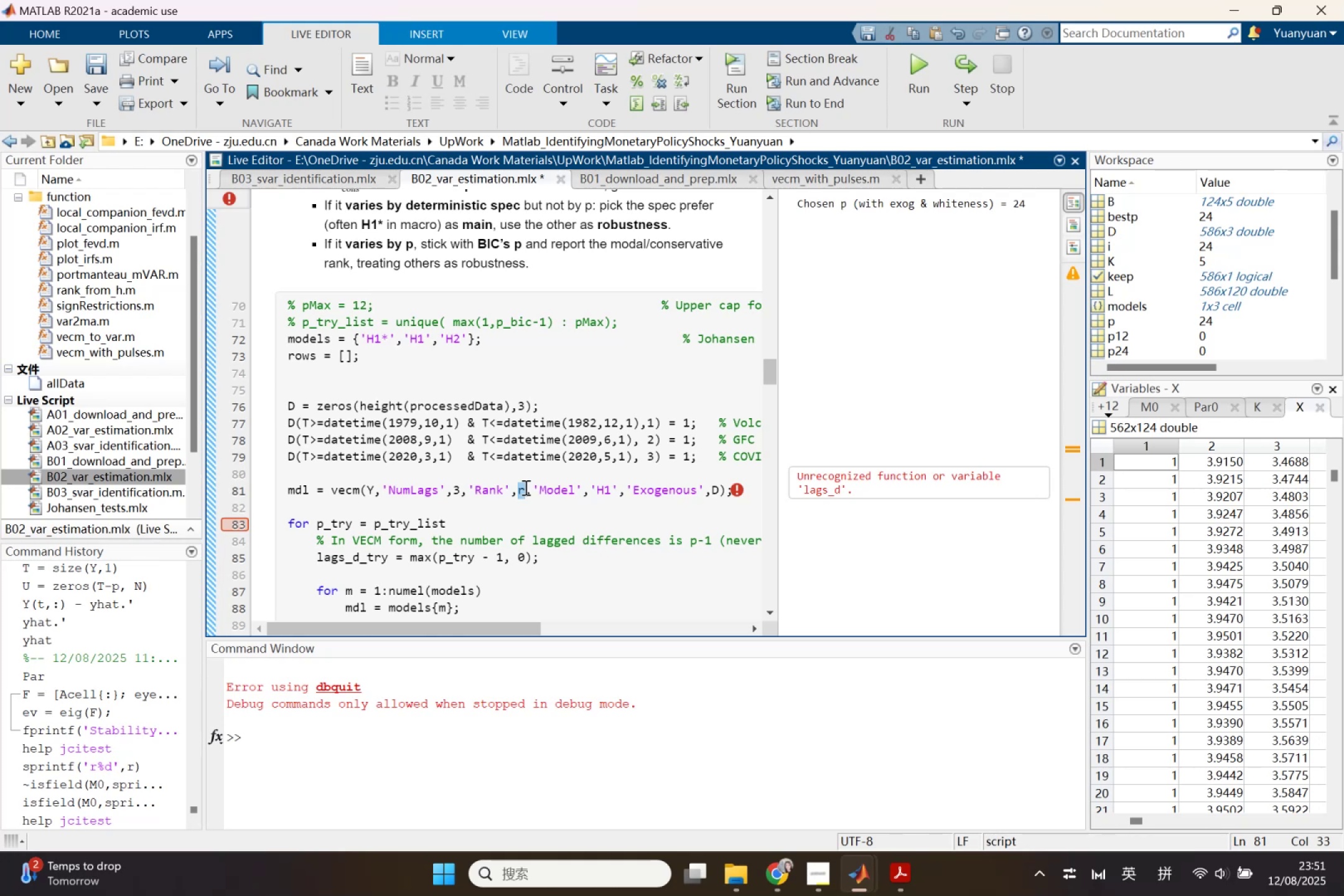 
key(3)
 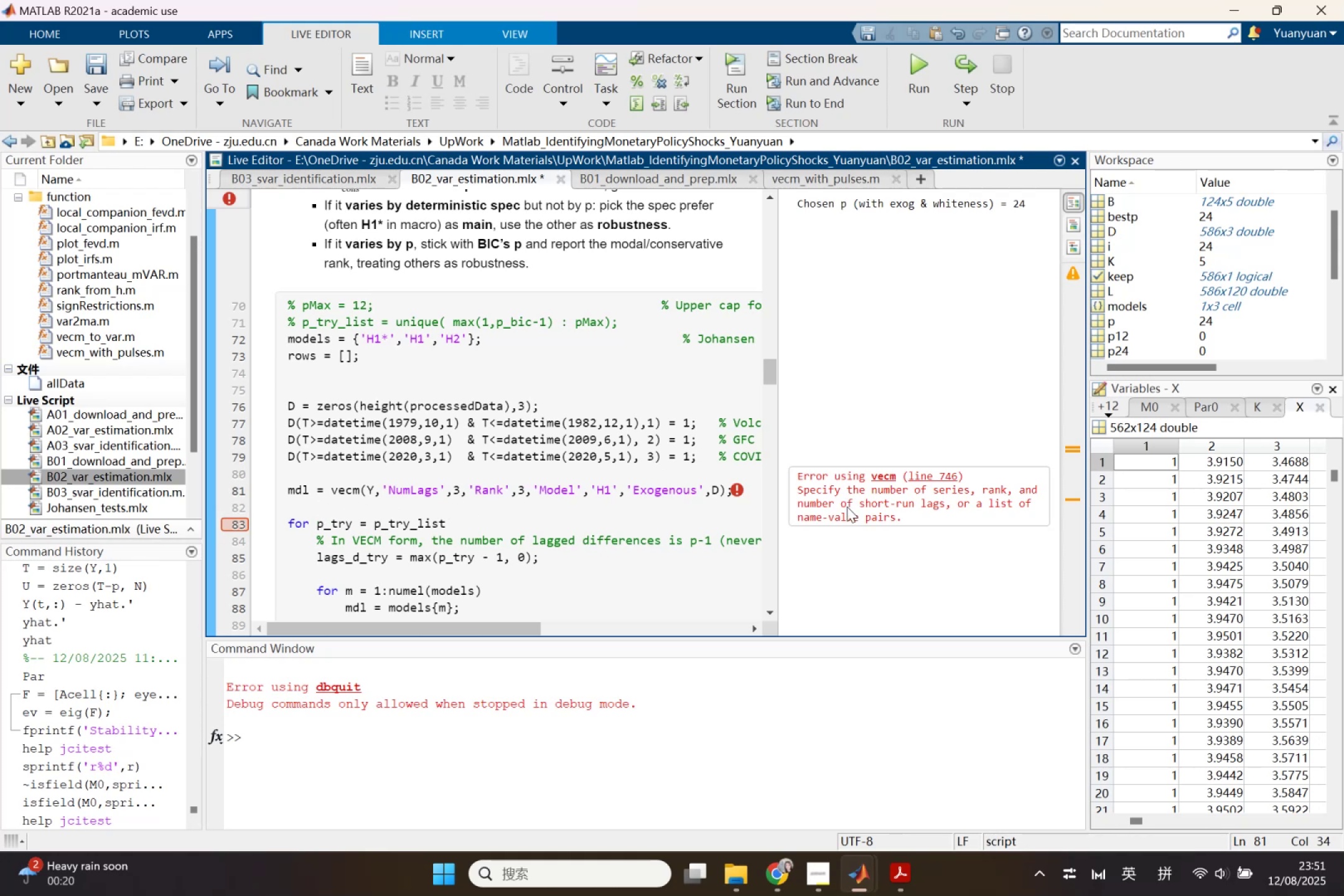 
wait(20.67)
 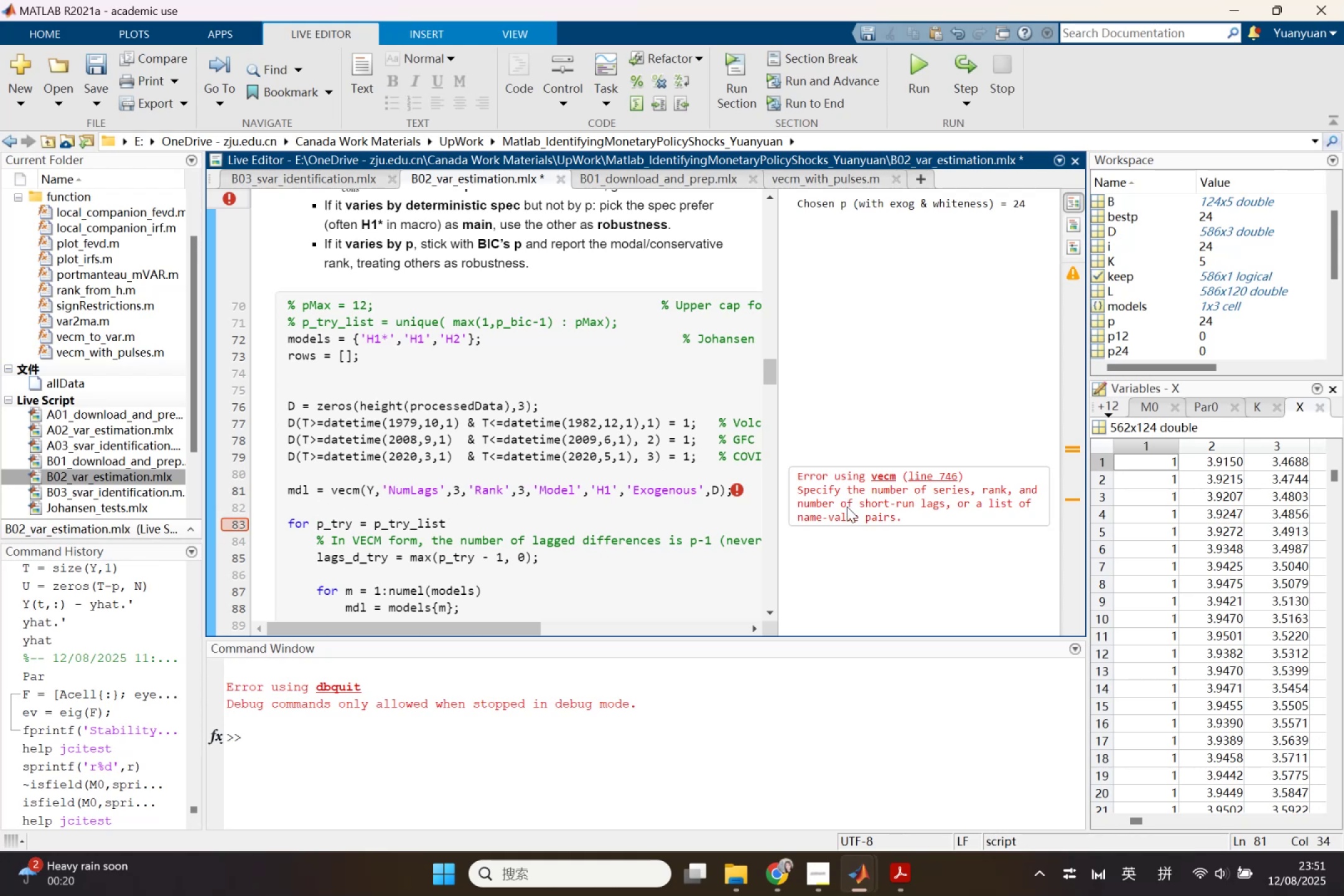 
mouse_move([829, 877])
 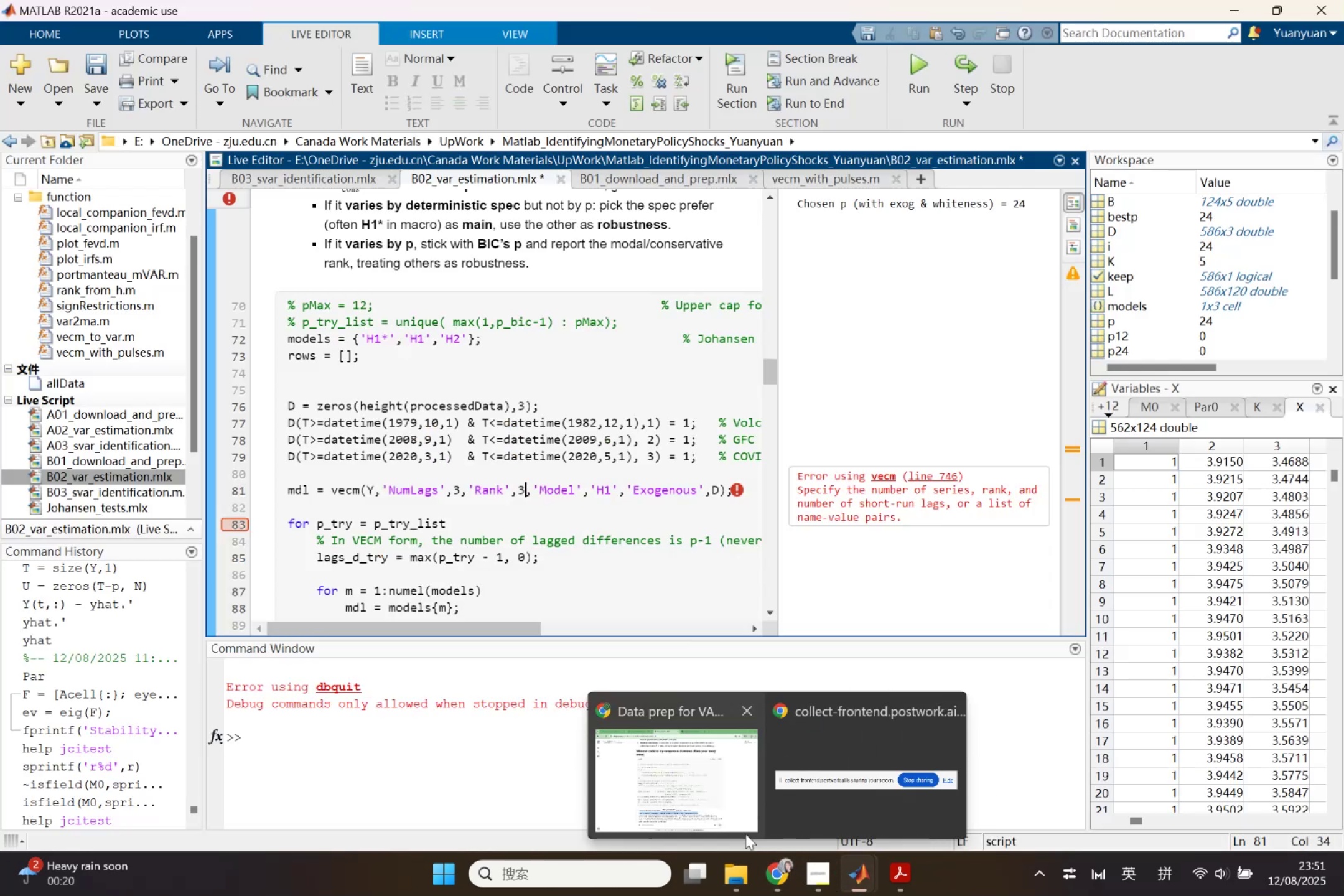 
left_click([743, 824])
 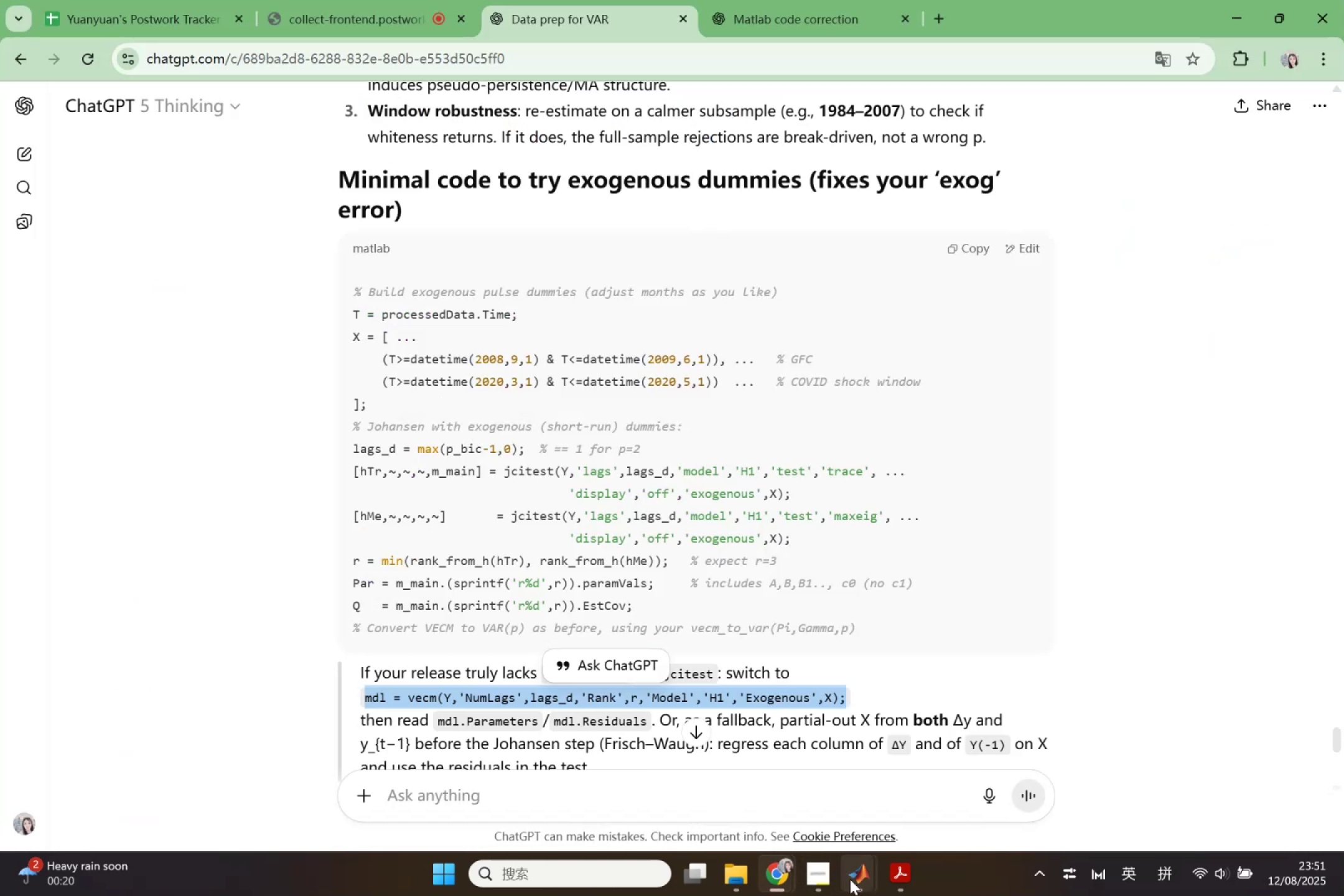 
left_click([945, 796])
 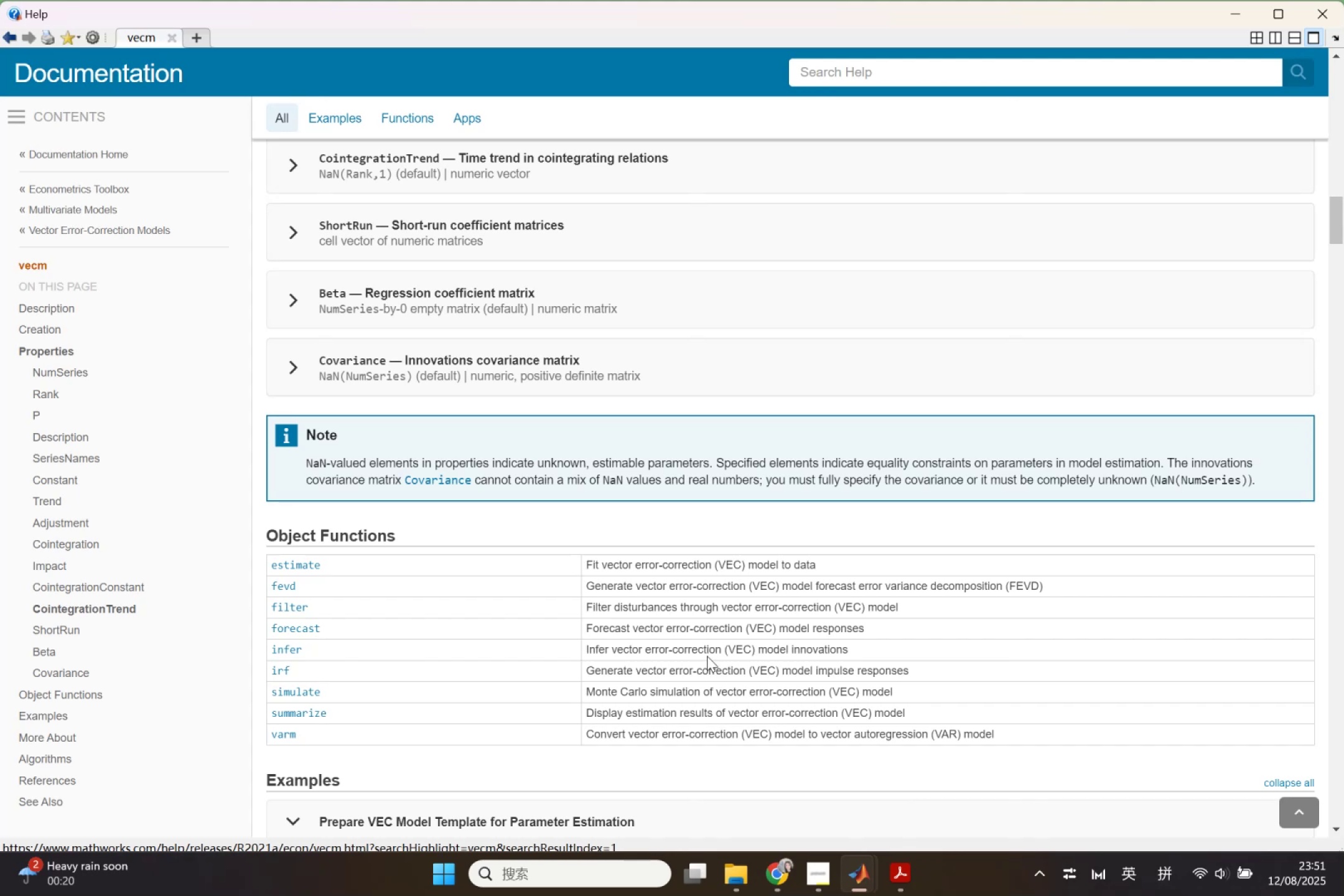 
scroll: coordinate [706, 655], scroll_direction: down, amount: 4.0
 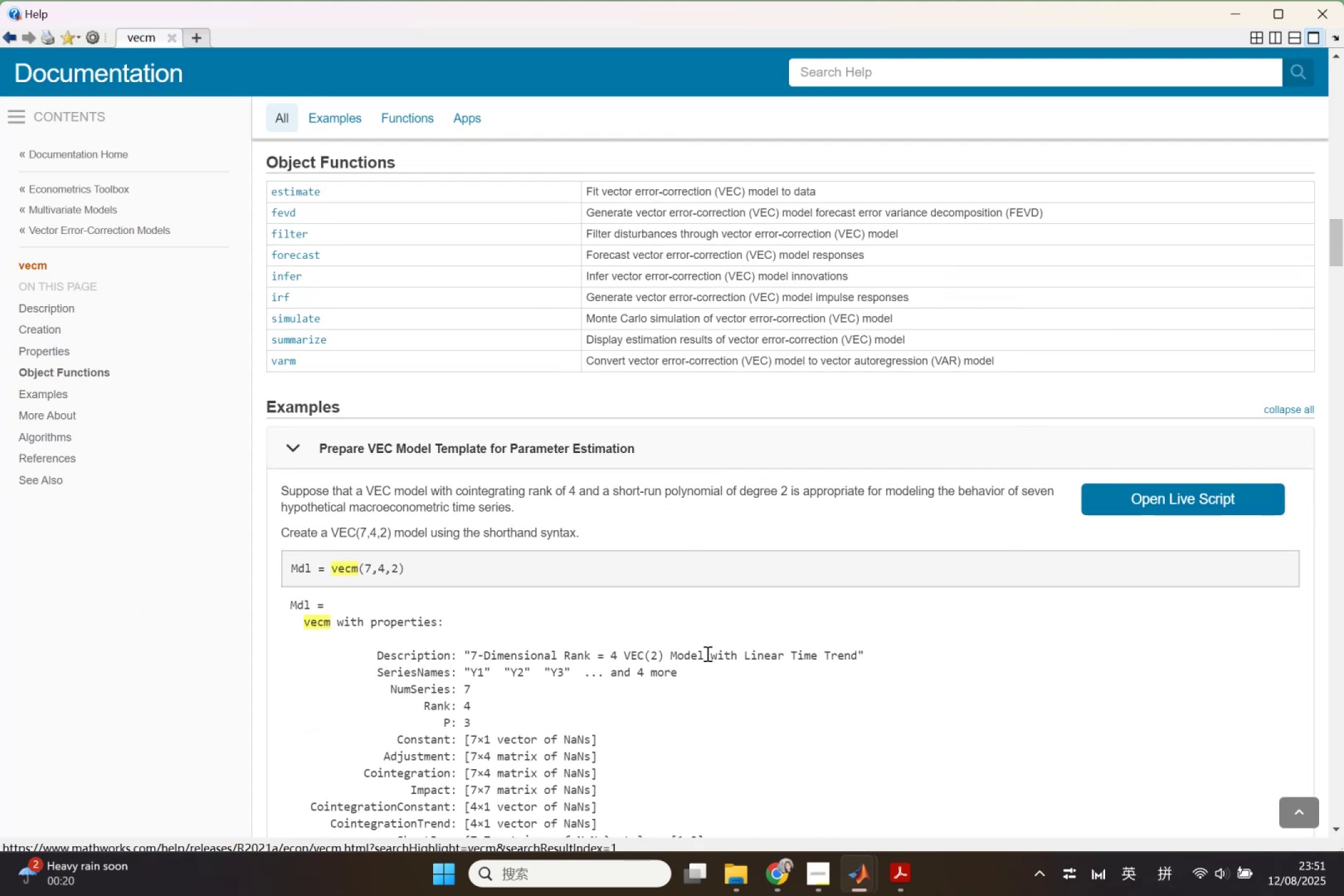 
wait(6.96)
 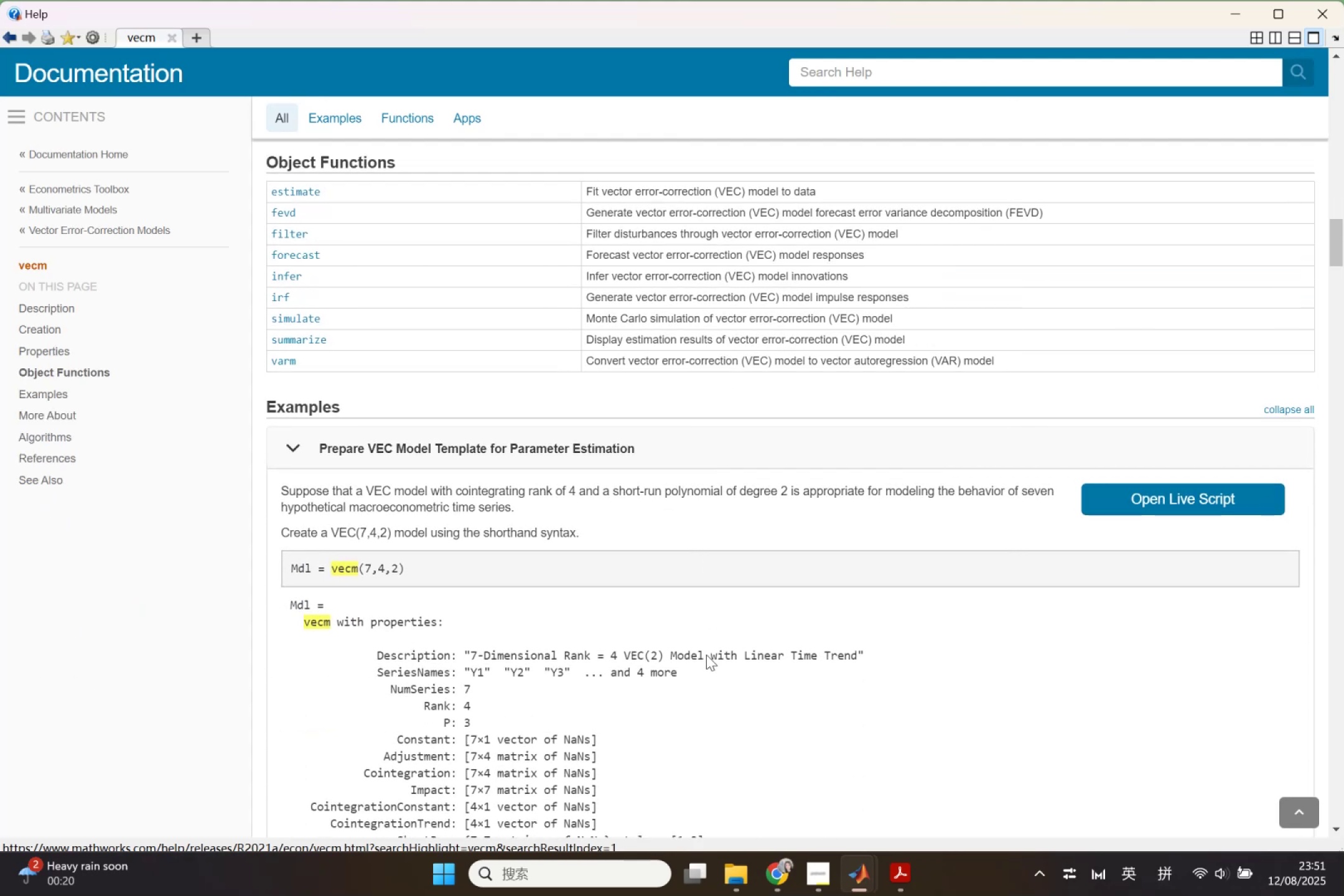 
scroll: coordinate [706, 653], scroll_direction: down, amount: 1.0
 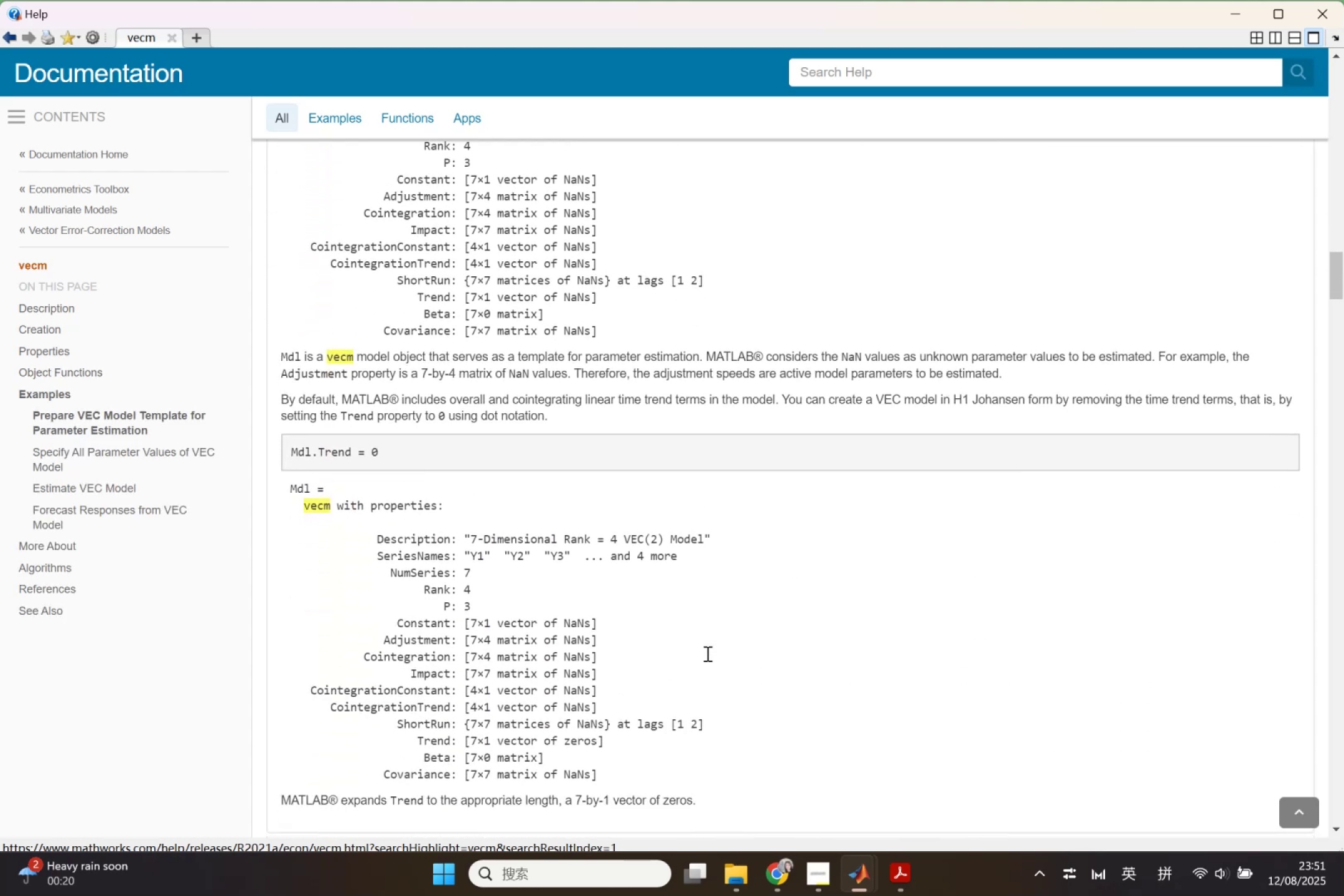 
scroll: coordinate [706, 653], scroll_direction: up, amount: 14.0
 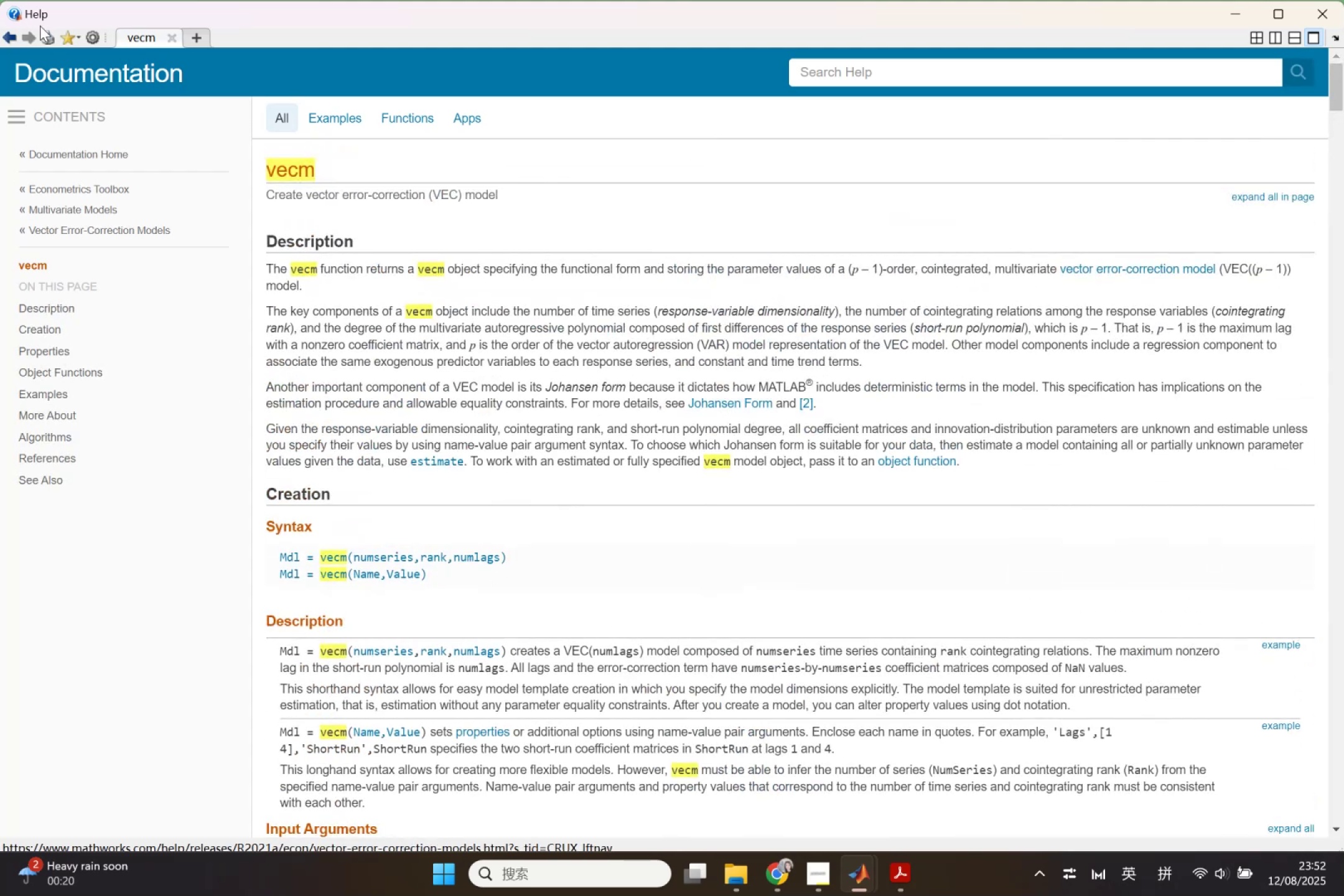 
left_click([9, 42])
 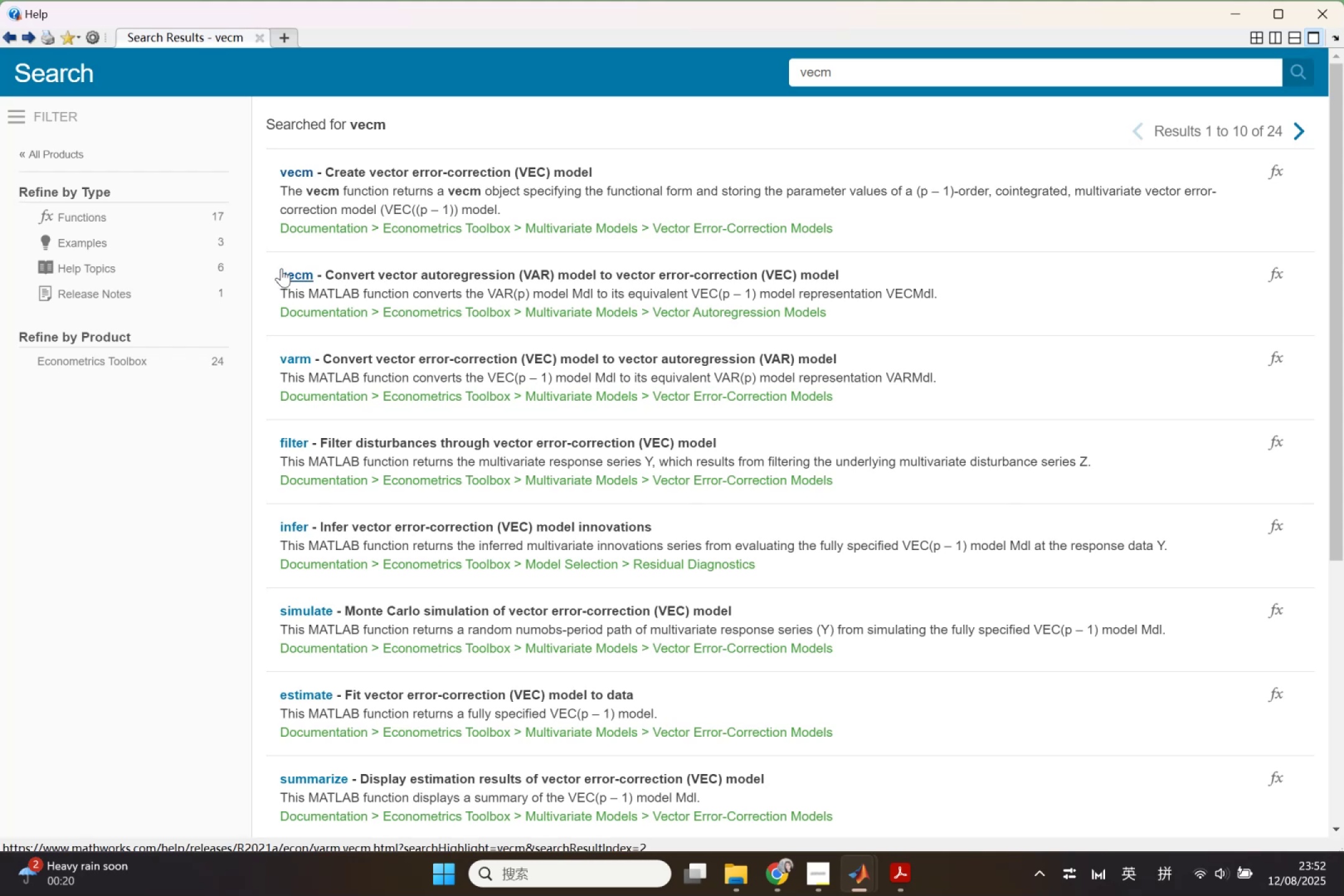 
left_click([281, 268])
 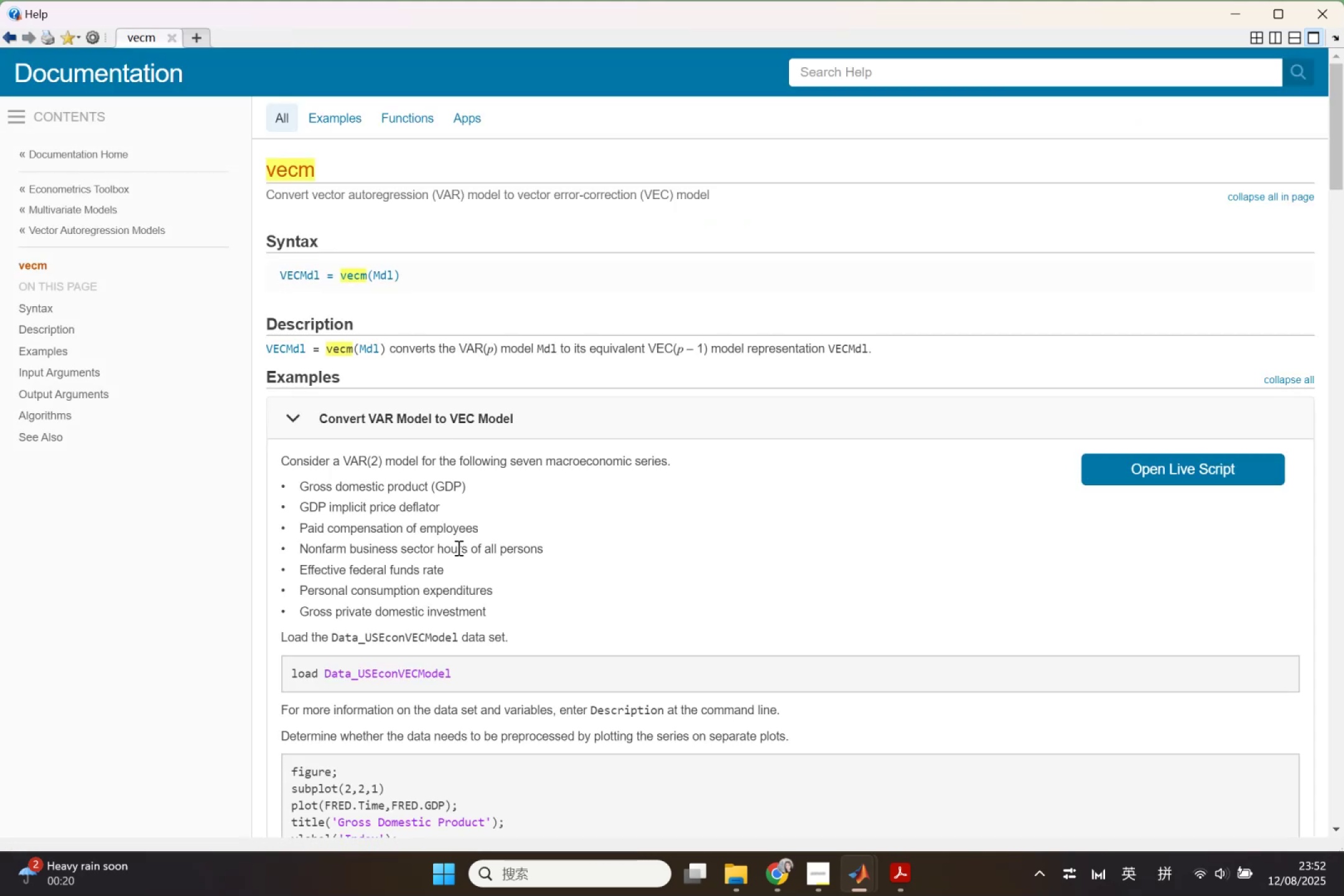 
scroll: coordinate [461, 518], scroll_direction: down, amount: 19.0
 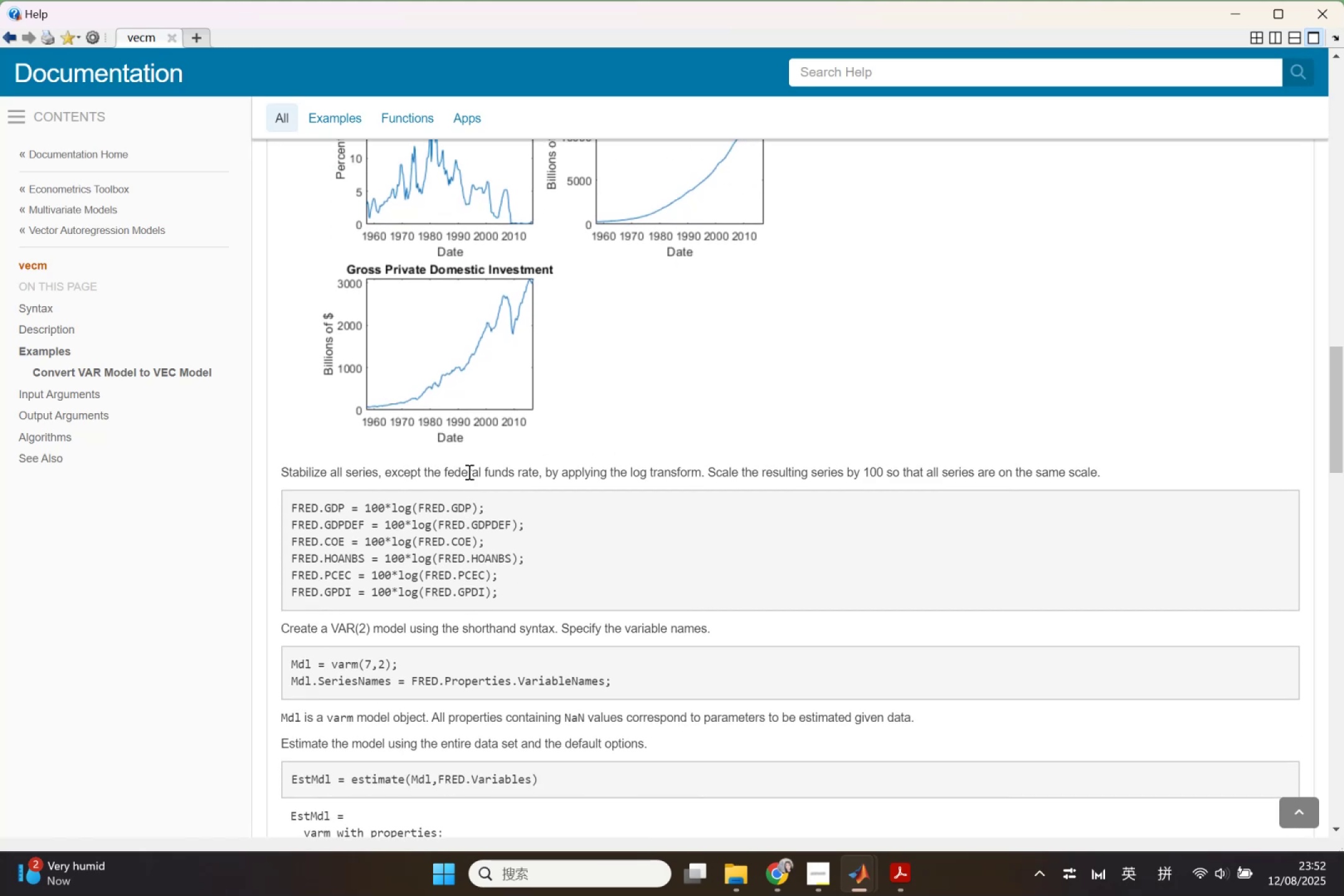 
wait(8.82)
 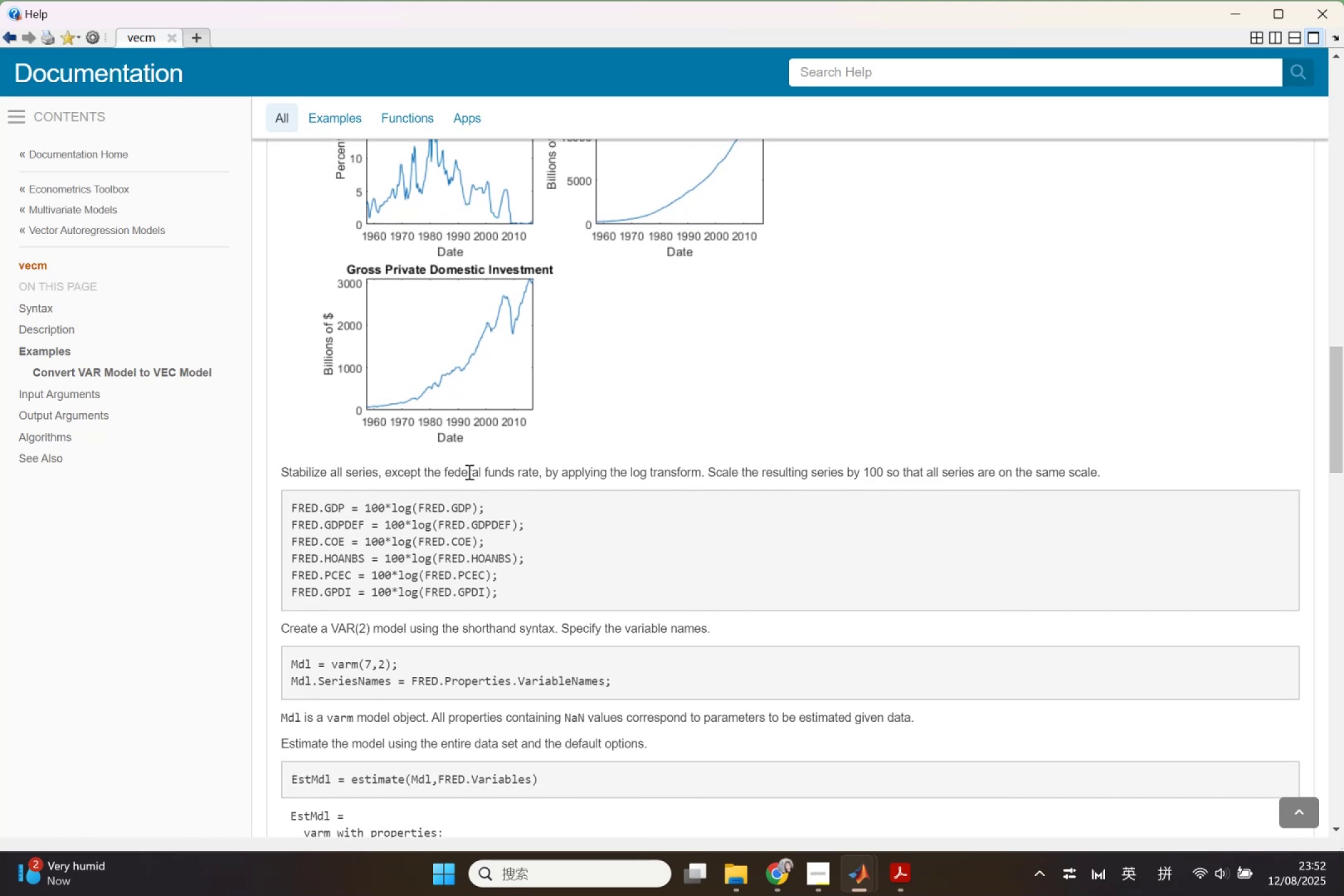 
scroll: coordinate [436, 549], scroll_direction: down, amount: 2.0
 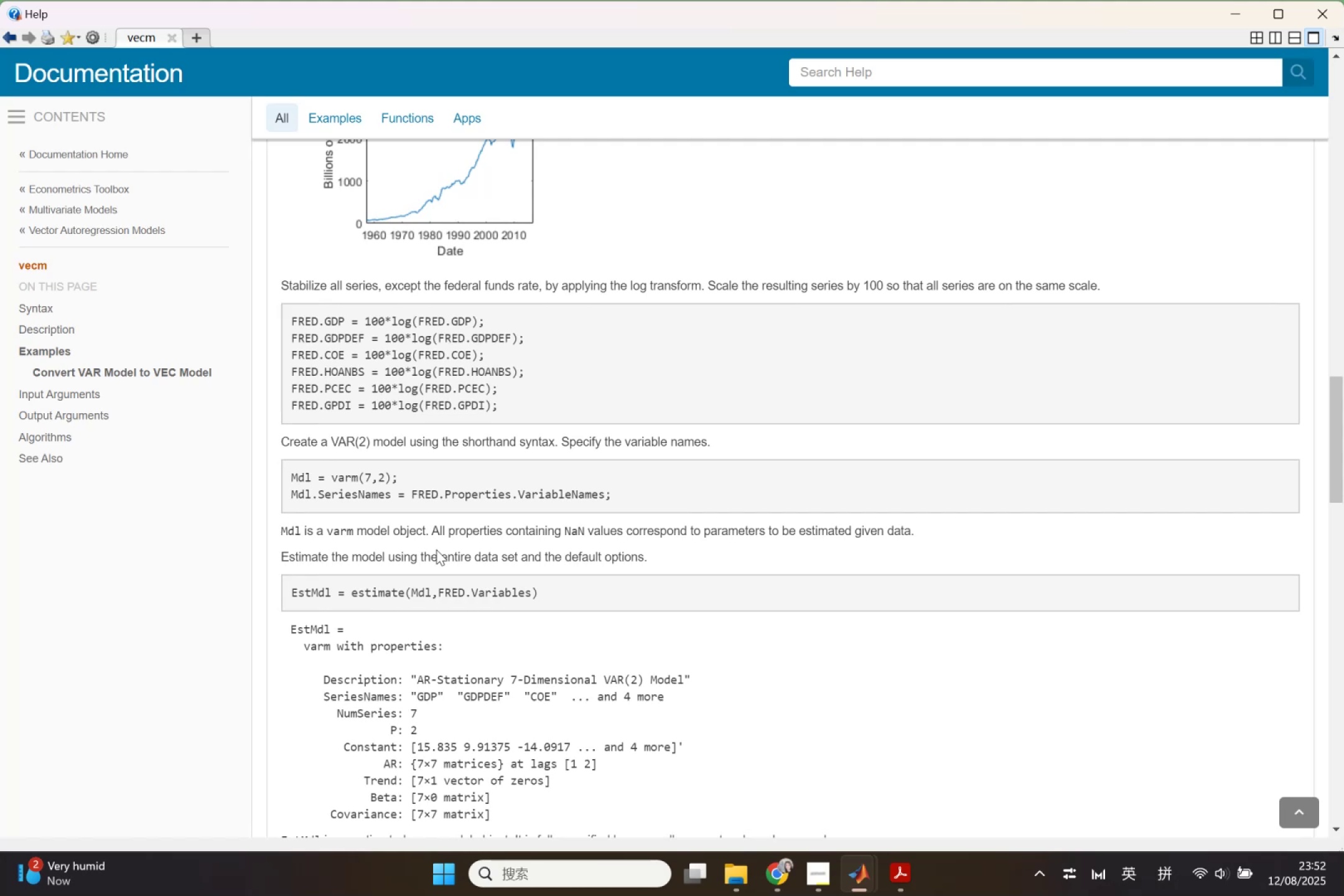 
wait(8.47)
 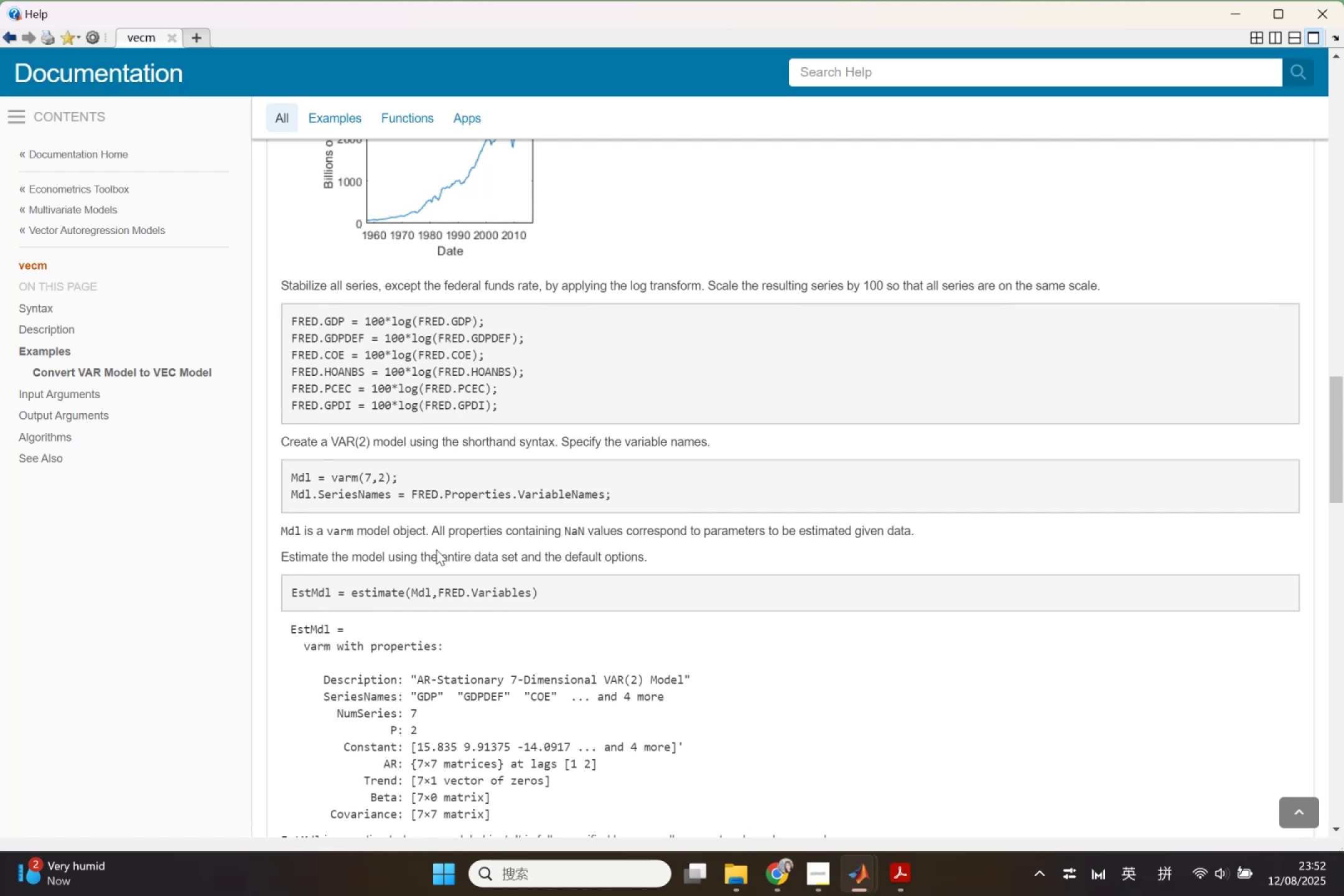 
scroll: coordinate [411, 587], scroll_direction: down, amount: 13.0
 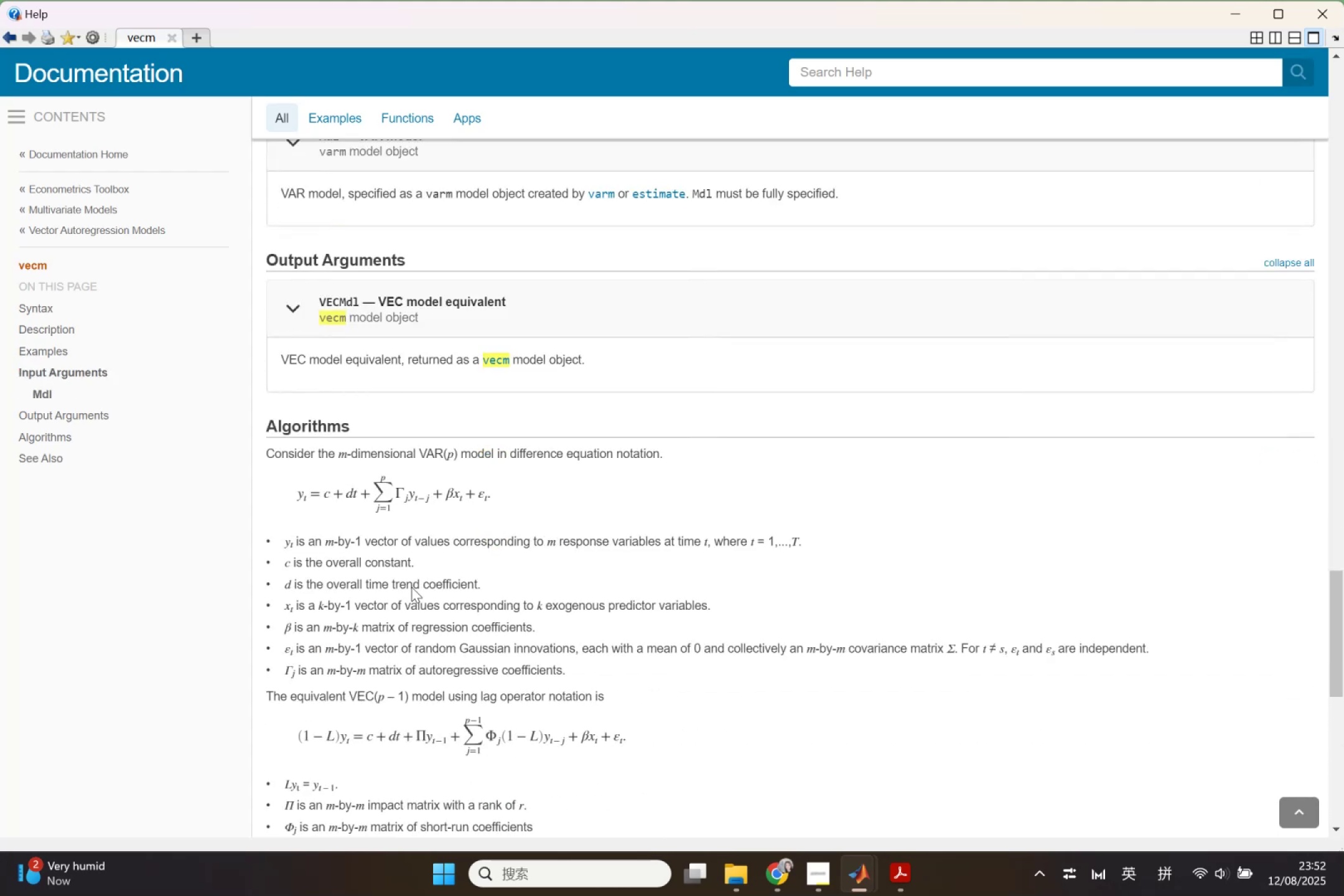 
scroll: coordinate [411, 587], scroll_direction: down, amount: 2.0
 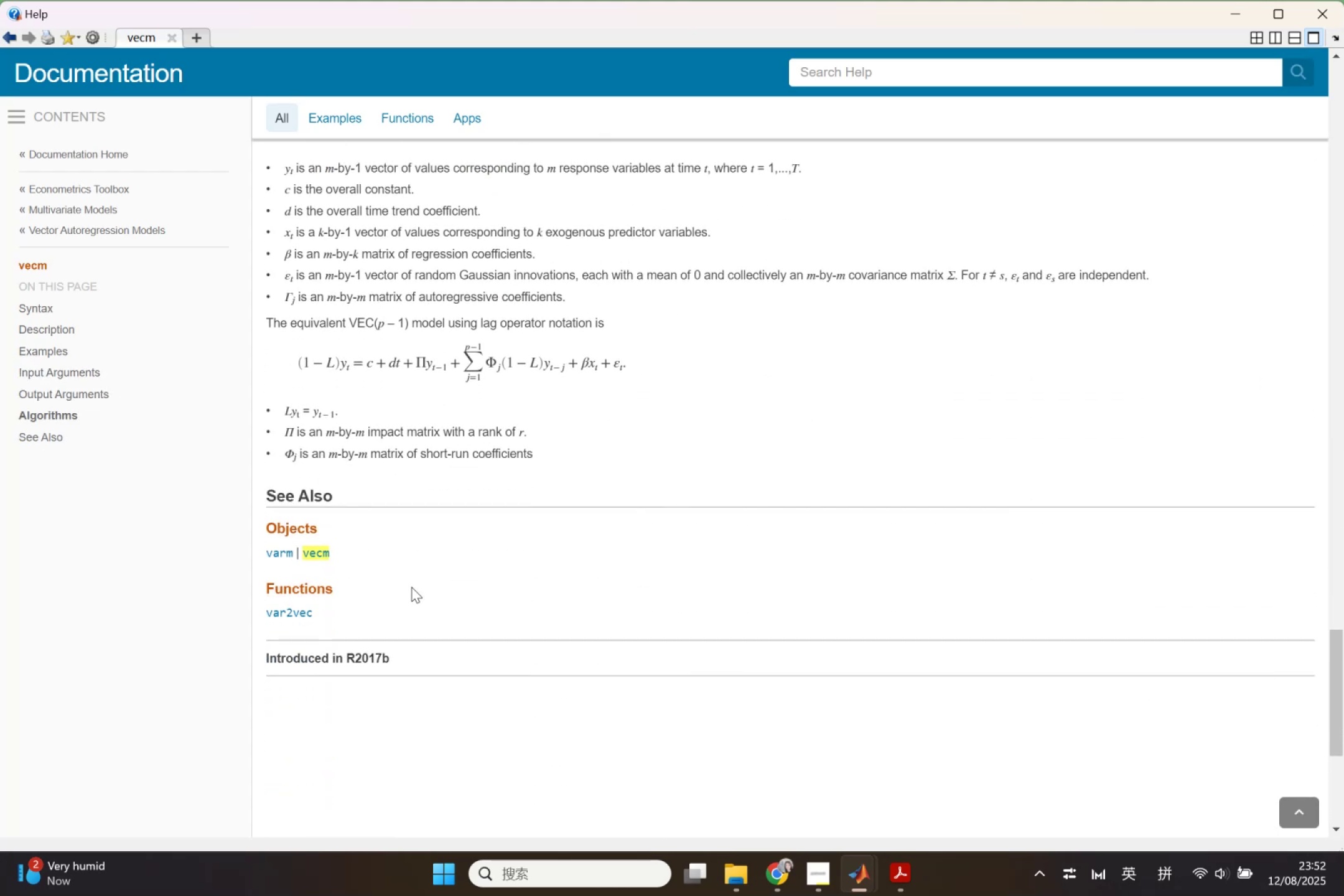 
scroll: coordinate [643, 485], scroll_direction: up, amount: 39.0
 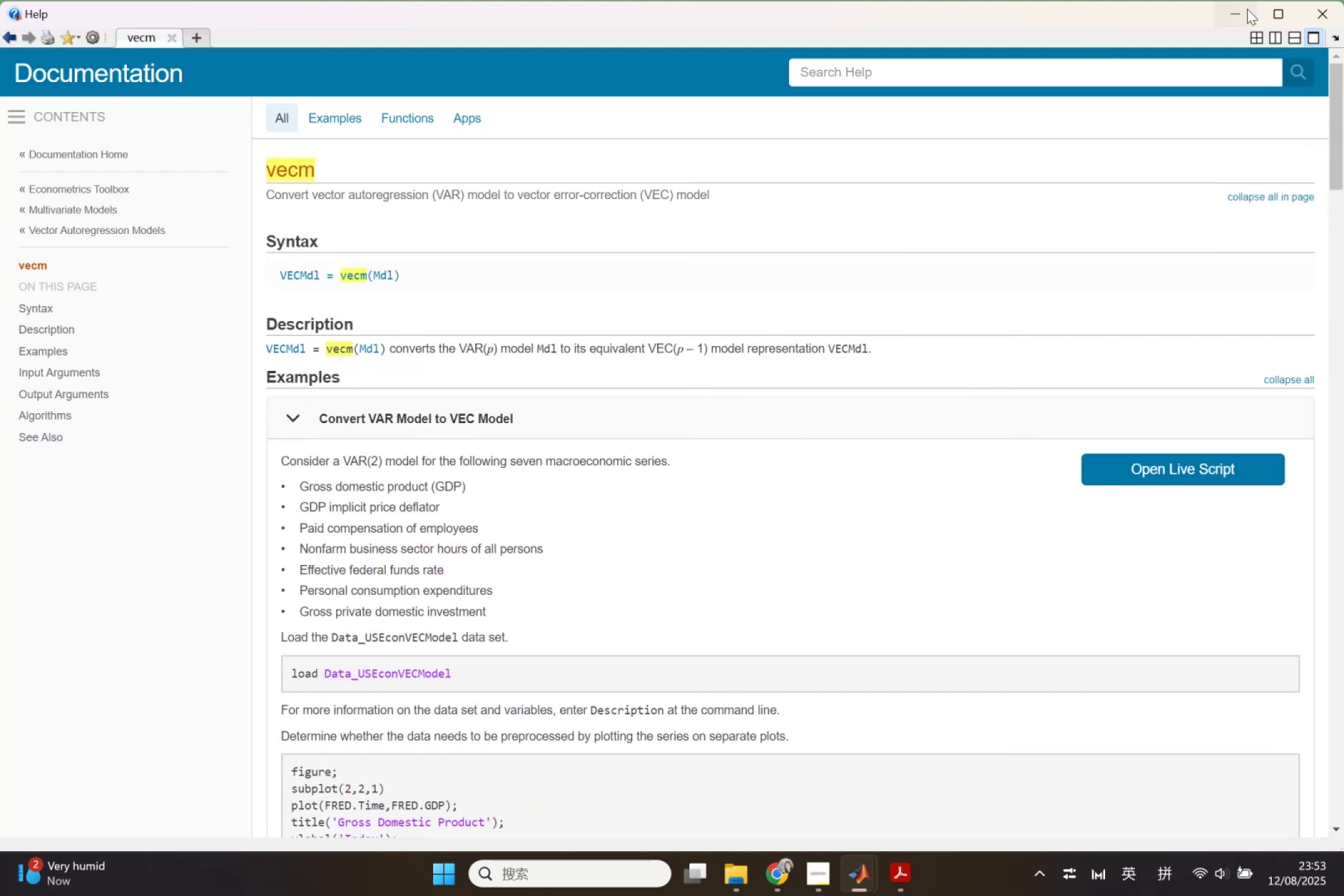 
left_click([1247, 11])
 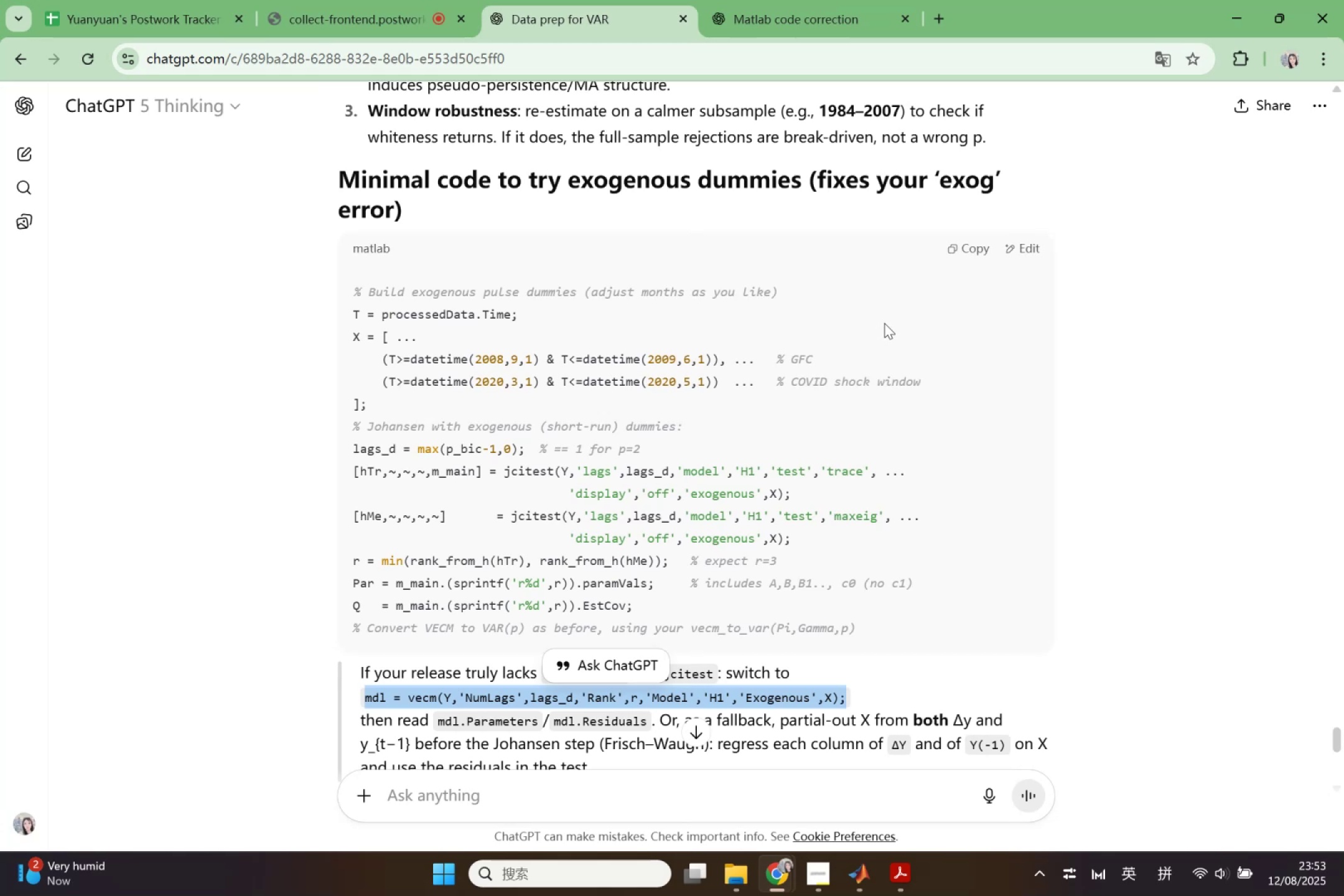 
scroll: coordinate [888, 322], scroll_direction: down, amount: 3.0
 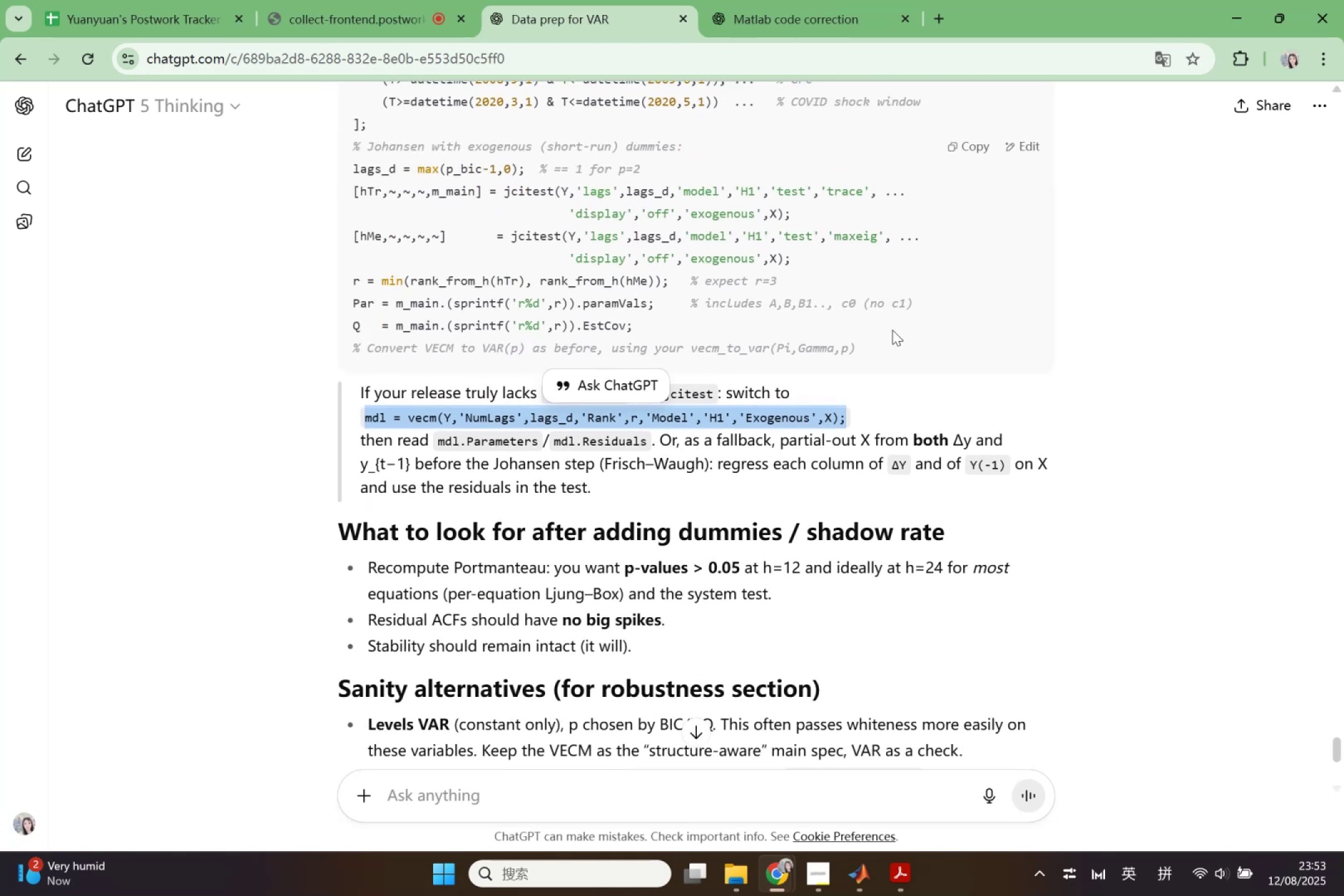 
wait(8.68)
 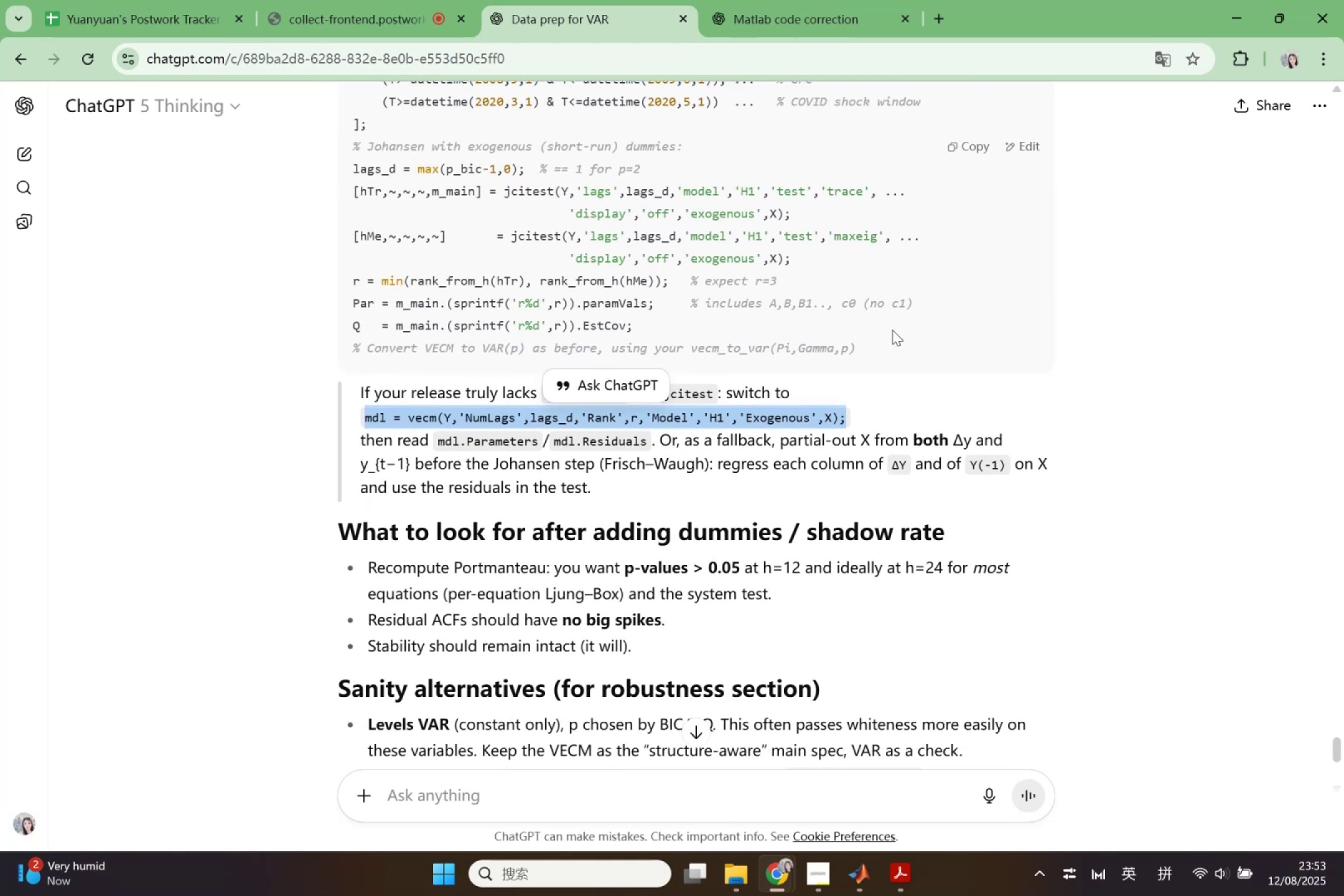 
left_click([802, 464])
 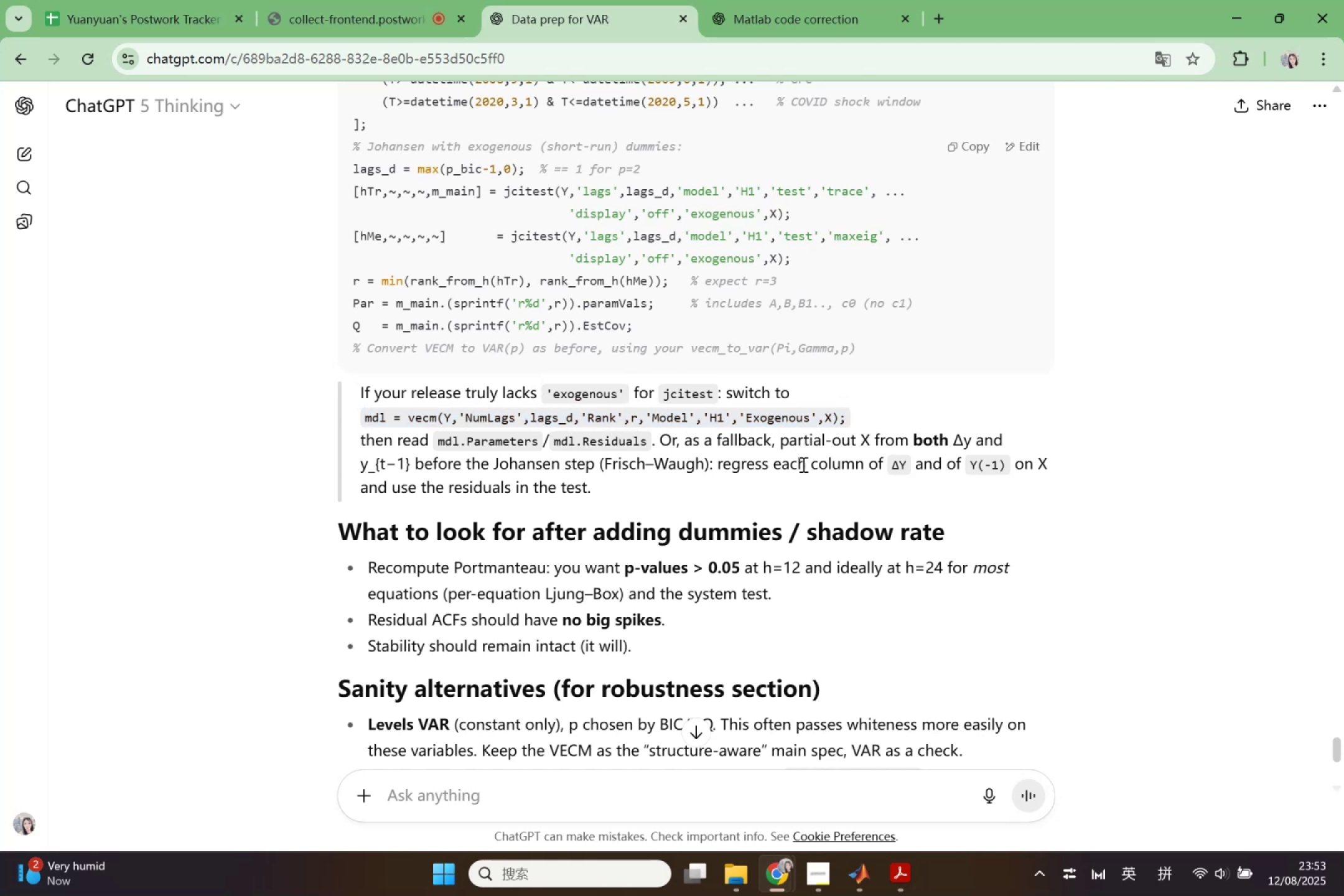 
scroll: coordinate [798, 445], scroll_direction: up, amount: 4.0
 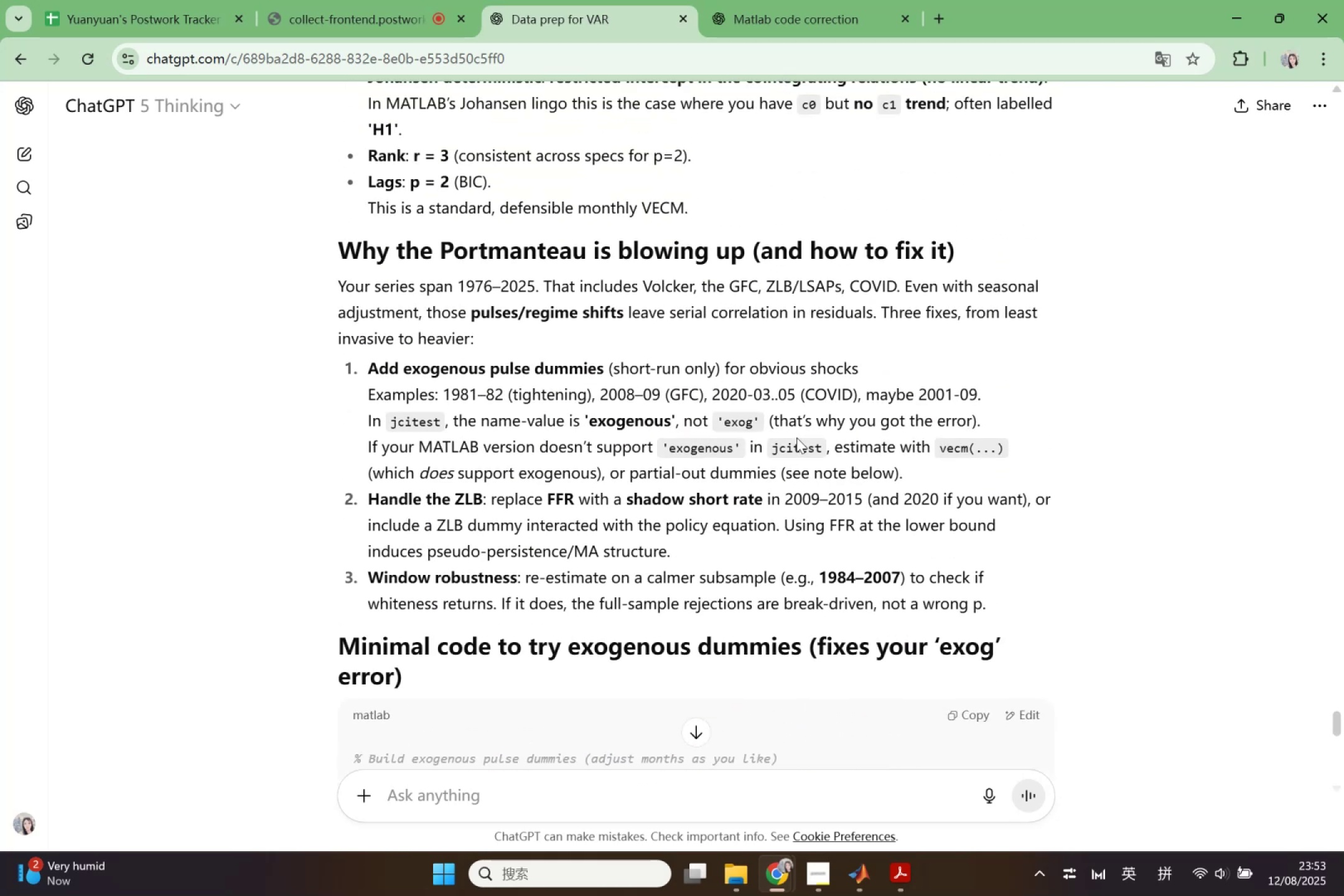 
right_click([796, 437])
 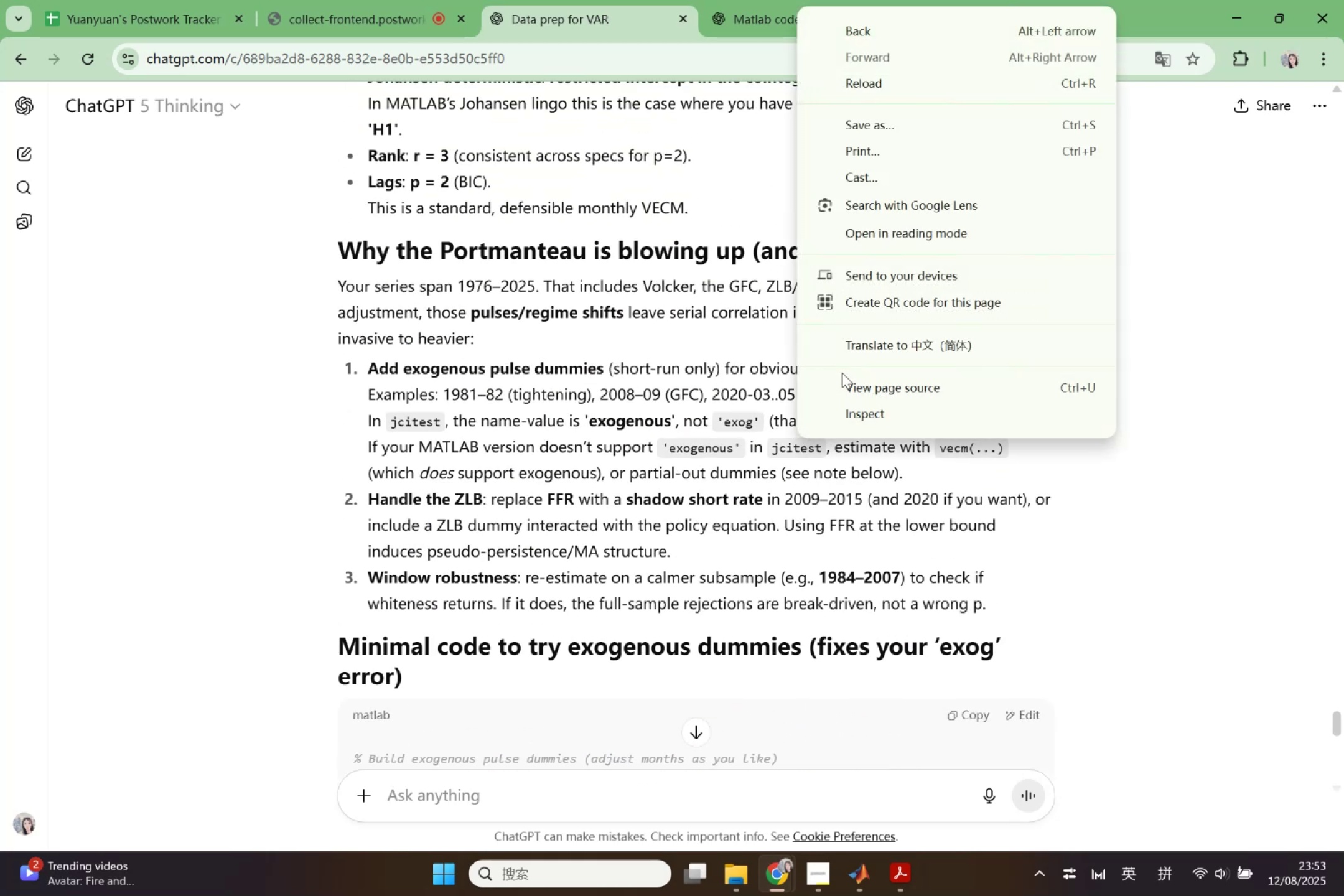 
left_click([850, 353])
 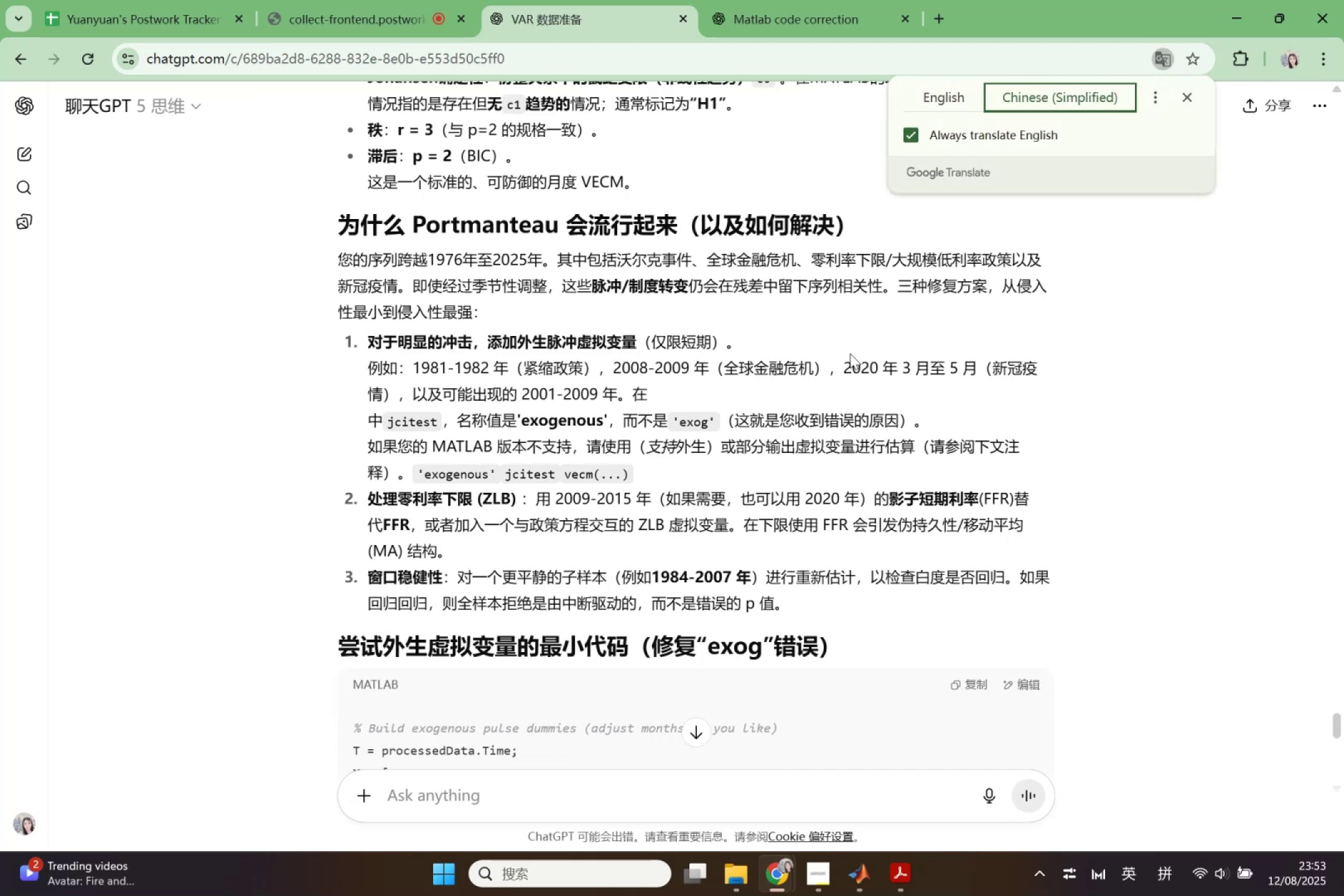 
scroll: coordinate [850, 353], scroll_direction: up, amount: 2.0
 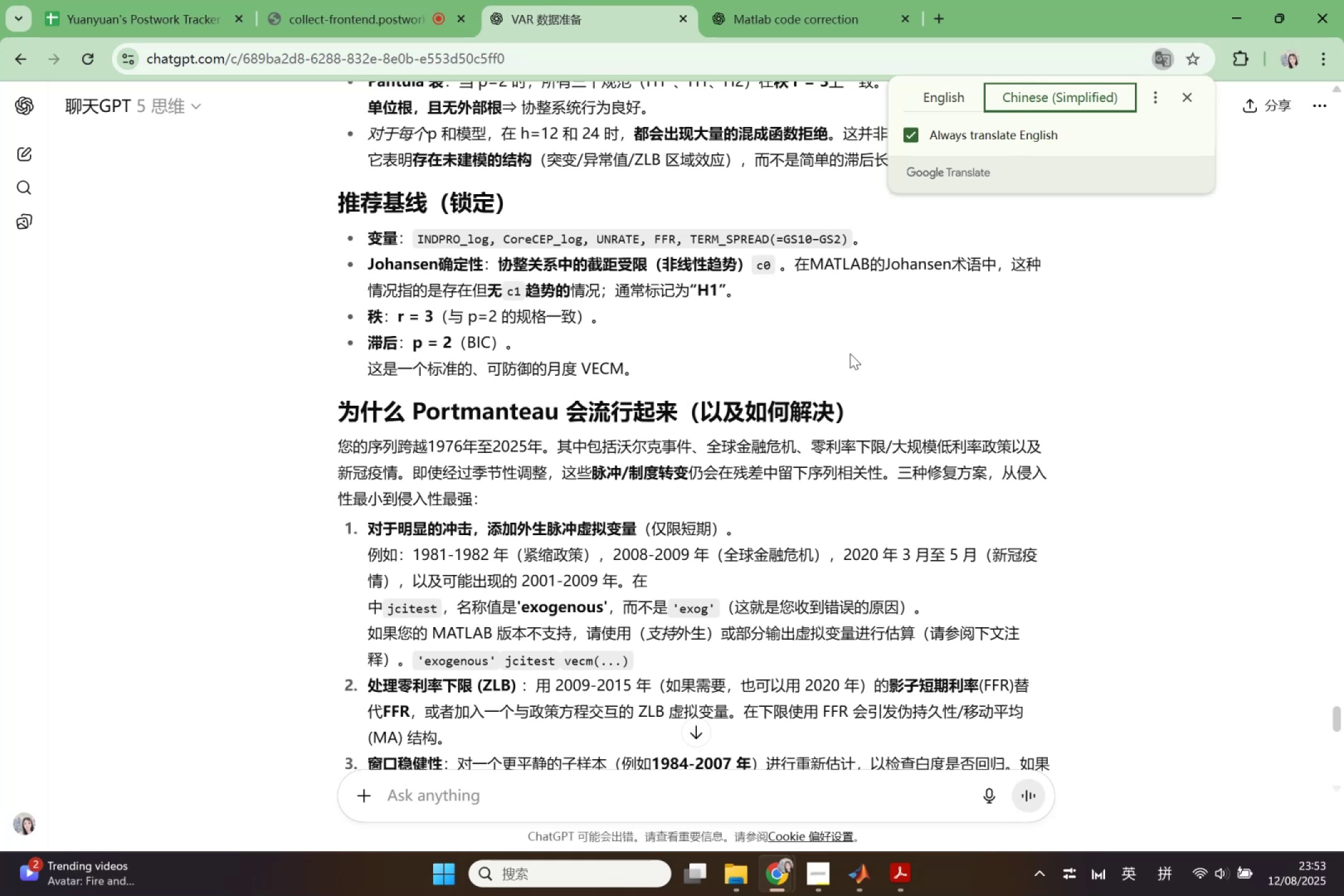 
wait(17.49)
 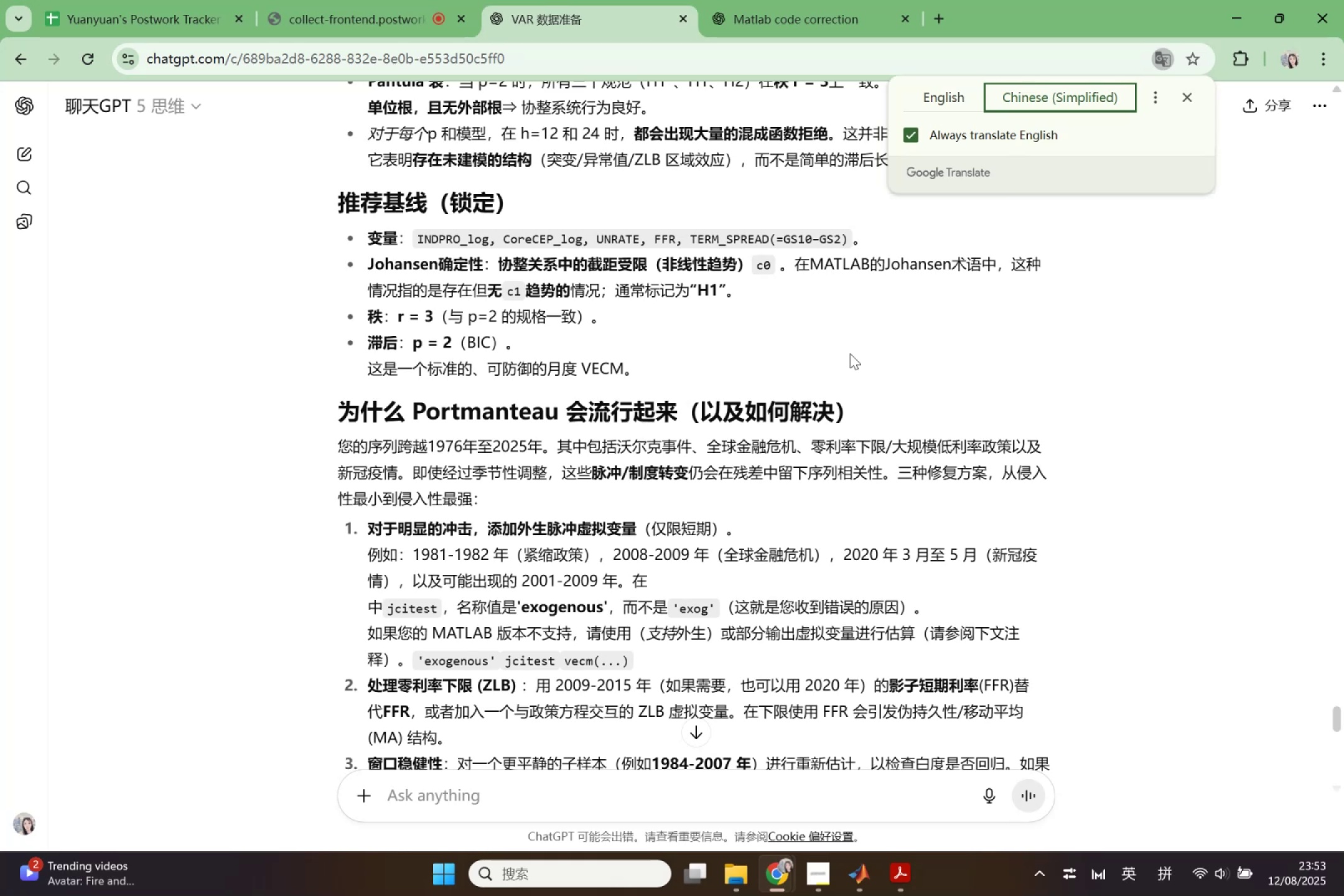 
scroll: coordinate [850, 353], scroll_direction: up, amount: 1.0
 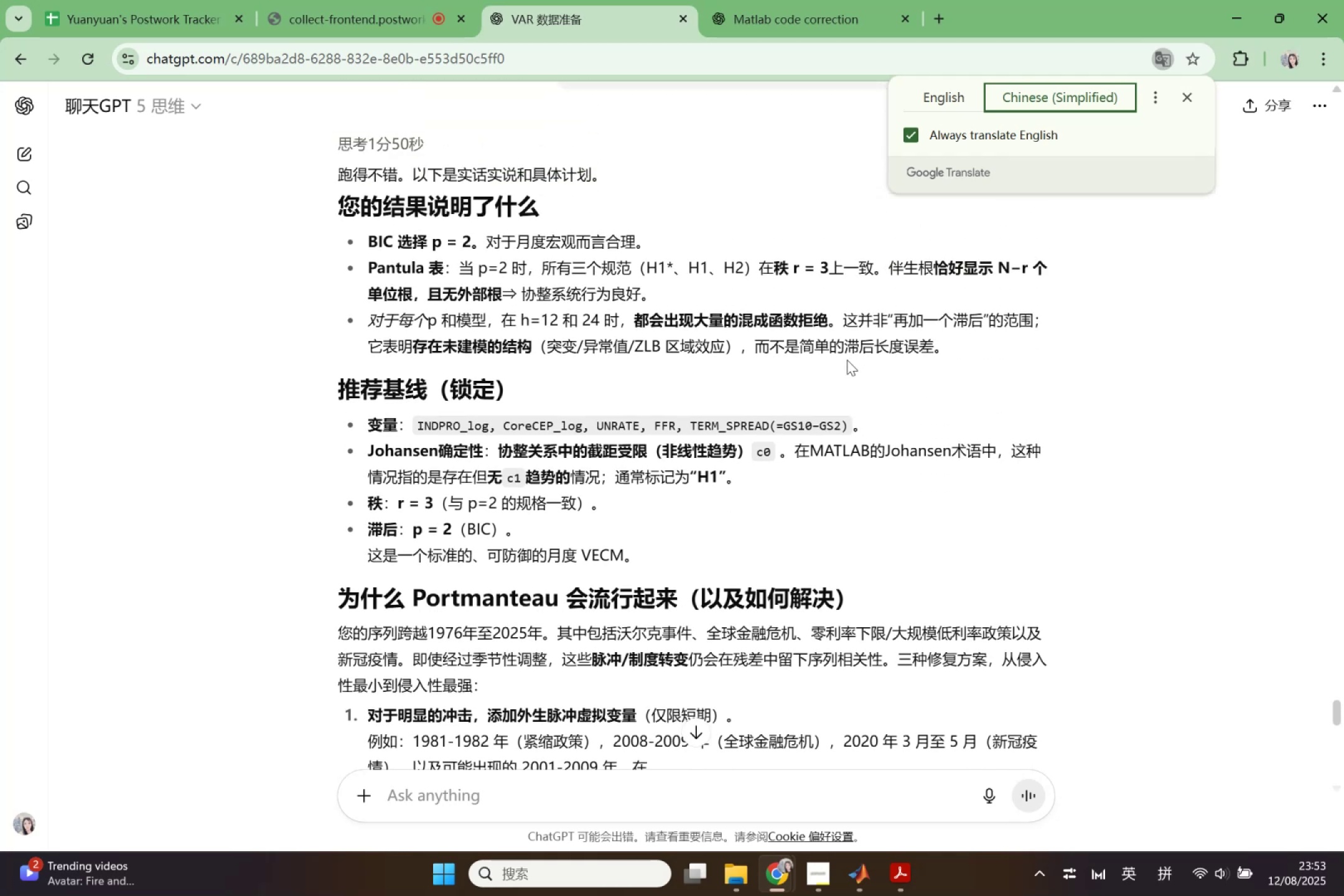 
scroll: coordinate [847, 360], scroll_direction: down, amount: 3.0
 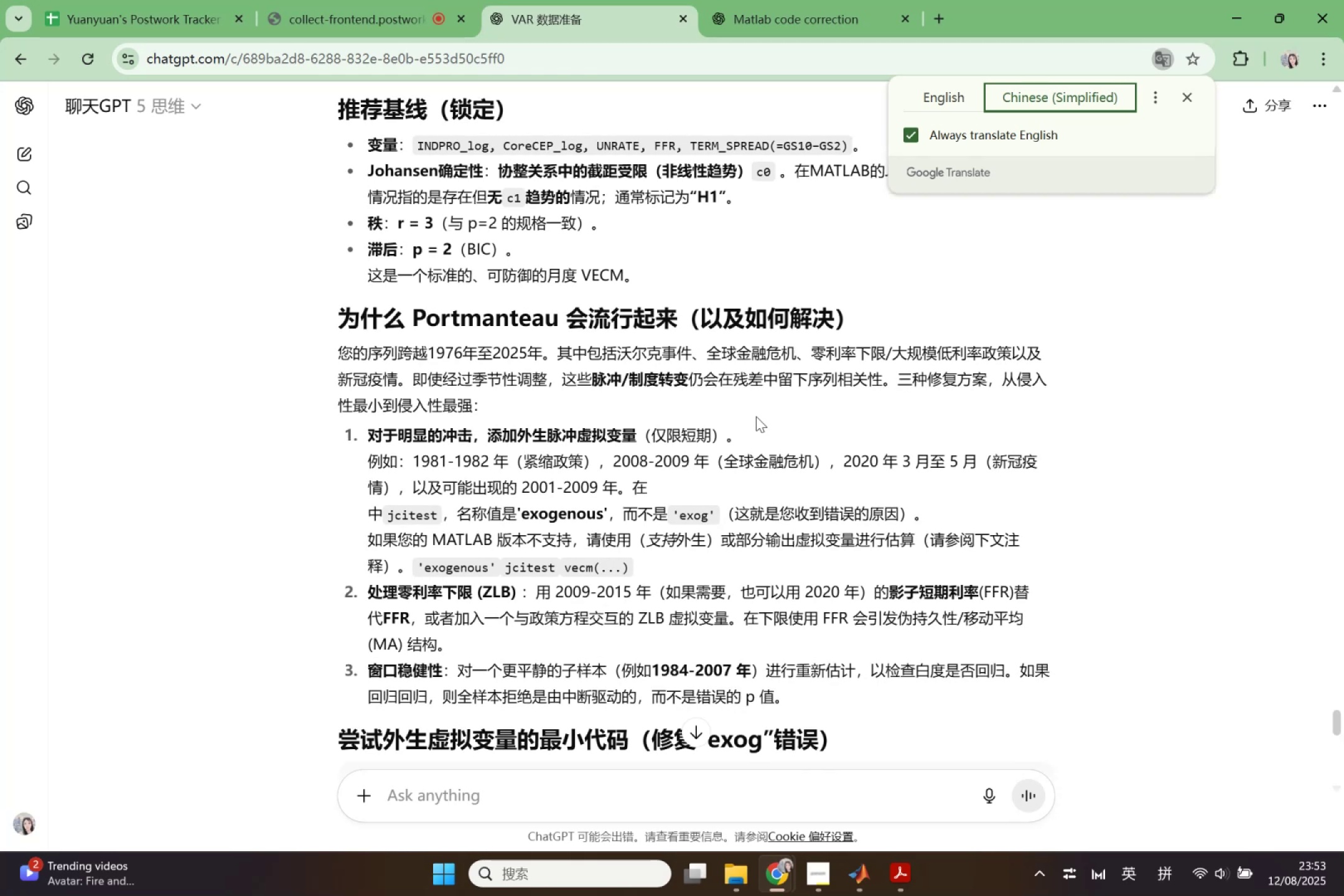 
wait(11.51)
 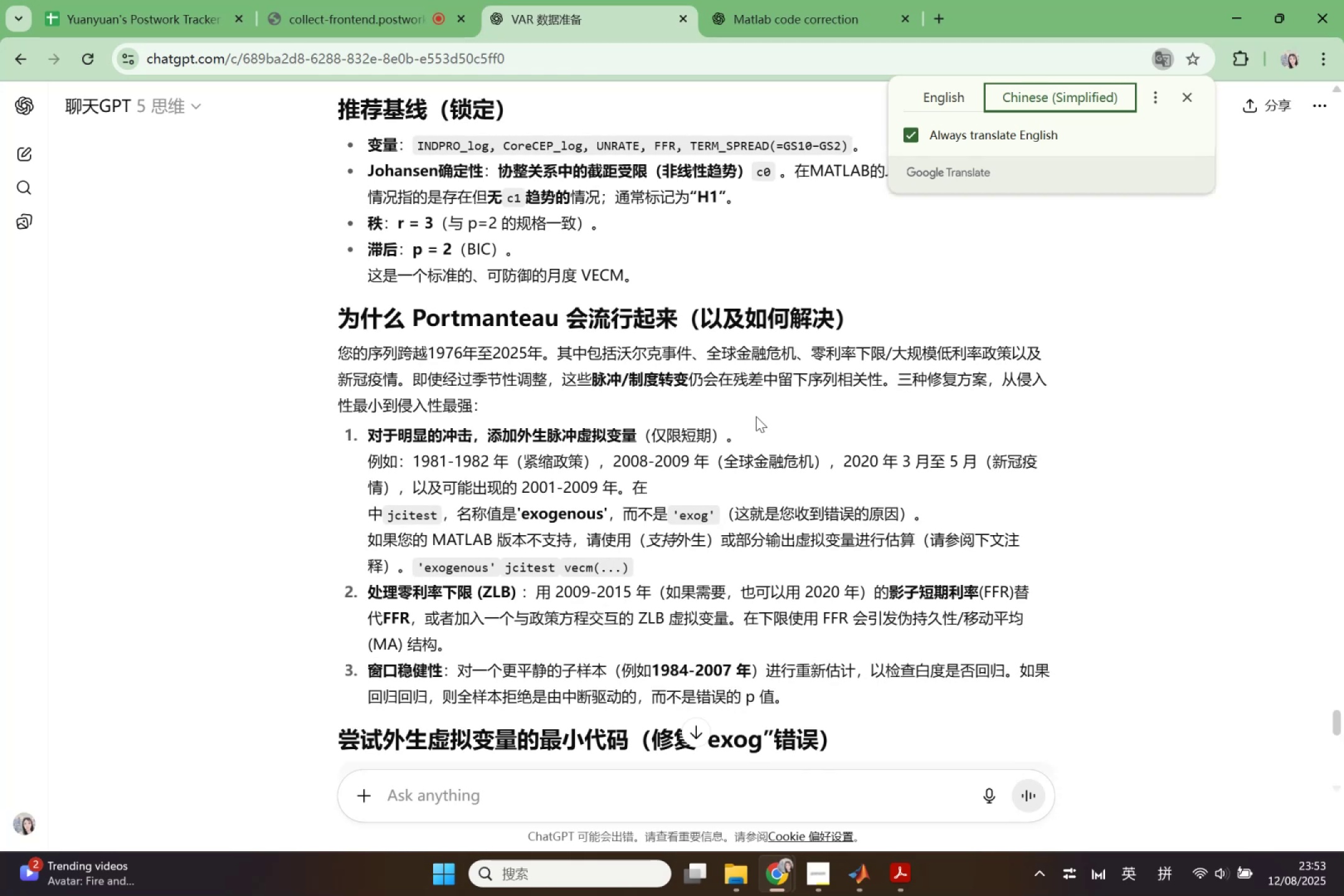 
scroll: coordinate [756, 416], scroll_direction: down, amount: 3.0
 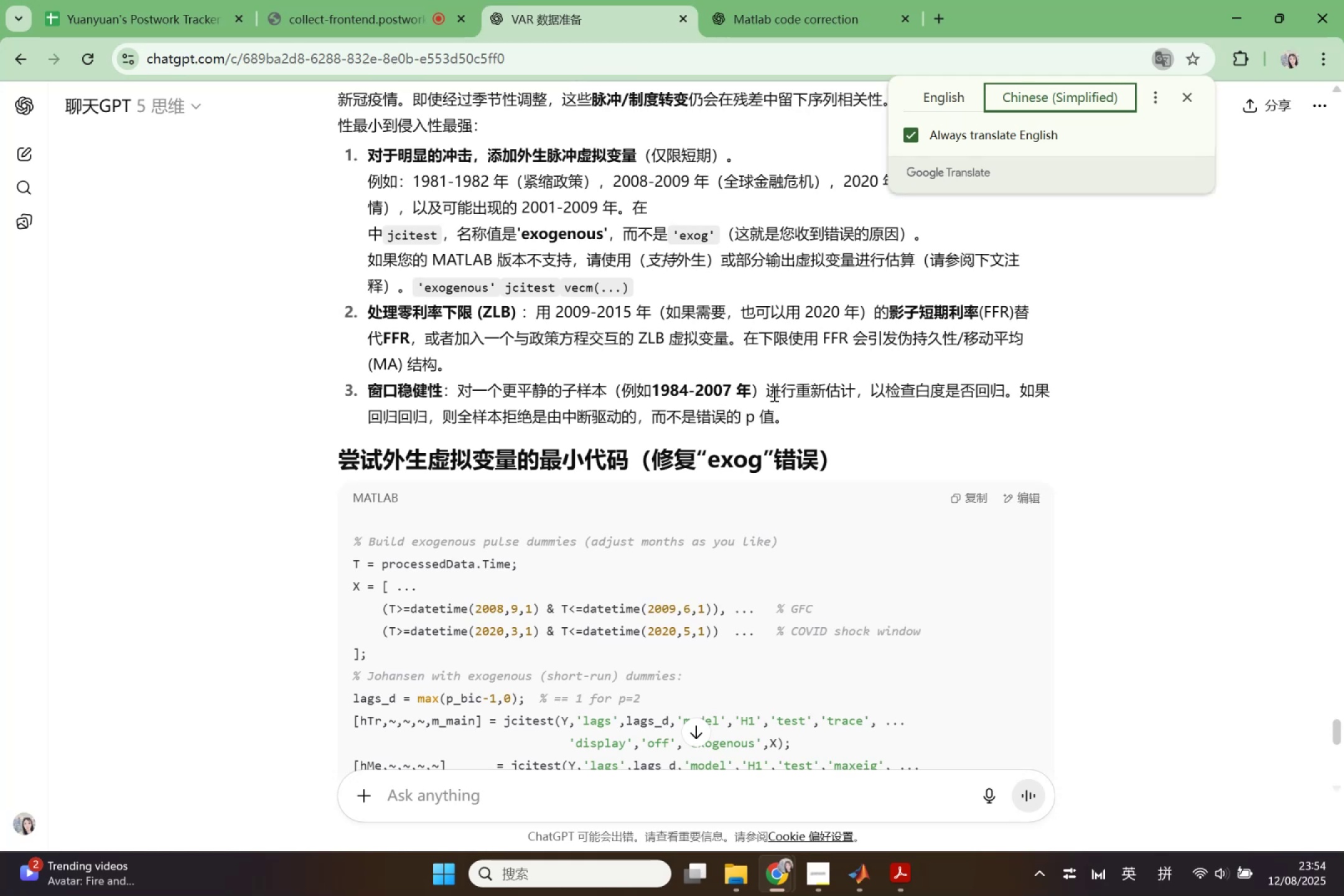 
wait(10.62)
 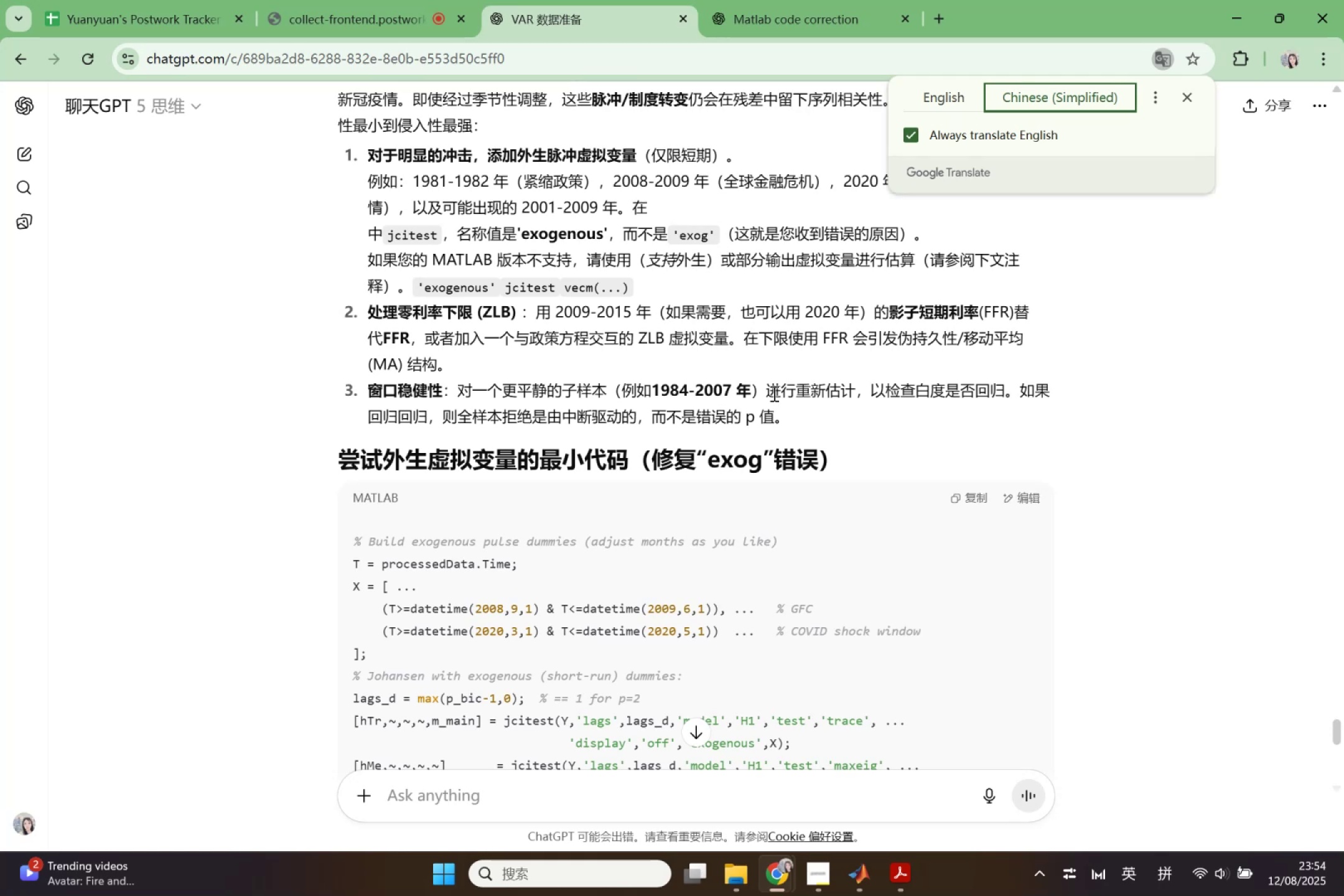 
scroll: coordinate [775, 381], scroll_direction: down, amount: 2.0
 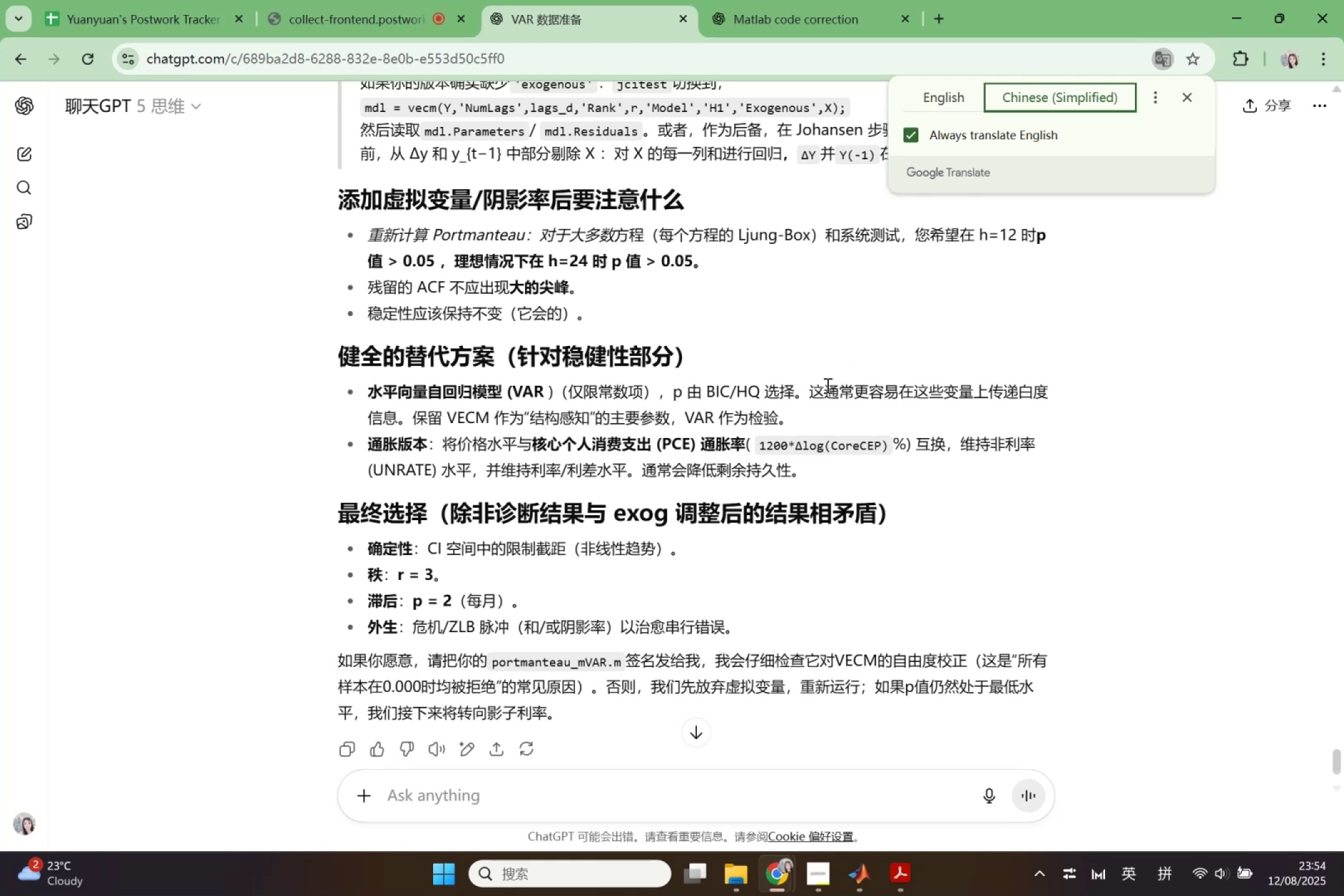 
wait(43.78)
 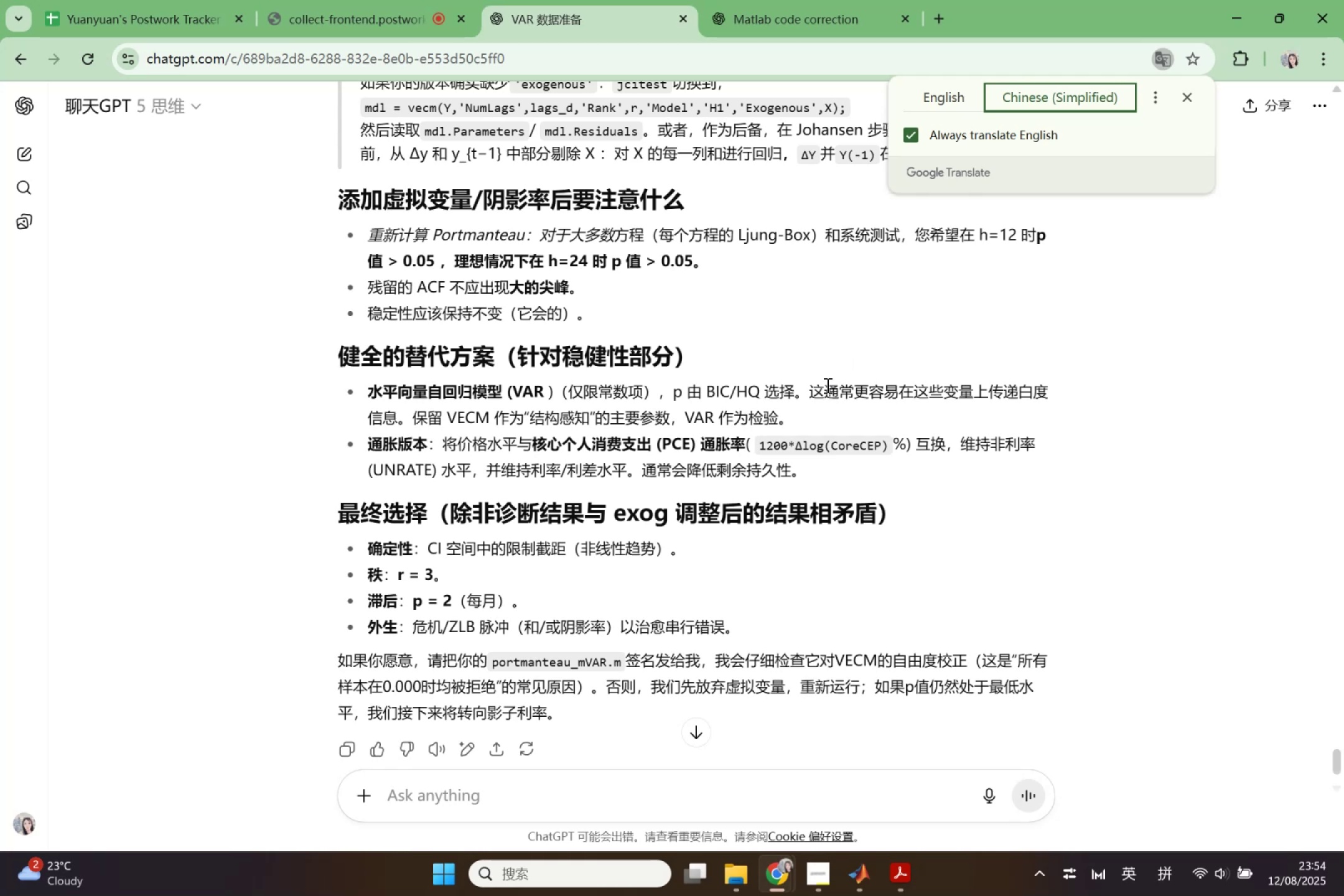 
scroll: coordinate [826, 387], scroll_direction: down, amount: 2.0
 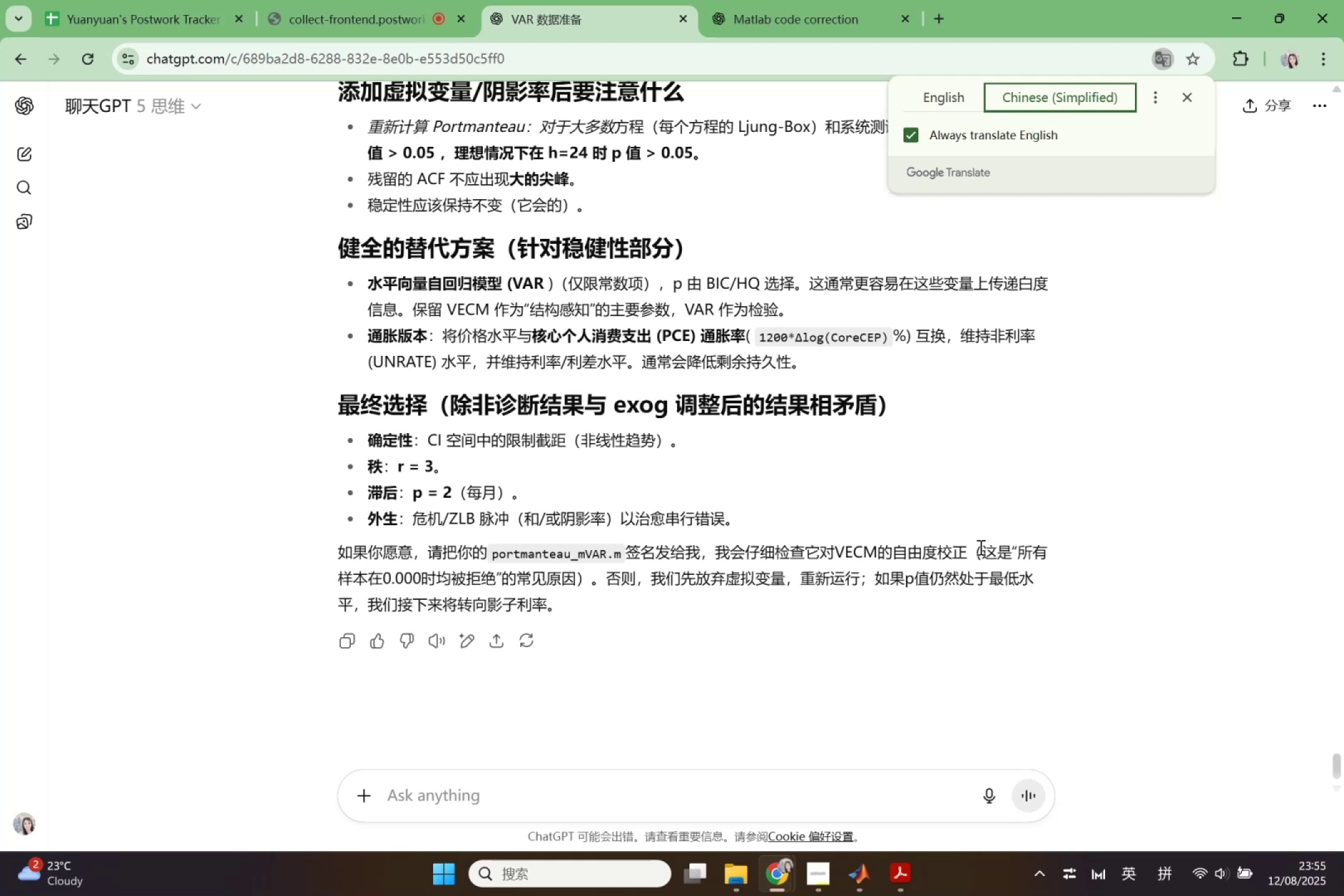 
wait(23.52)
 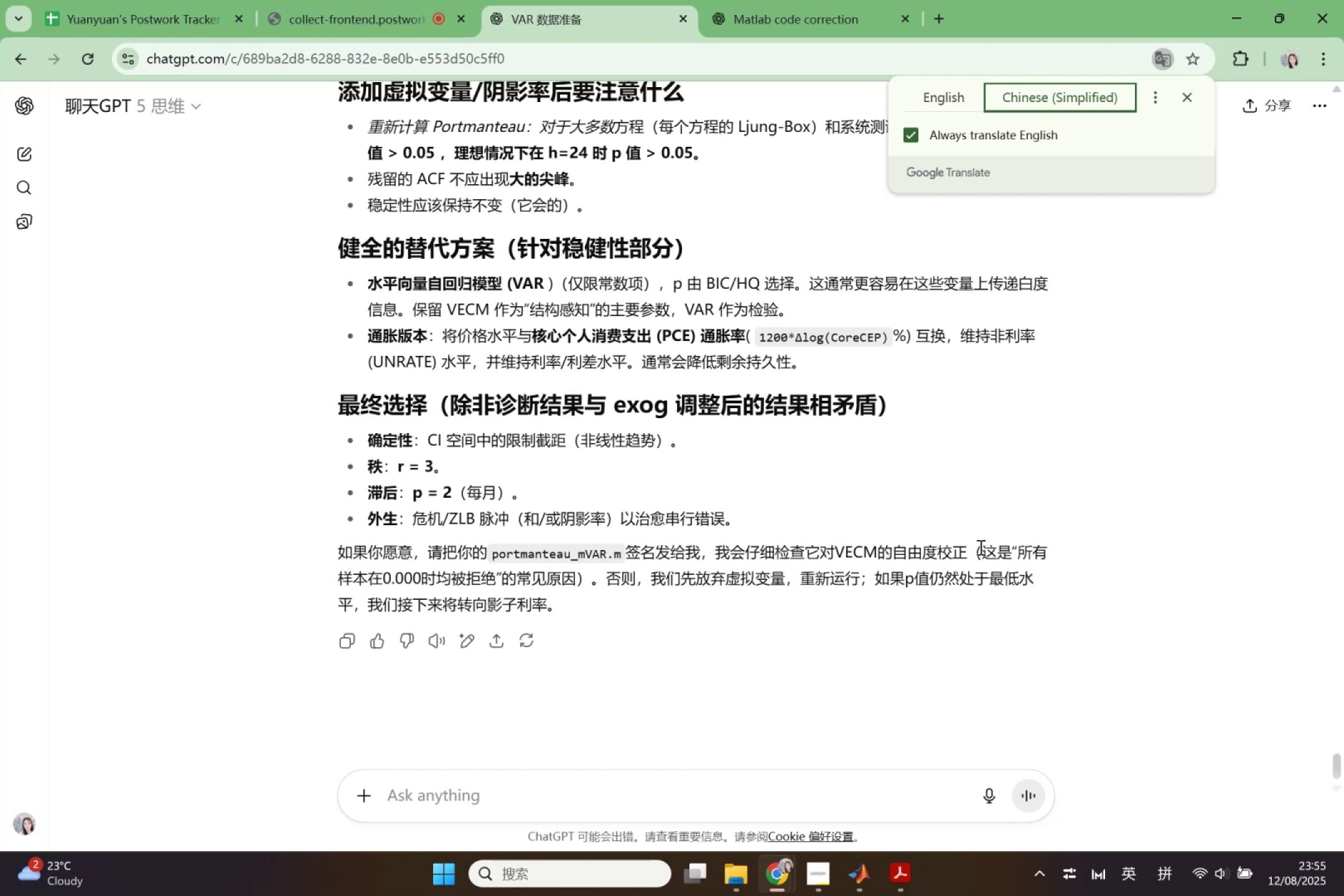 
left_click([956, 96])
 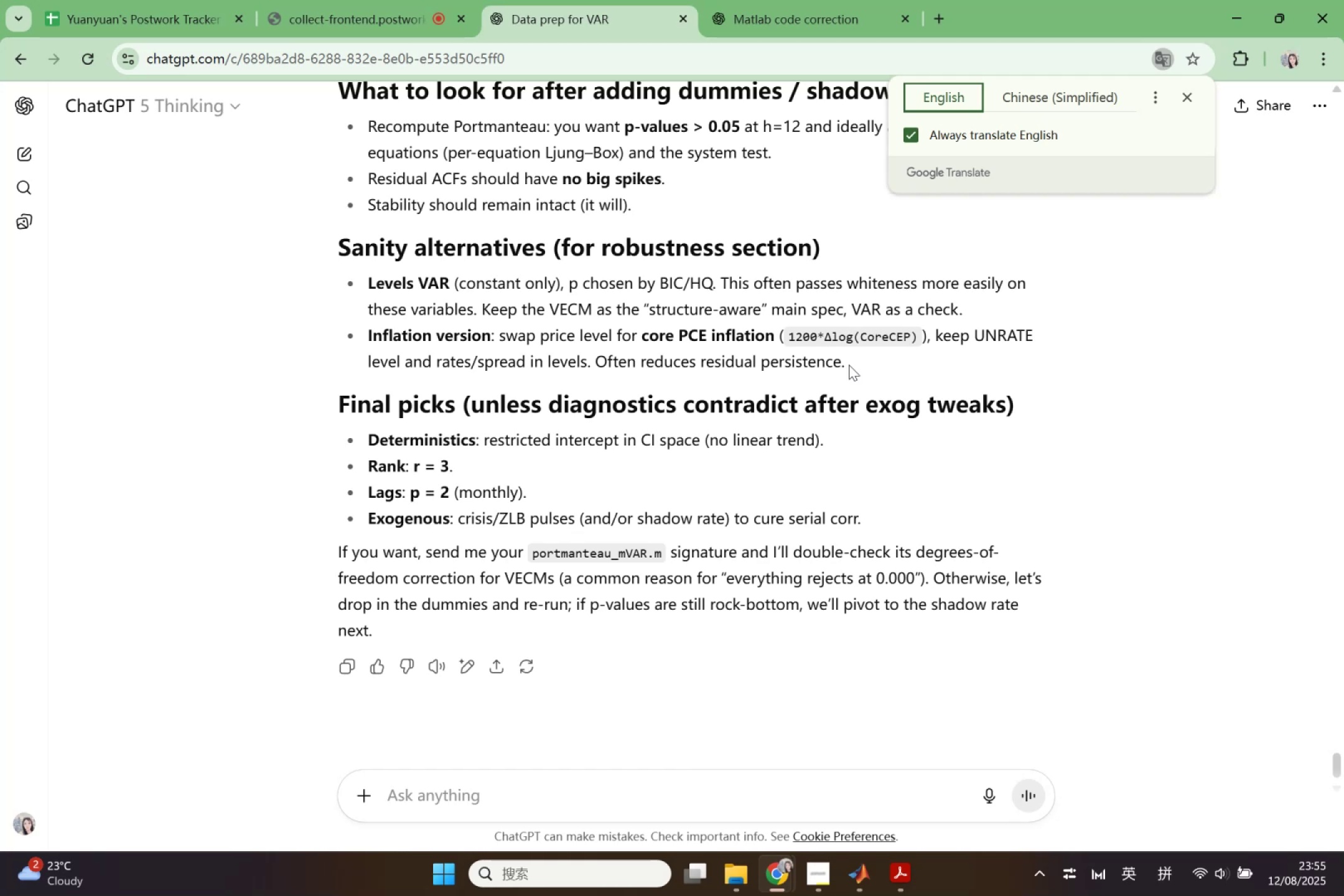 
wait(5.56)
 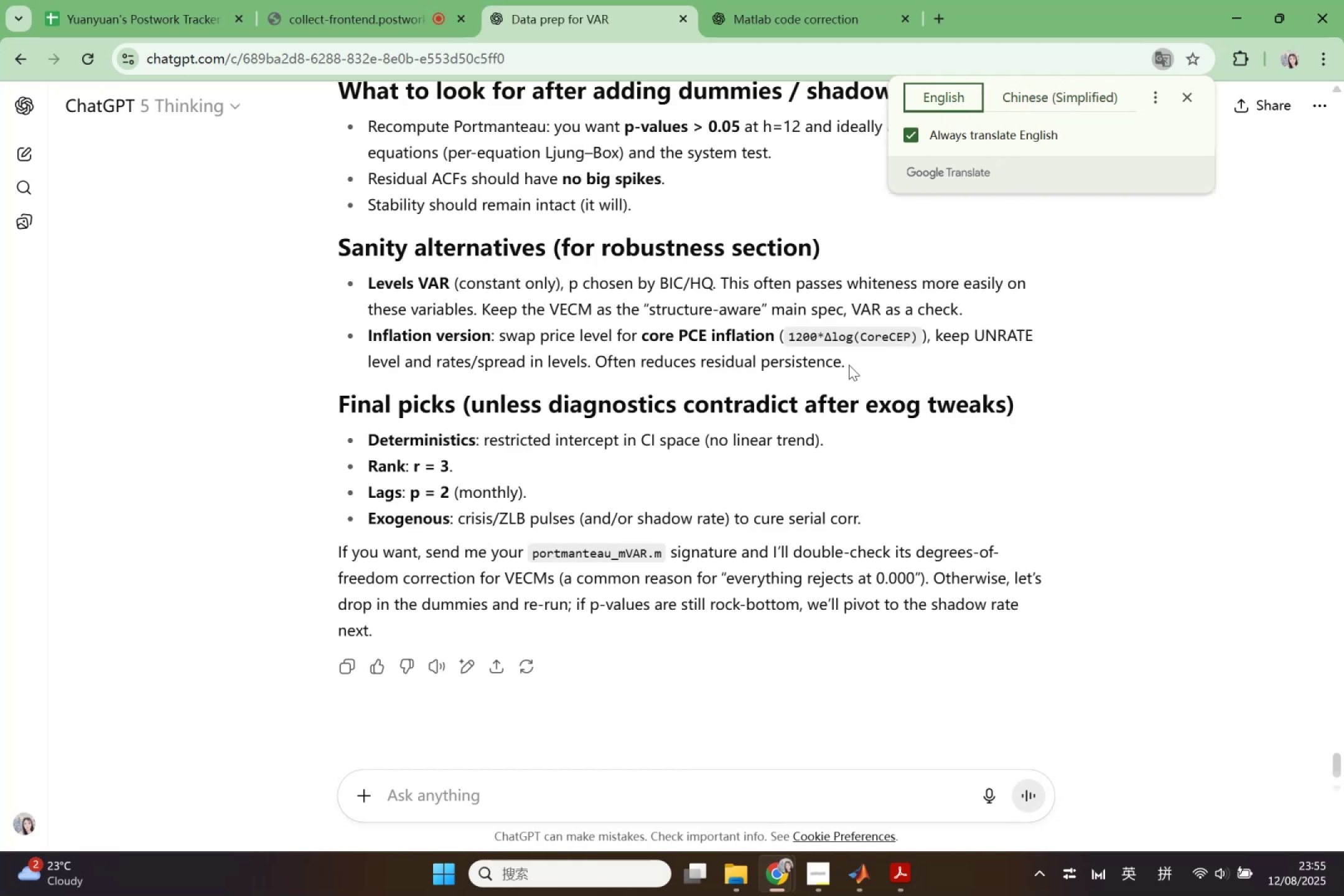 
scroll: coordinate [862, 359], scroll_direction: up, amount: 17.0
 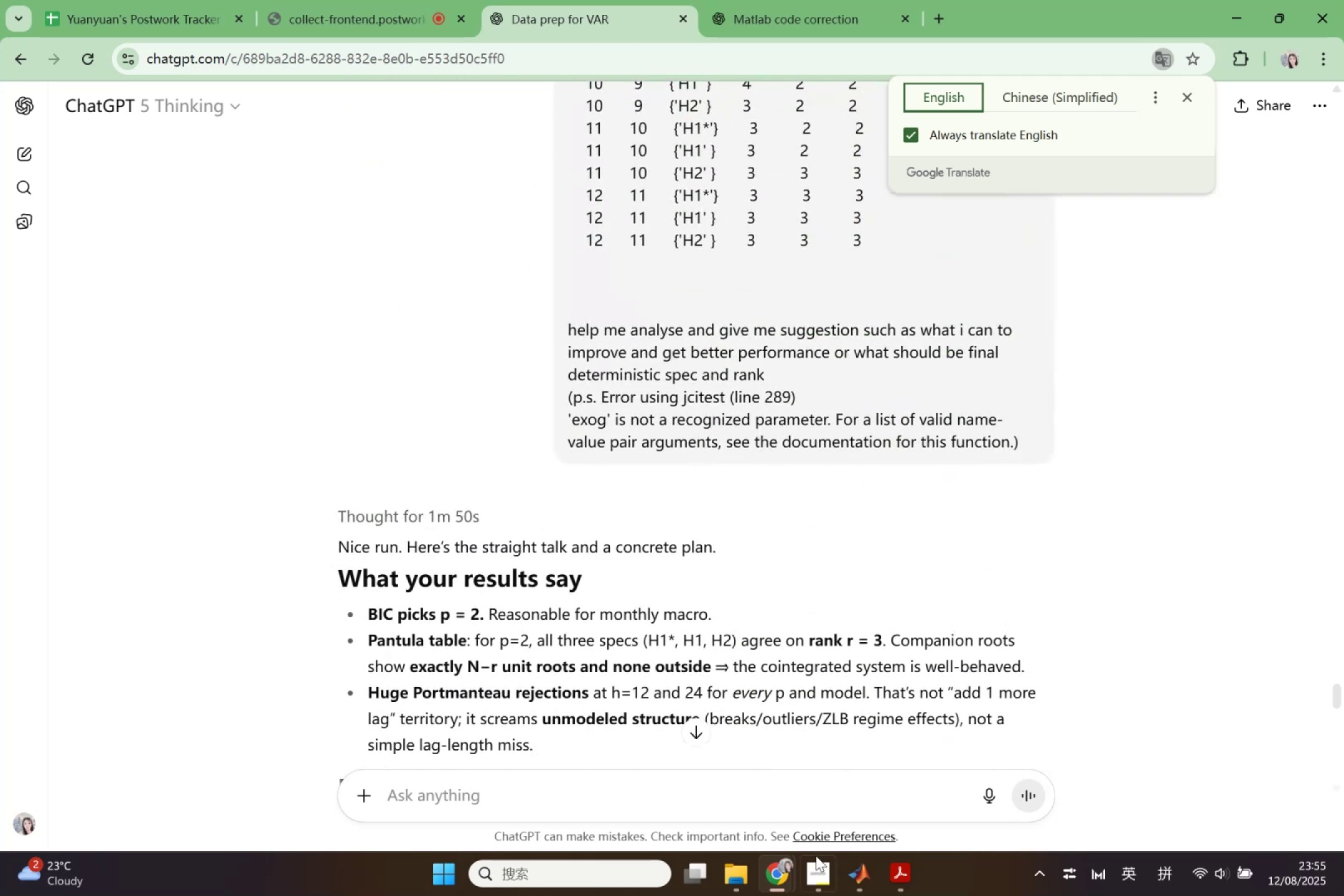 
left_click([848, 868])
 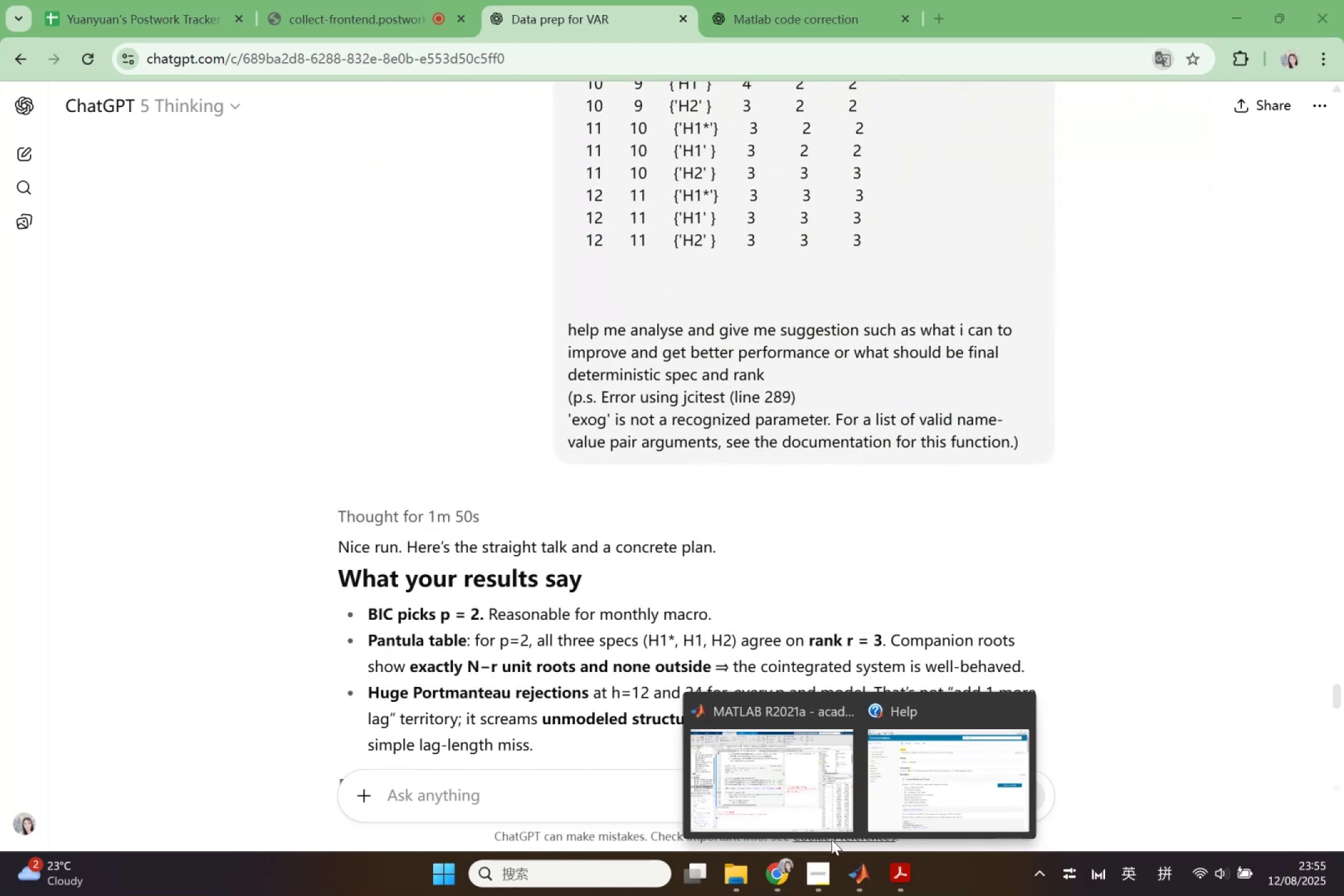 
left_click([831, 839])
 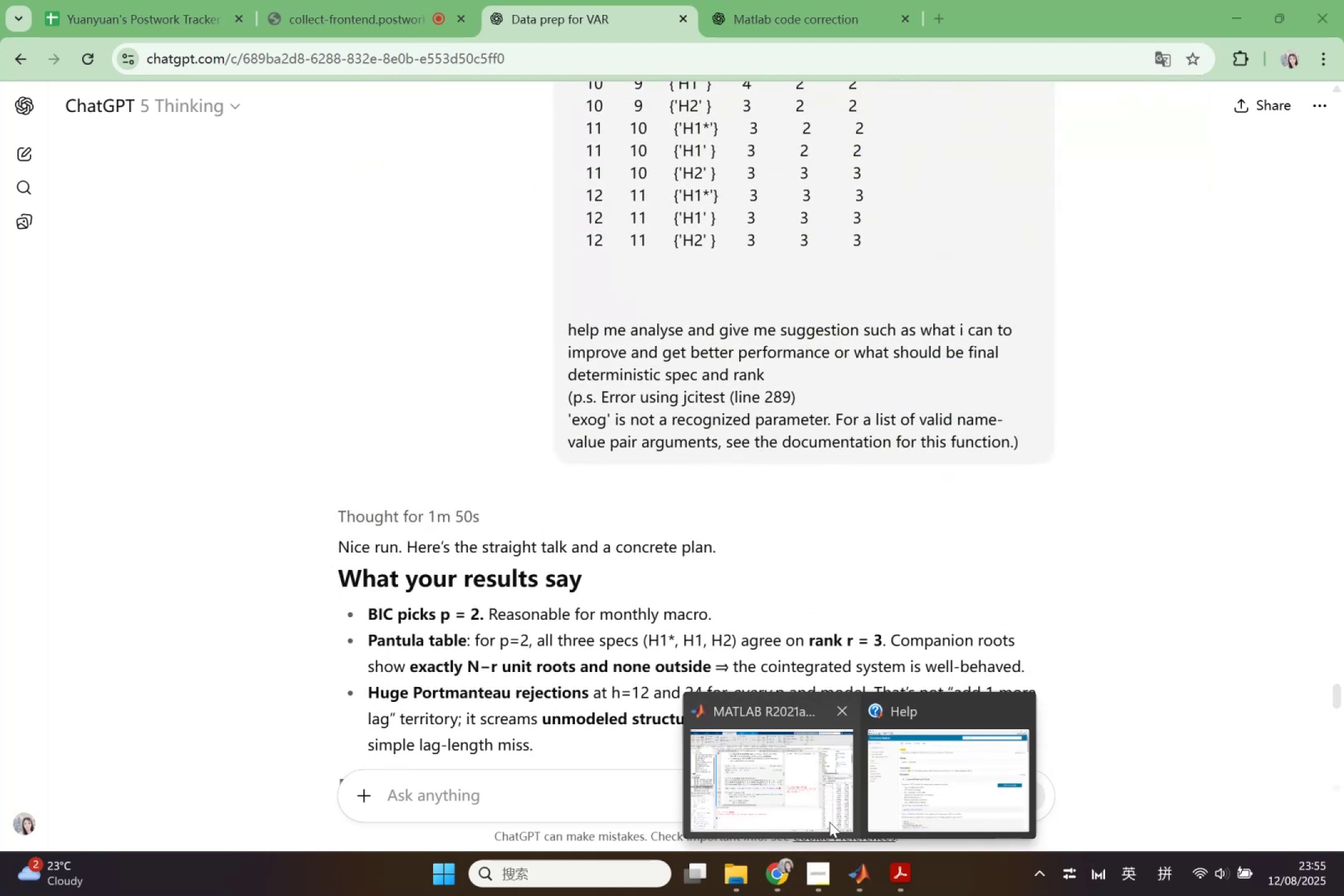 
left_click([829, 819])
 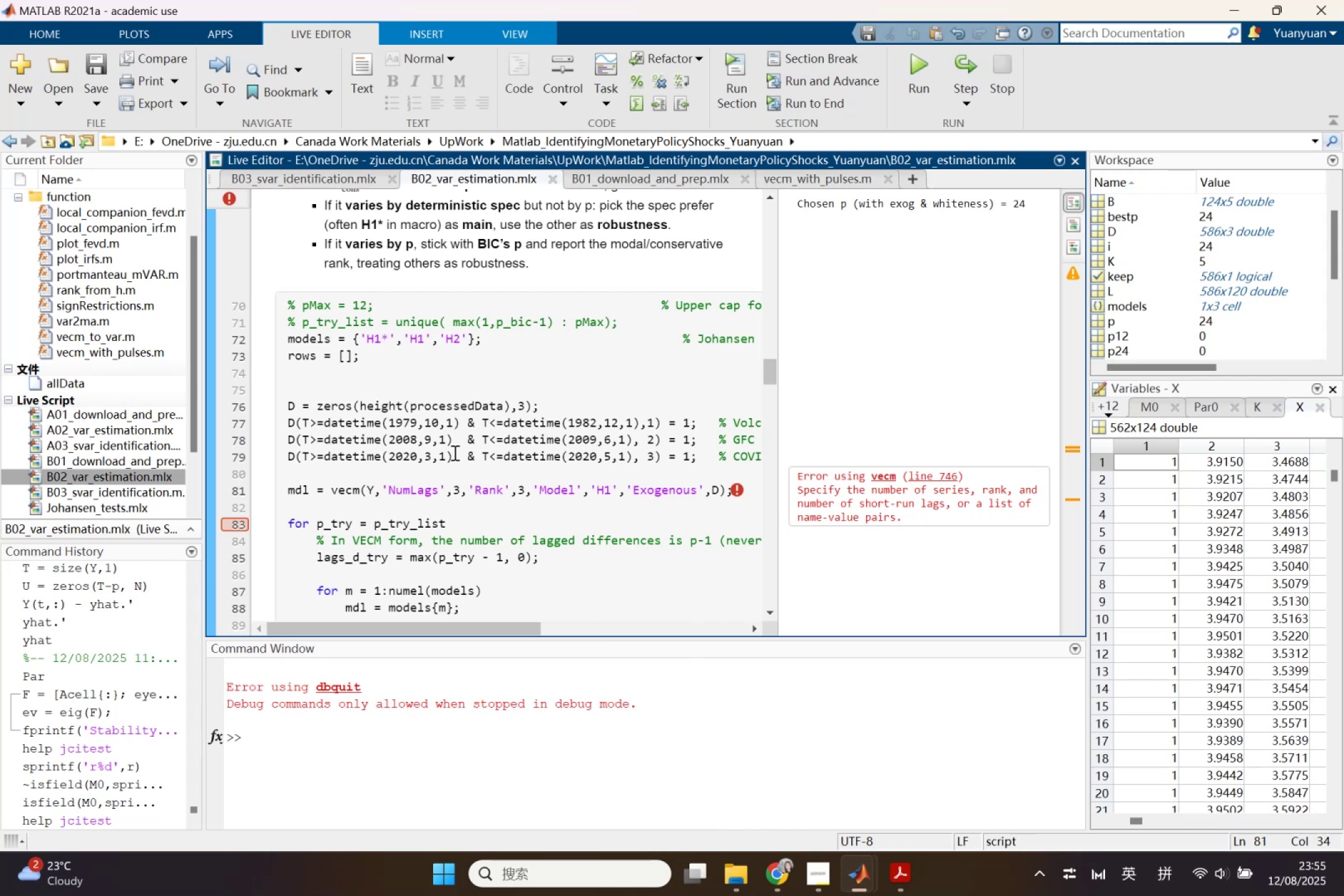 
scroll: coordinate [454, 452], scroll_direction: down, amount: 3.0
 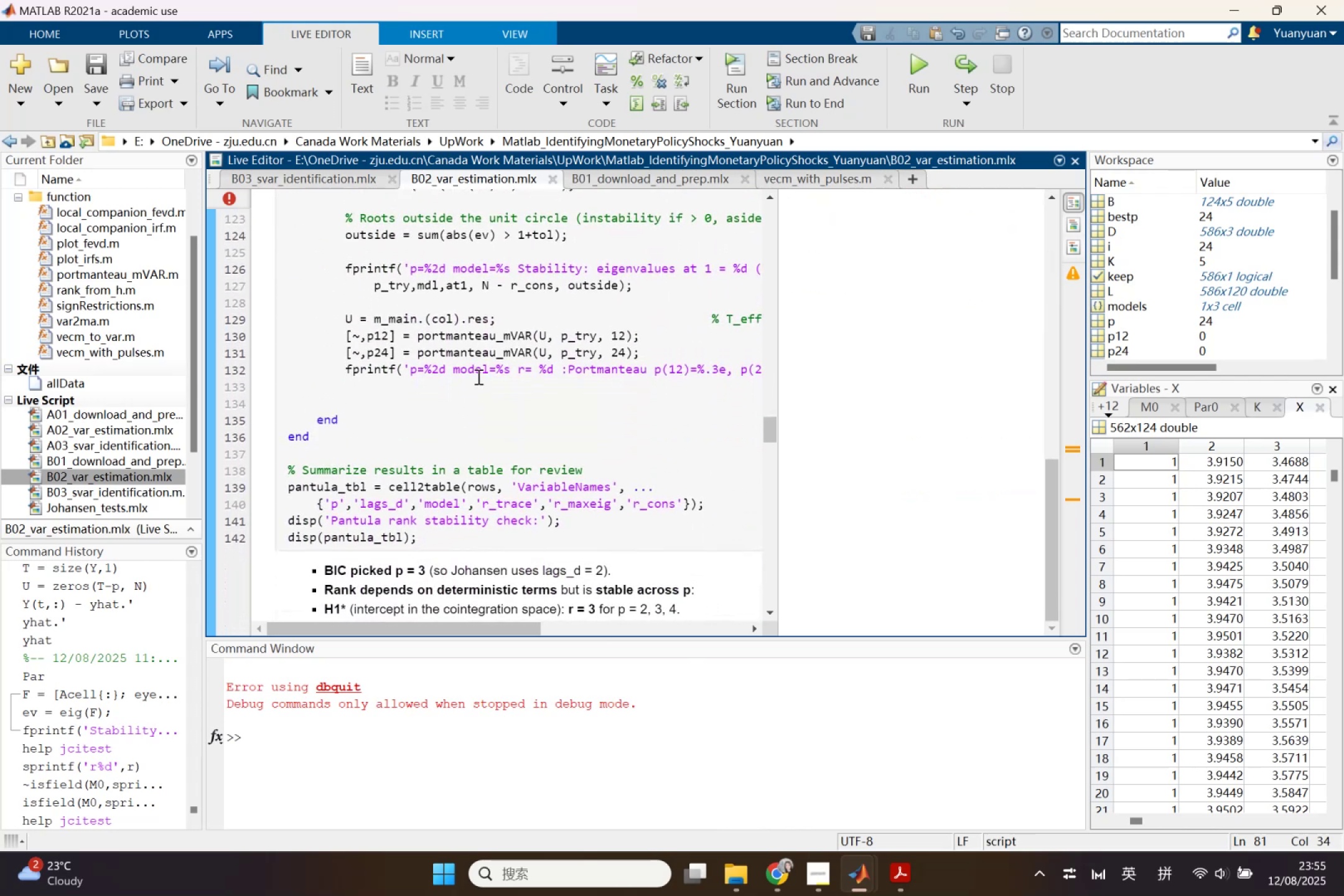 
left_click([480, 333])
 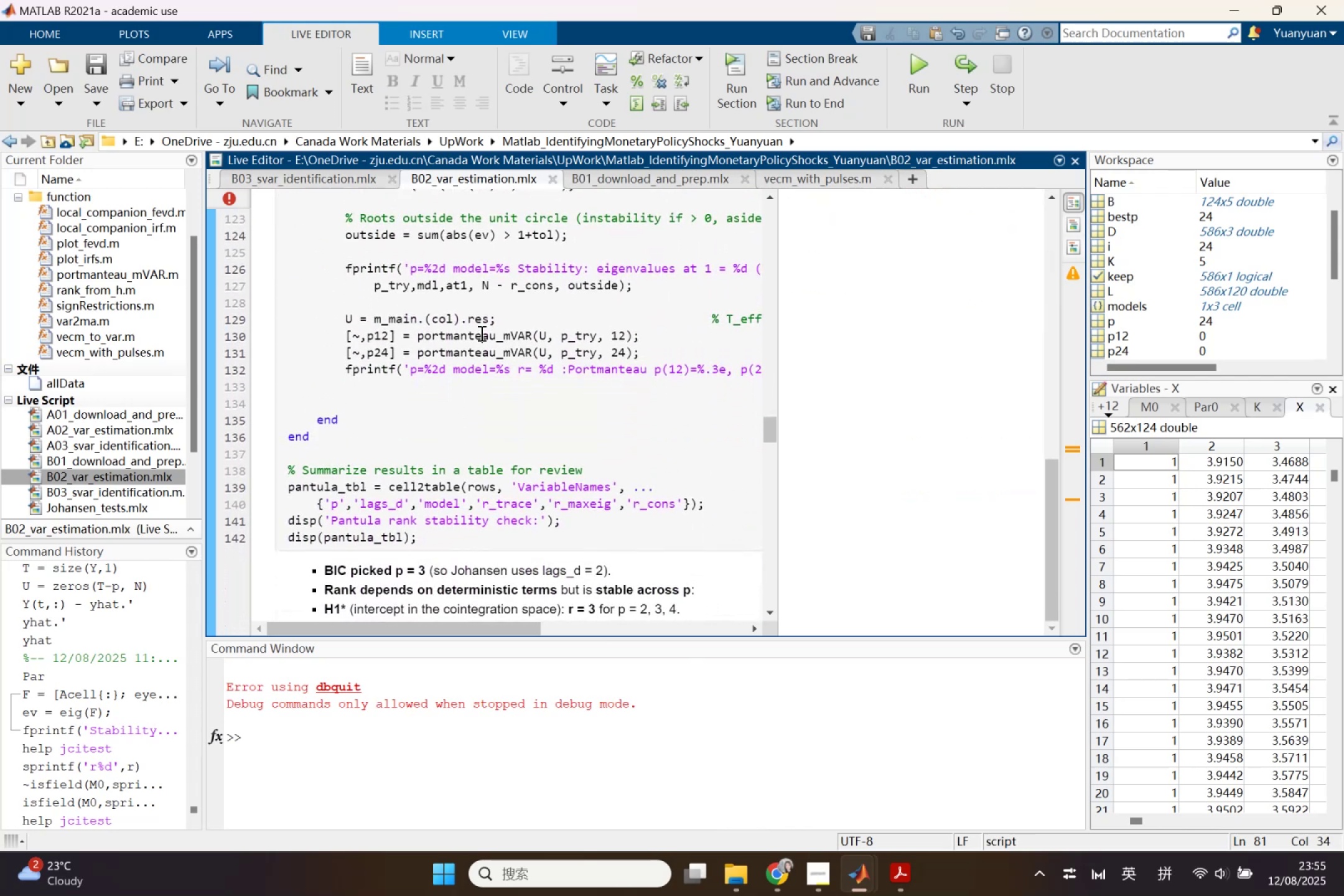 
right_click([480, 333])
 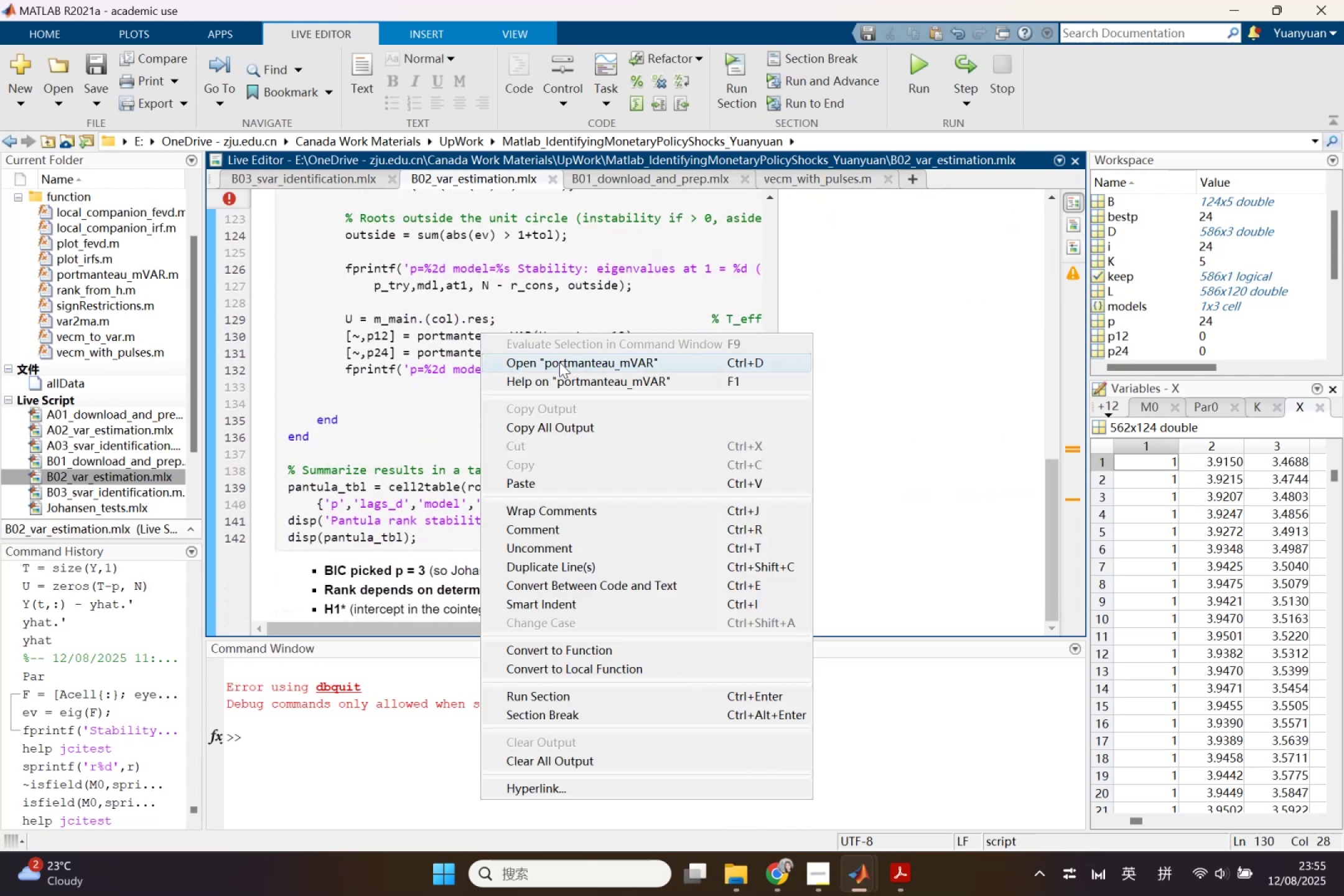 
left_click([559, 362])
 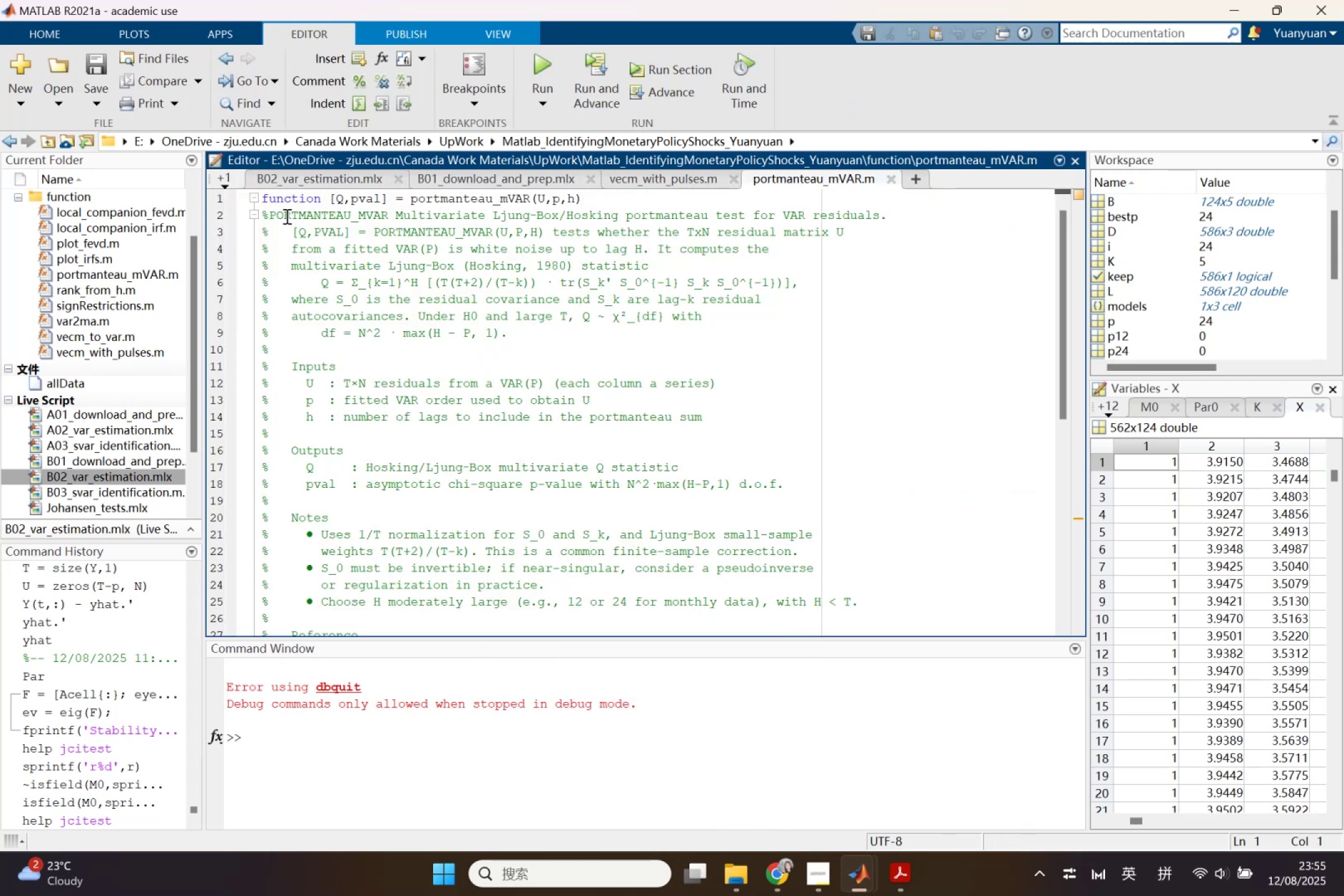 
left_click_drag(start_coordinate=[266, 195], to_coordinate=[577, 371])
 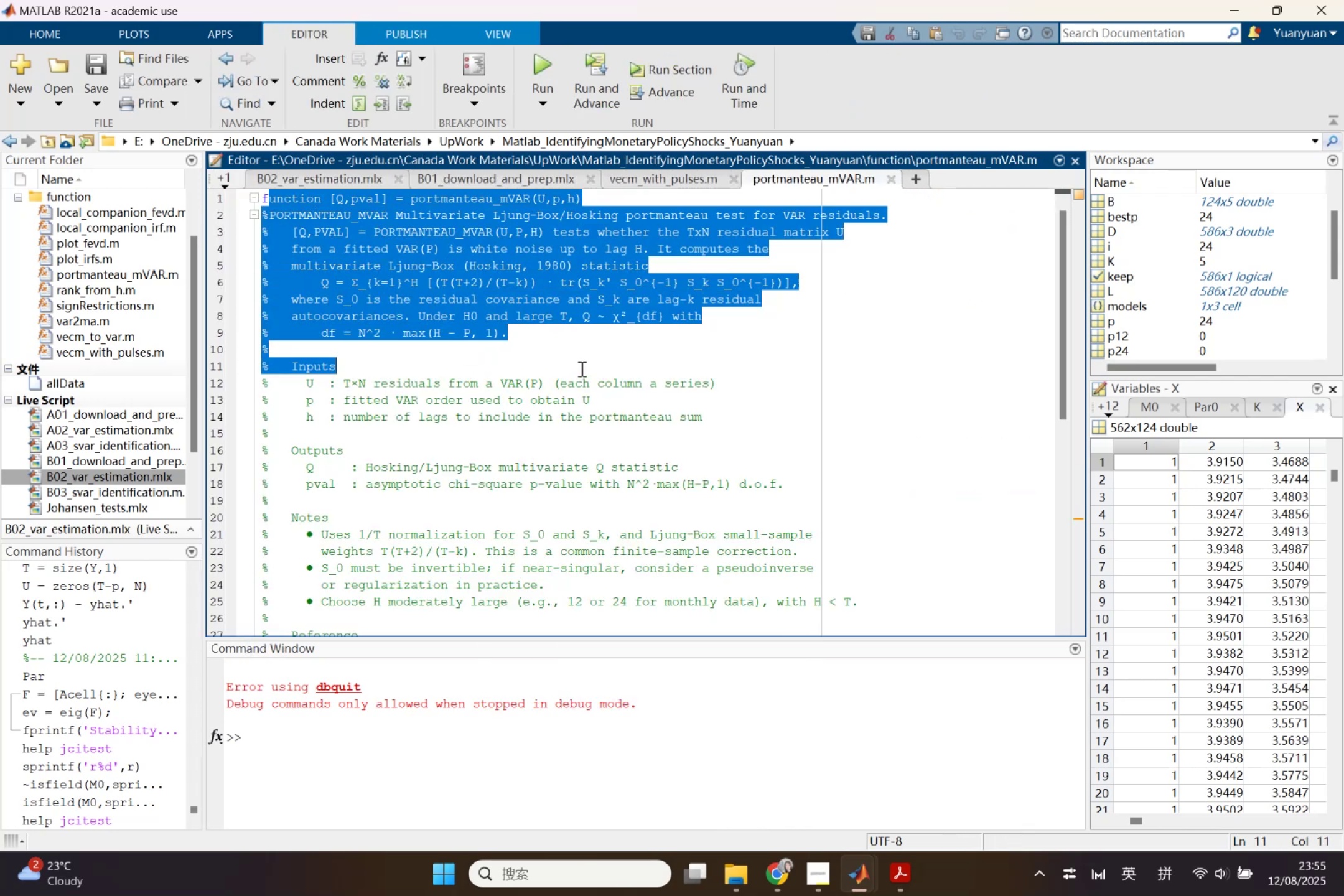 
left_click([581, 368])
 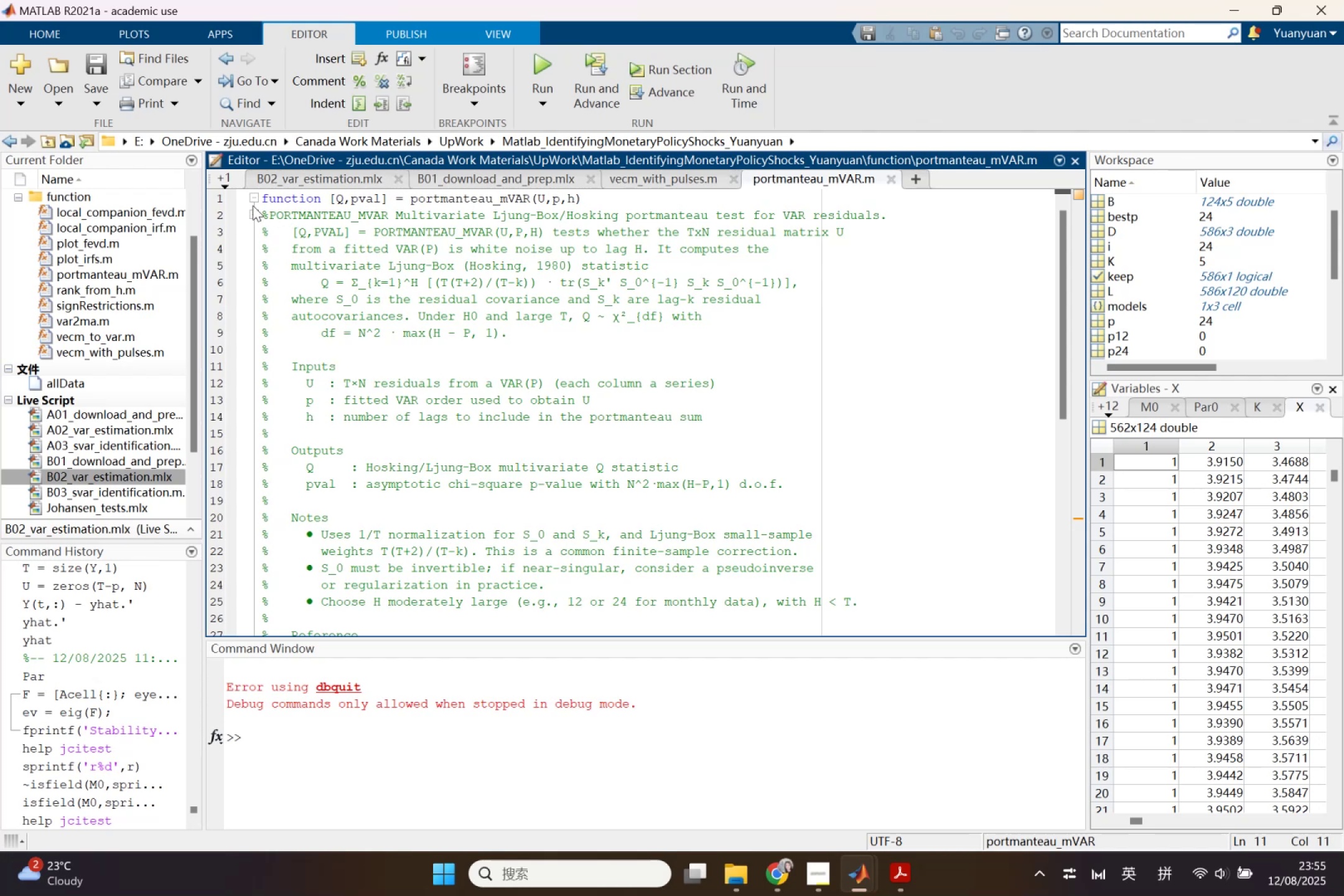 
left_click_drag(start_coordinate=[261, 197], to_coordinate=[543, 618])
 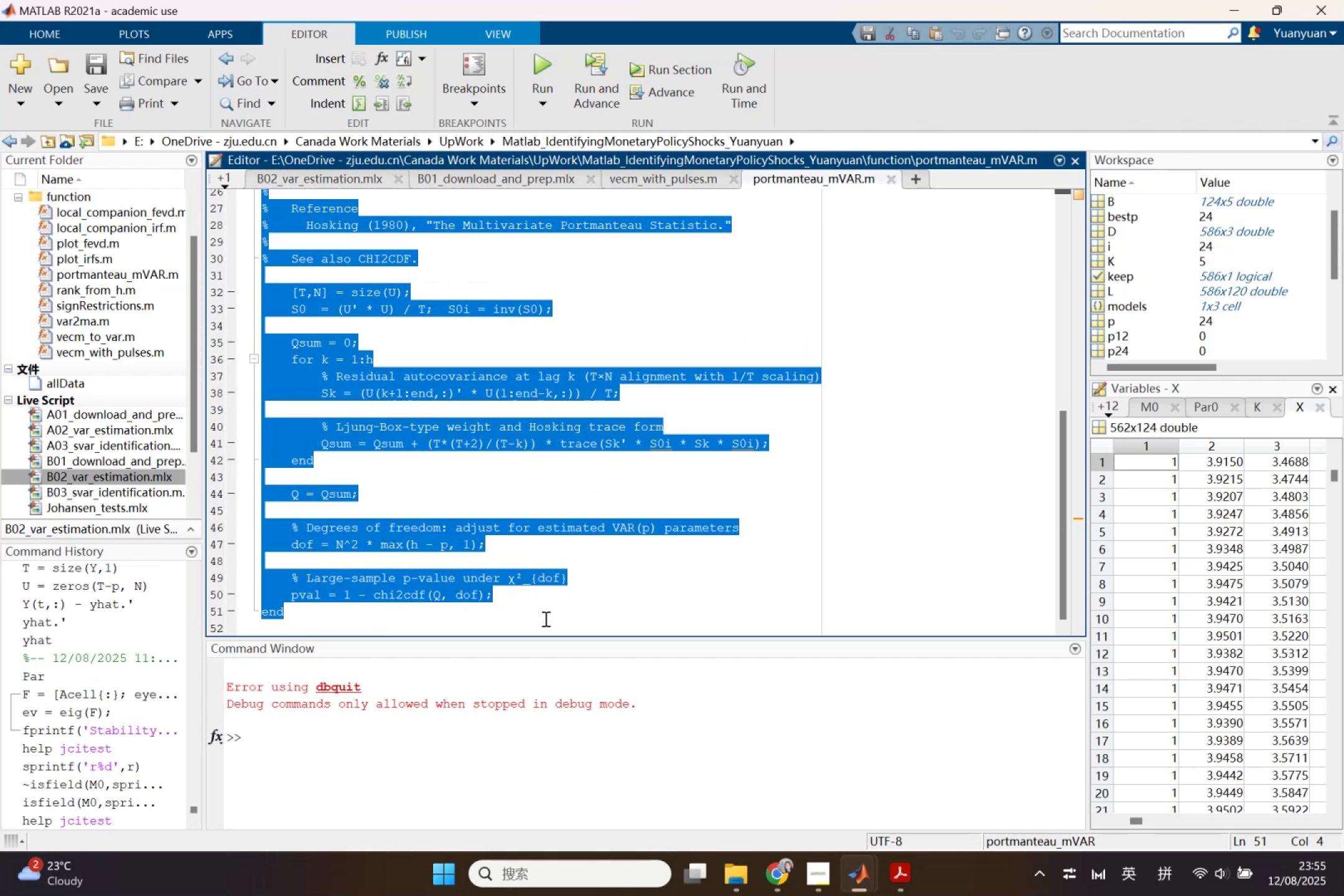 
scroll: coordinate [514, 458], scroll_direction: down, amount: 16.0
 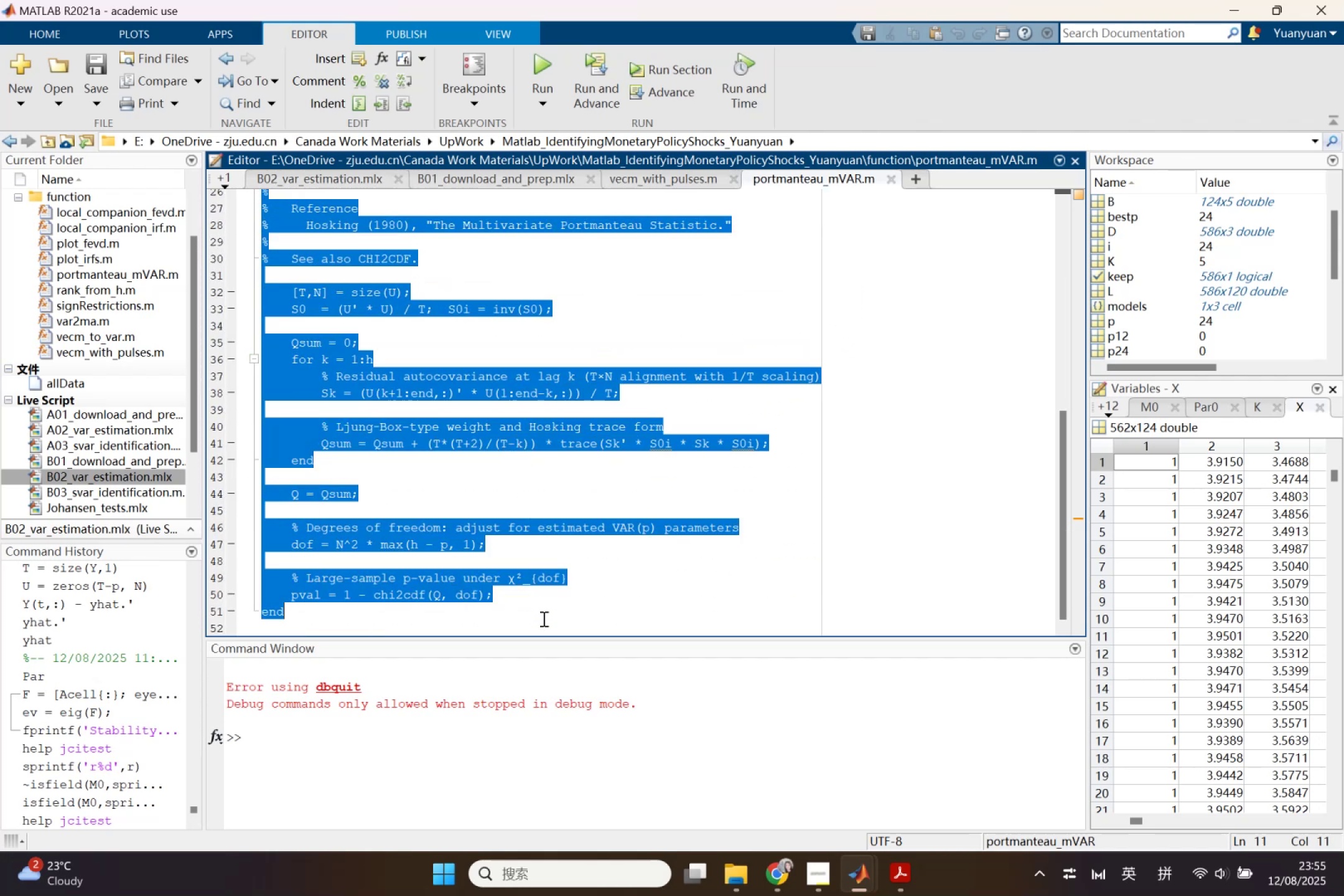 
key(Control+C)
 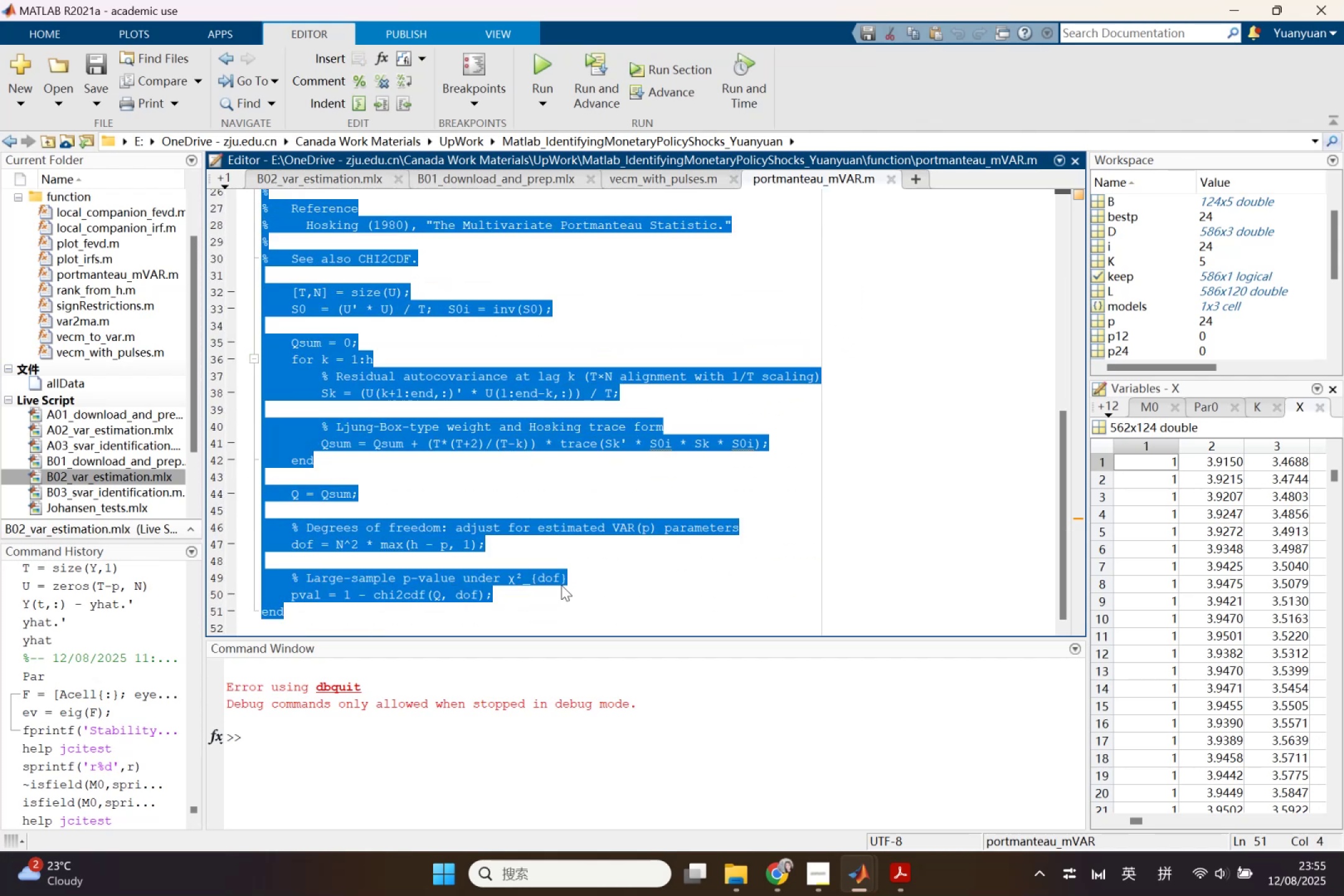 
scroll: coordinate [563, 580], scroll_direction: up, amount: 2.0
 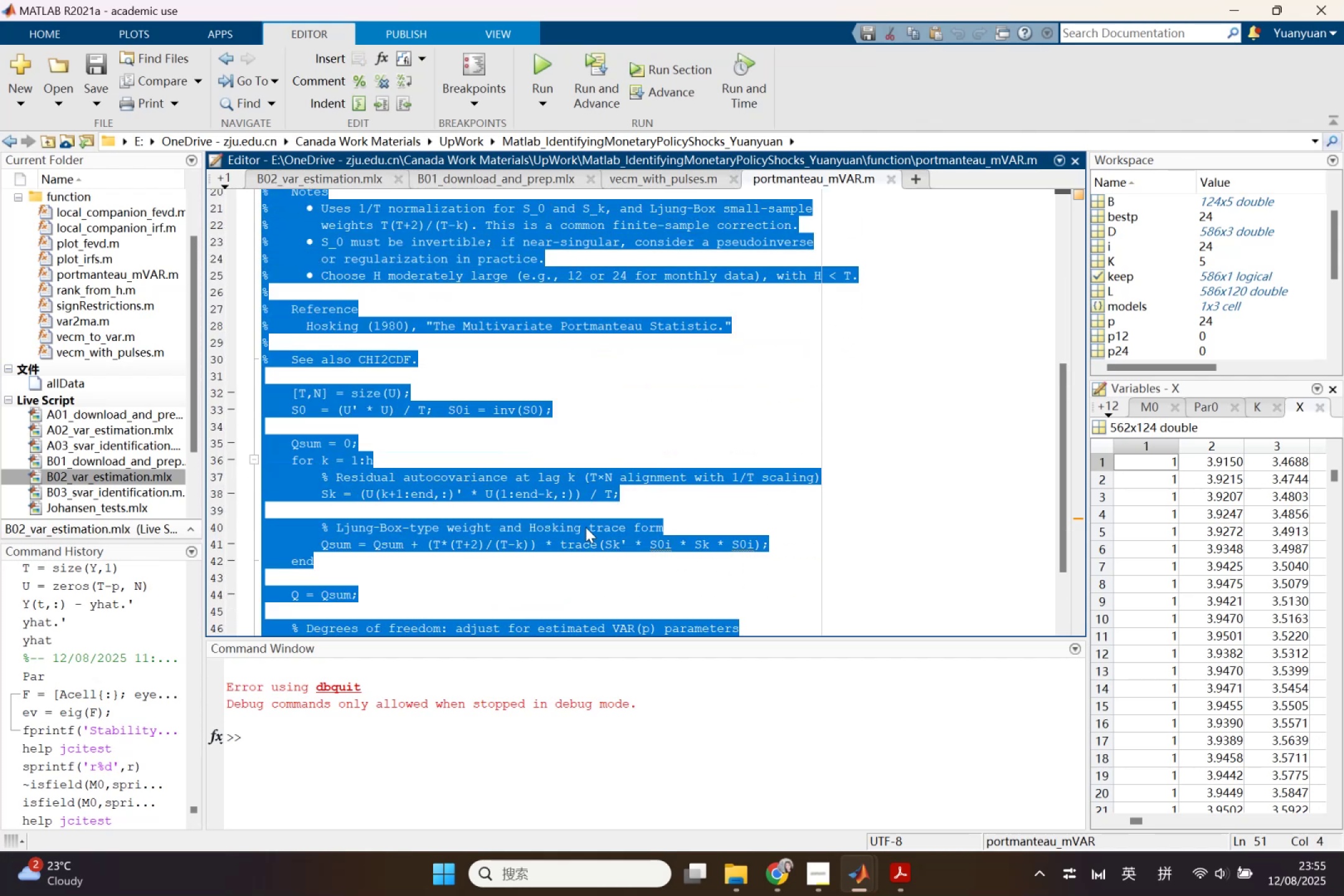 
left_click([586, 527])
 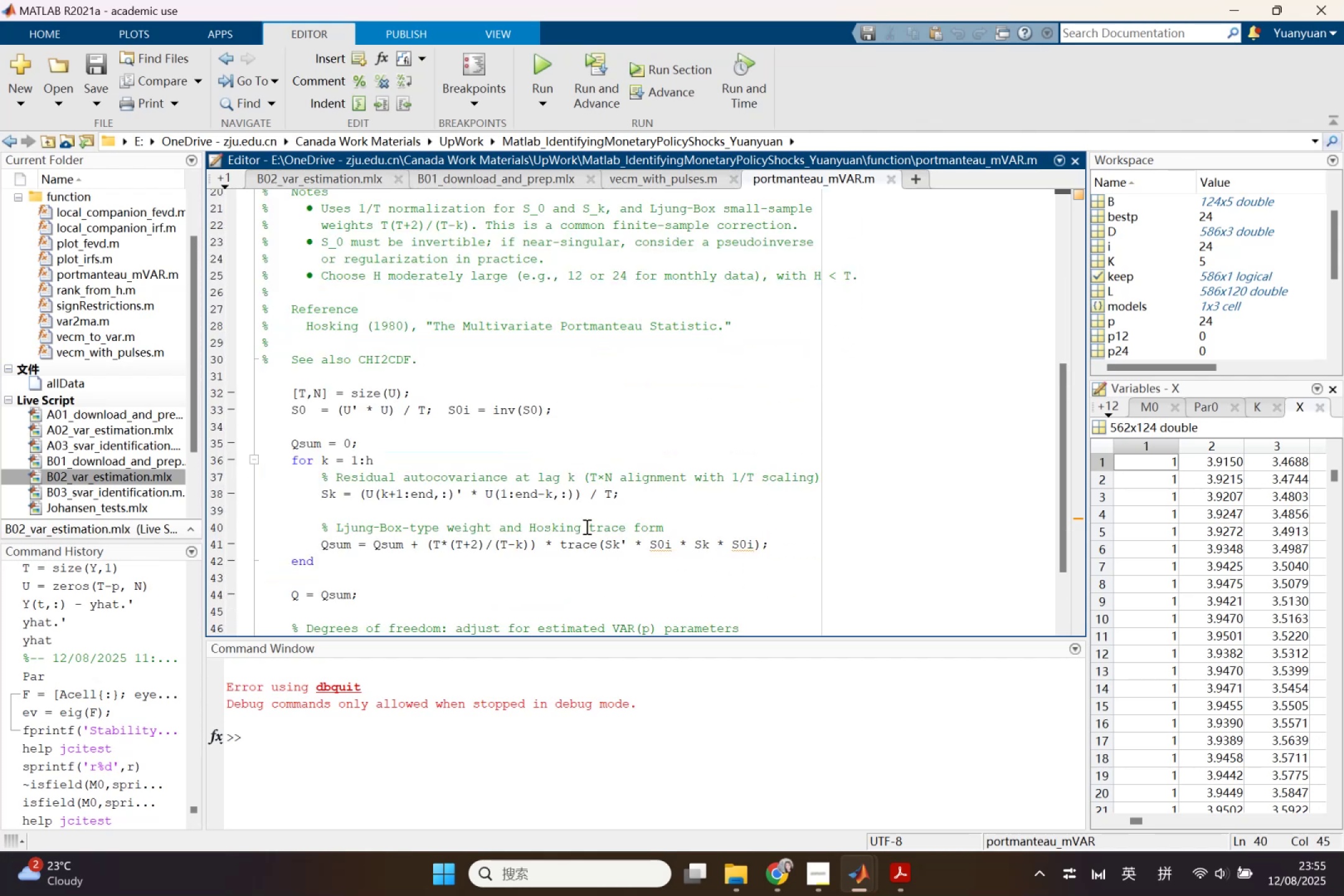 
scroll: coordinate [340, 297], scroll_direction: up, amount: 8.0
 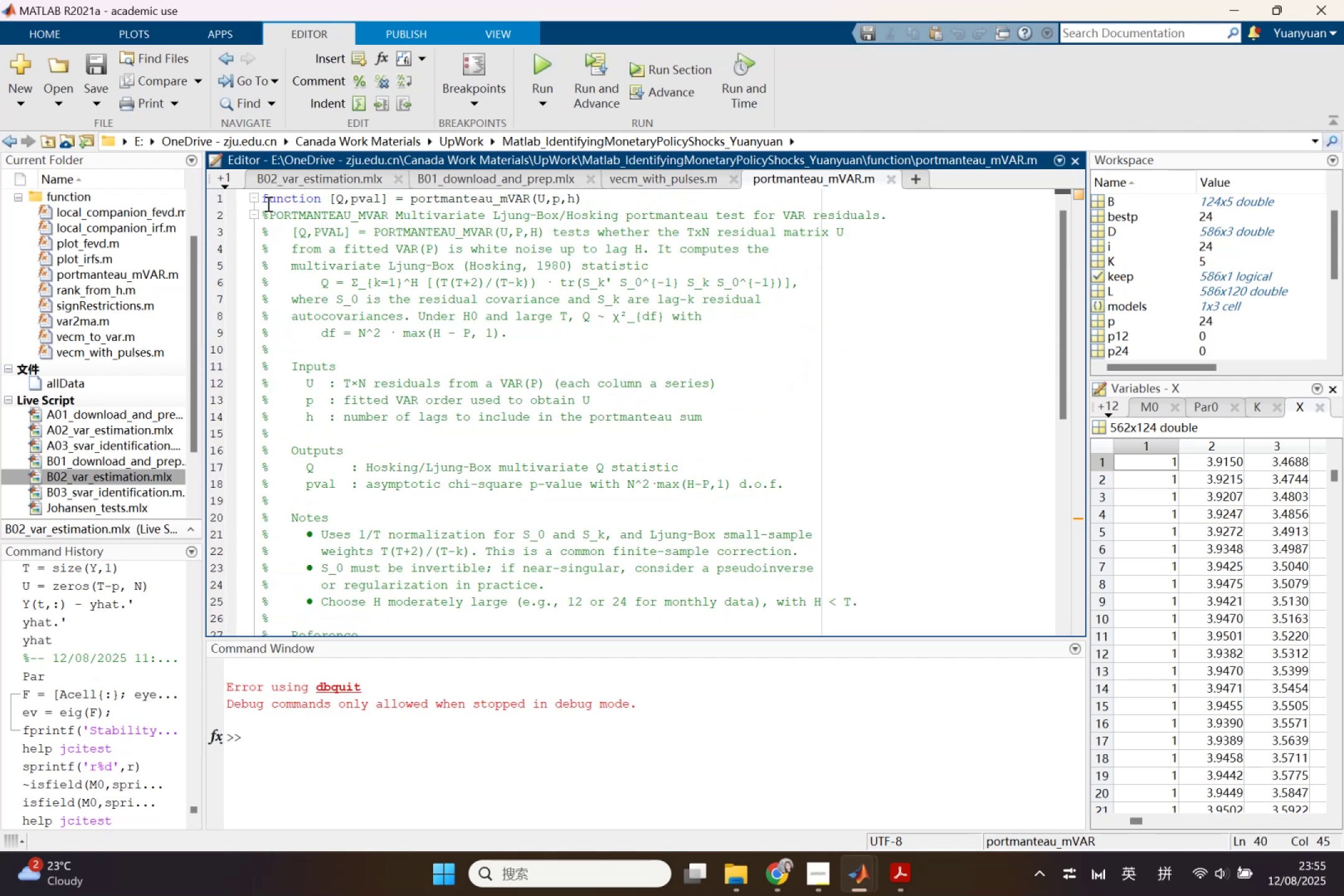 
left_click_drag(start_coordinate=[263, 200], to_coordinate=[622, 198])
 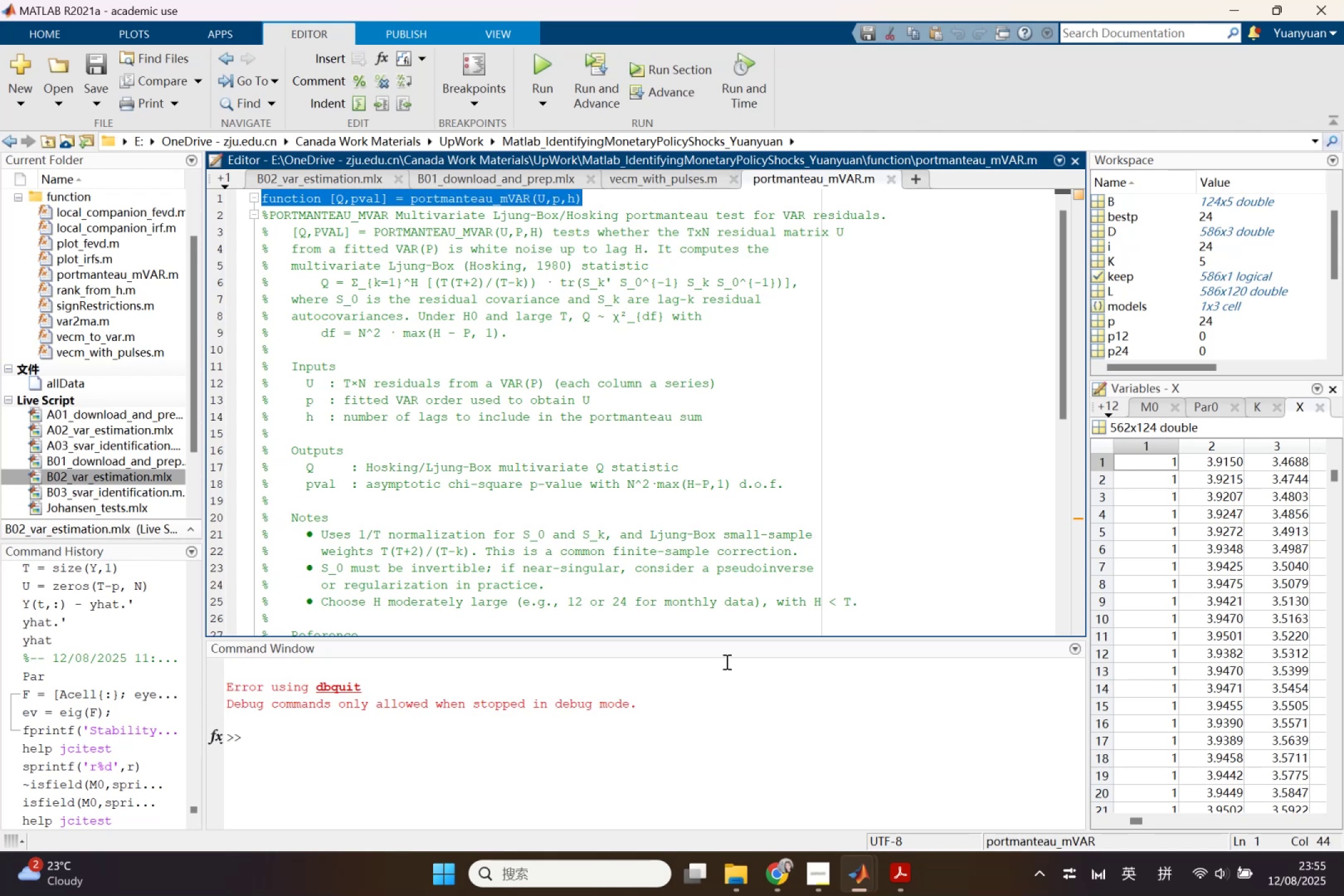 
key(Control+C)
 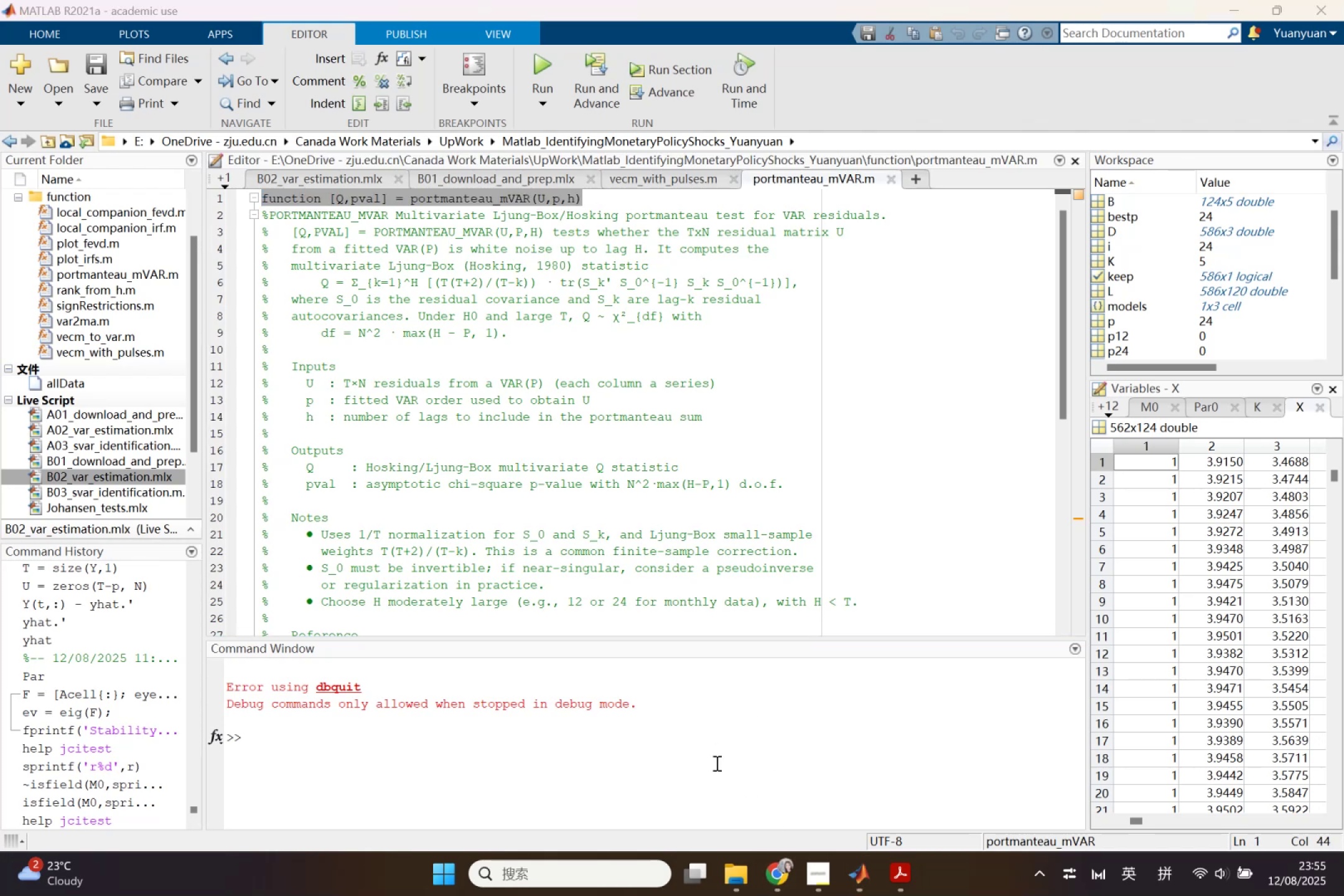 
left_click([780, 862])
 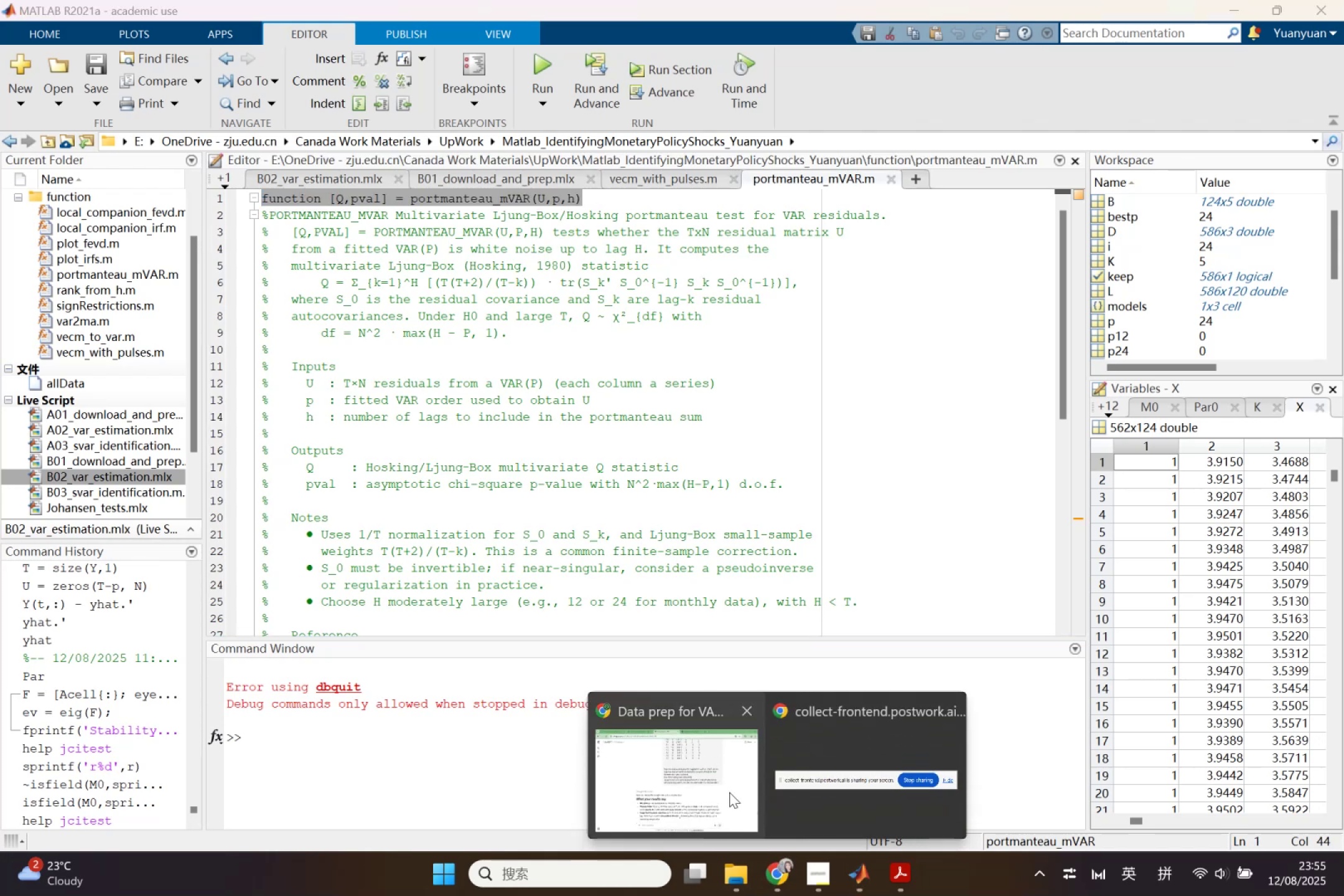 
left_click([729, 792])
 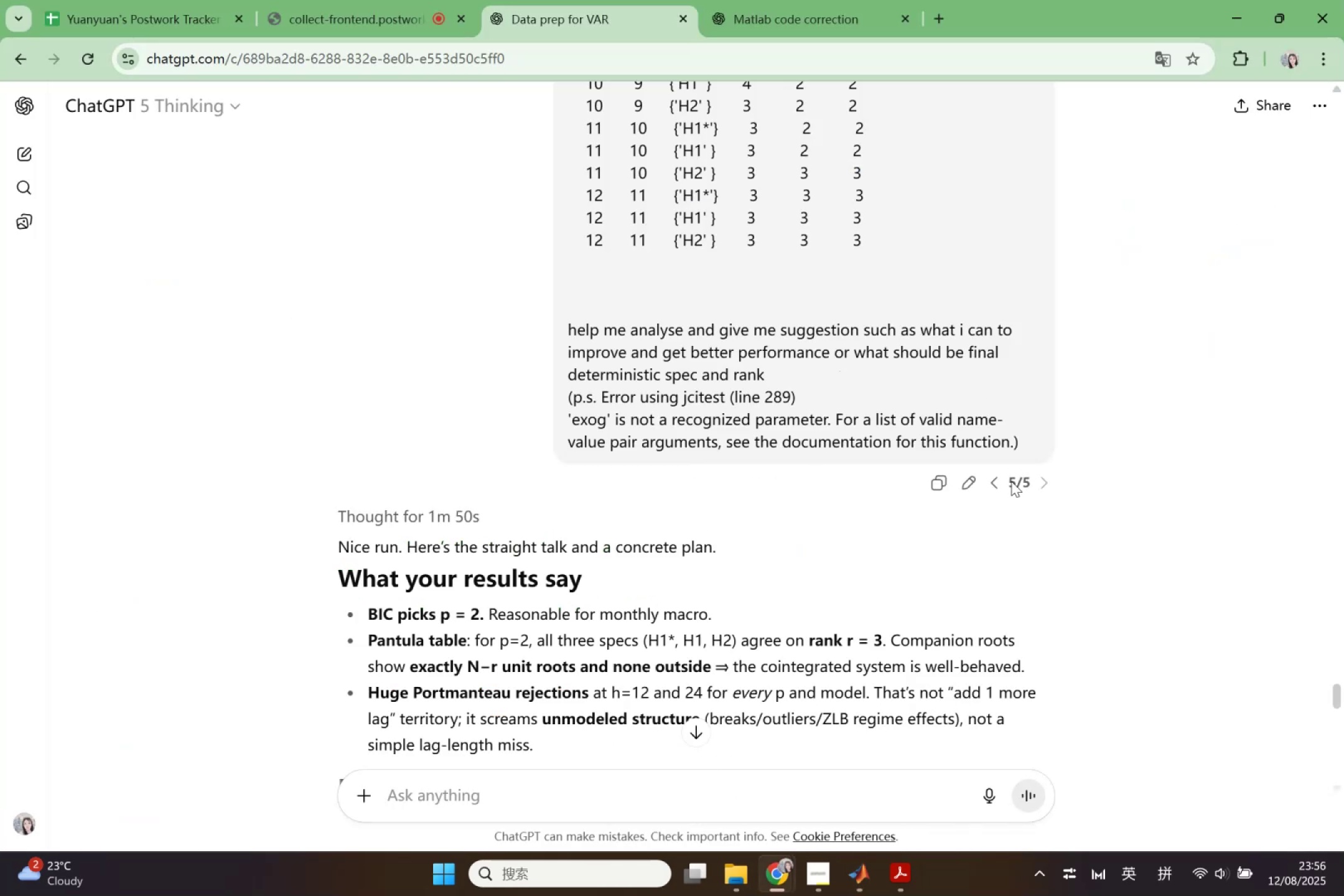 
left_click([969, 487])
 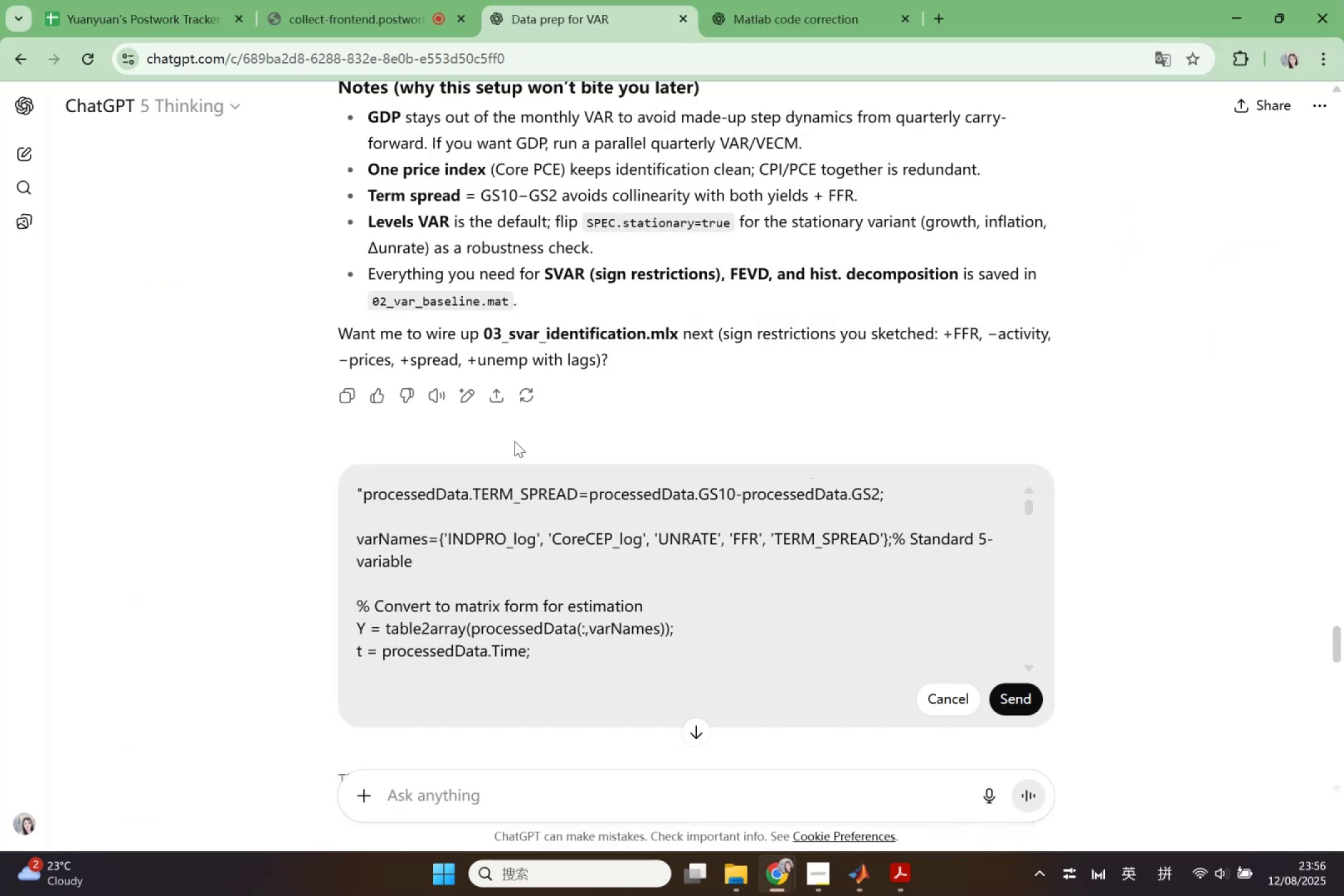 
scroll: coordinate [558, 406], scroll_direction: down, amount: 15.0
 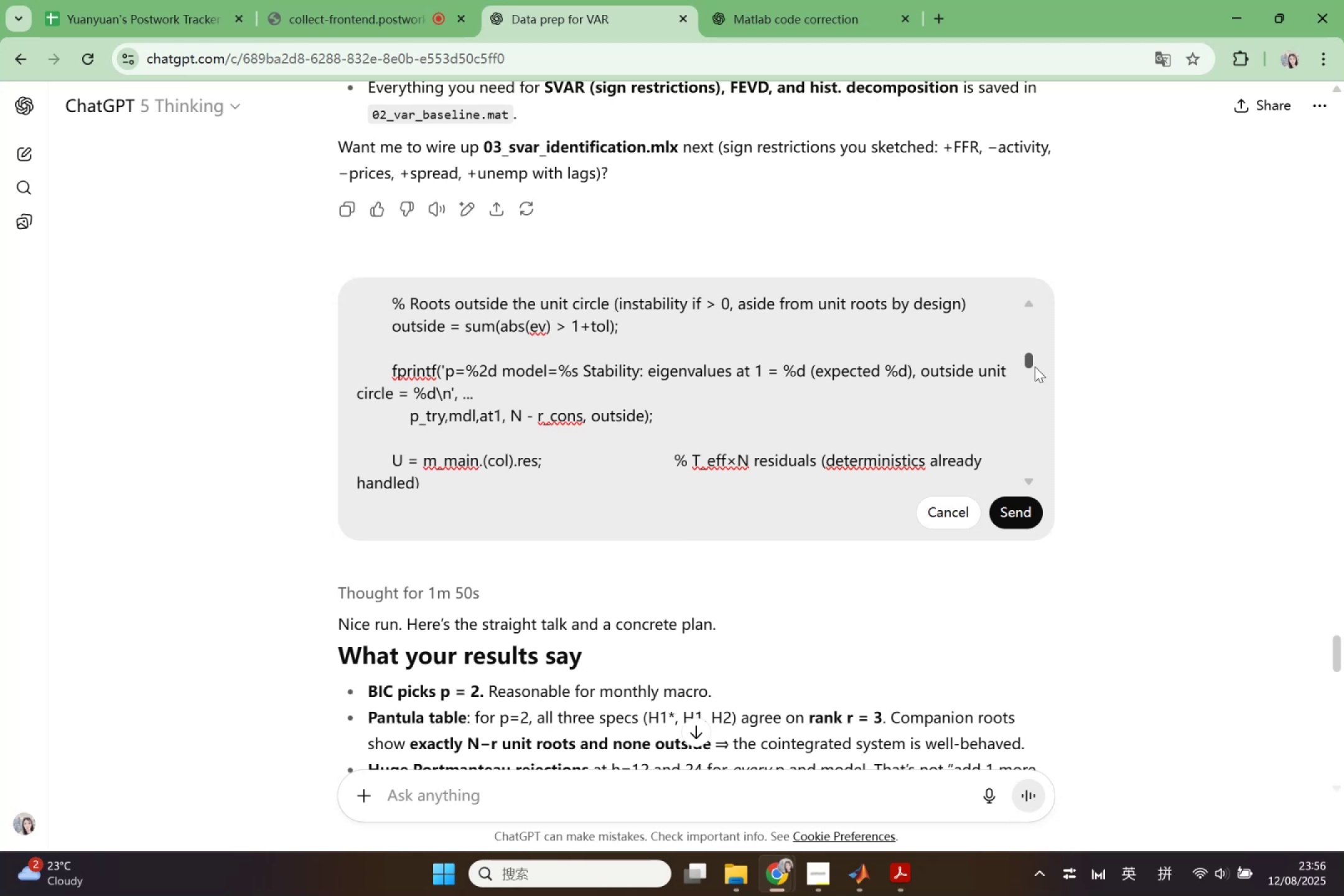 
left_click_drag(start_coordinate=[1030, 365], to_coordinate=[1030, 497])
 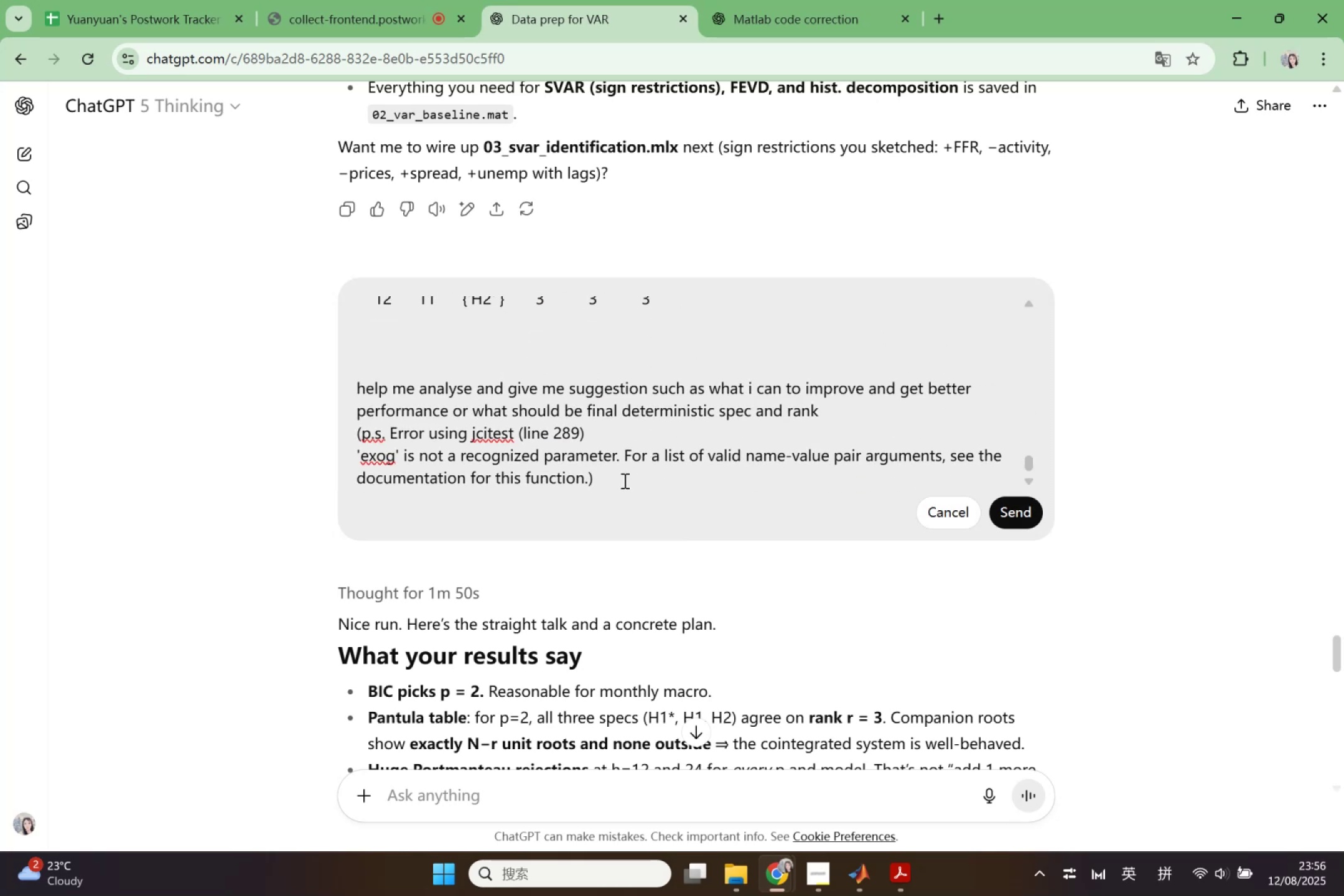 
left_click([623, 480])
 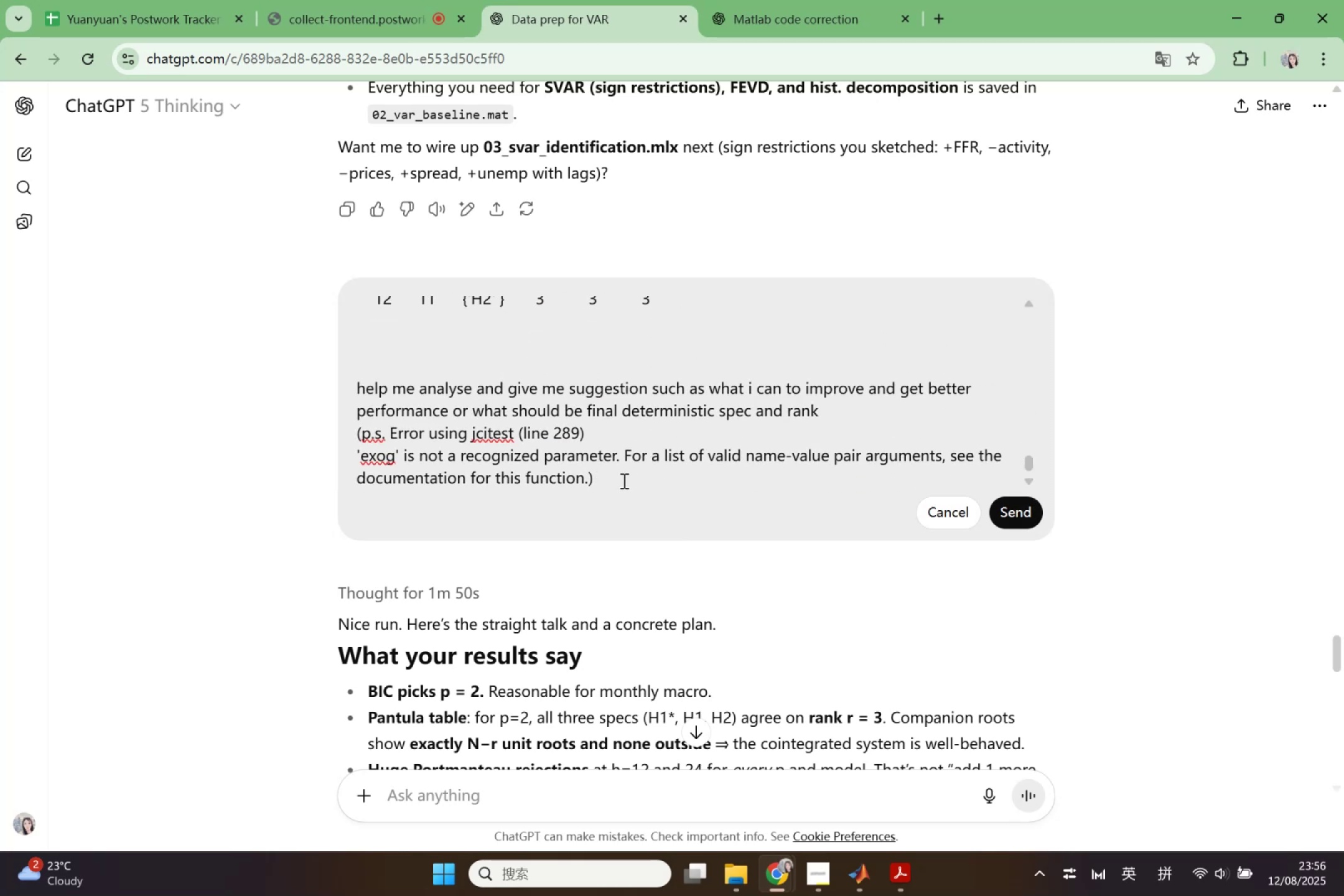 
hold_key(key=ShiftLeft, duration=1.35)
 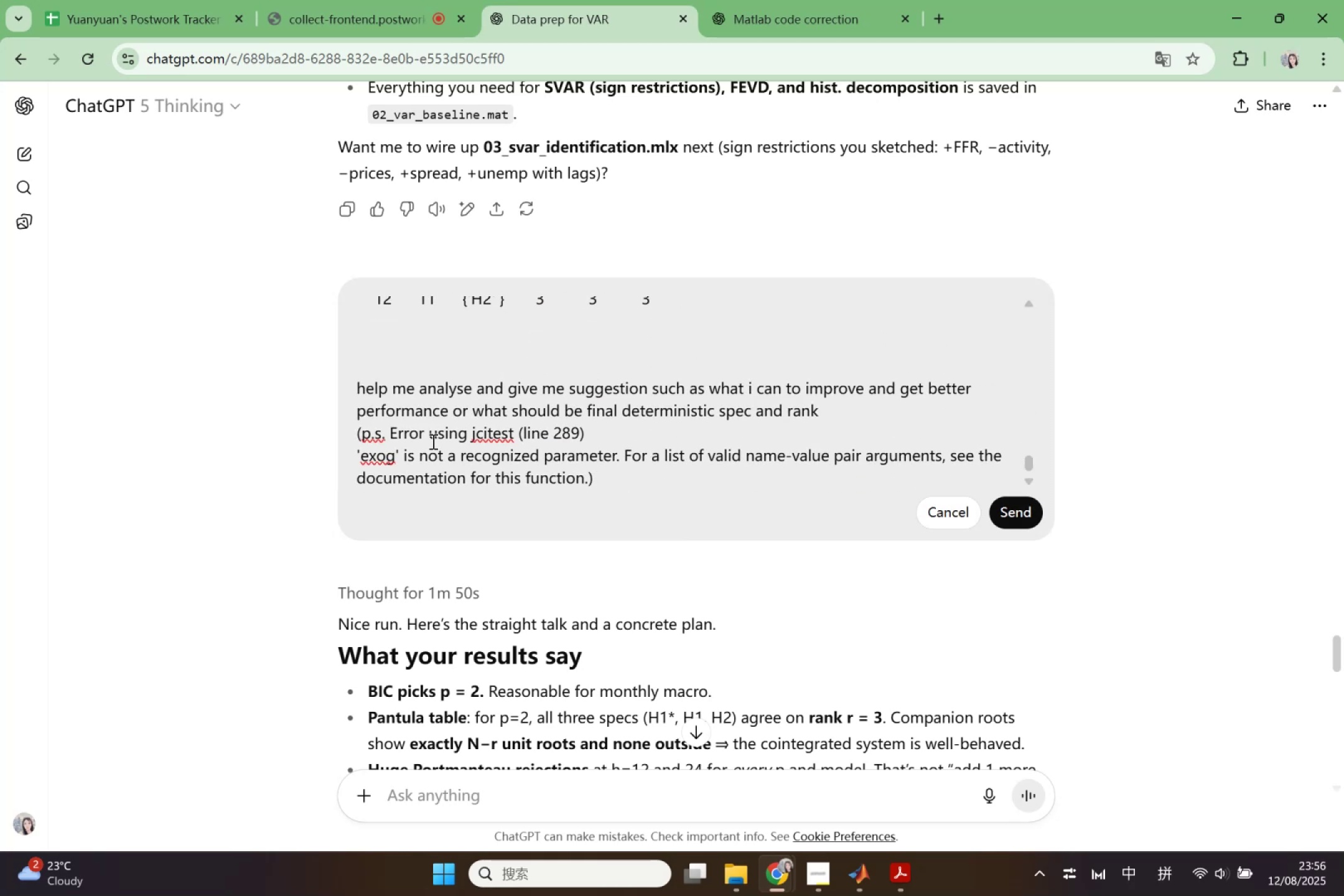 
left_click_drag(start_coordinate=[388, 439], to_coordinate=[603, 437])
 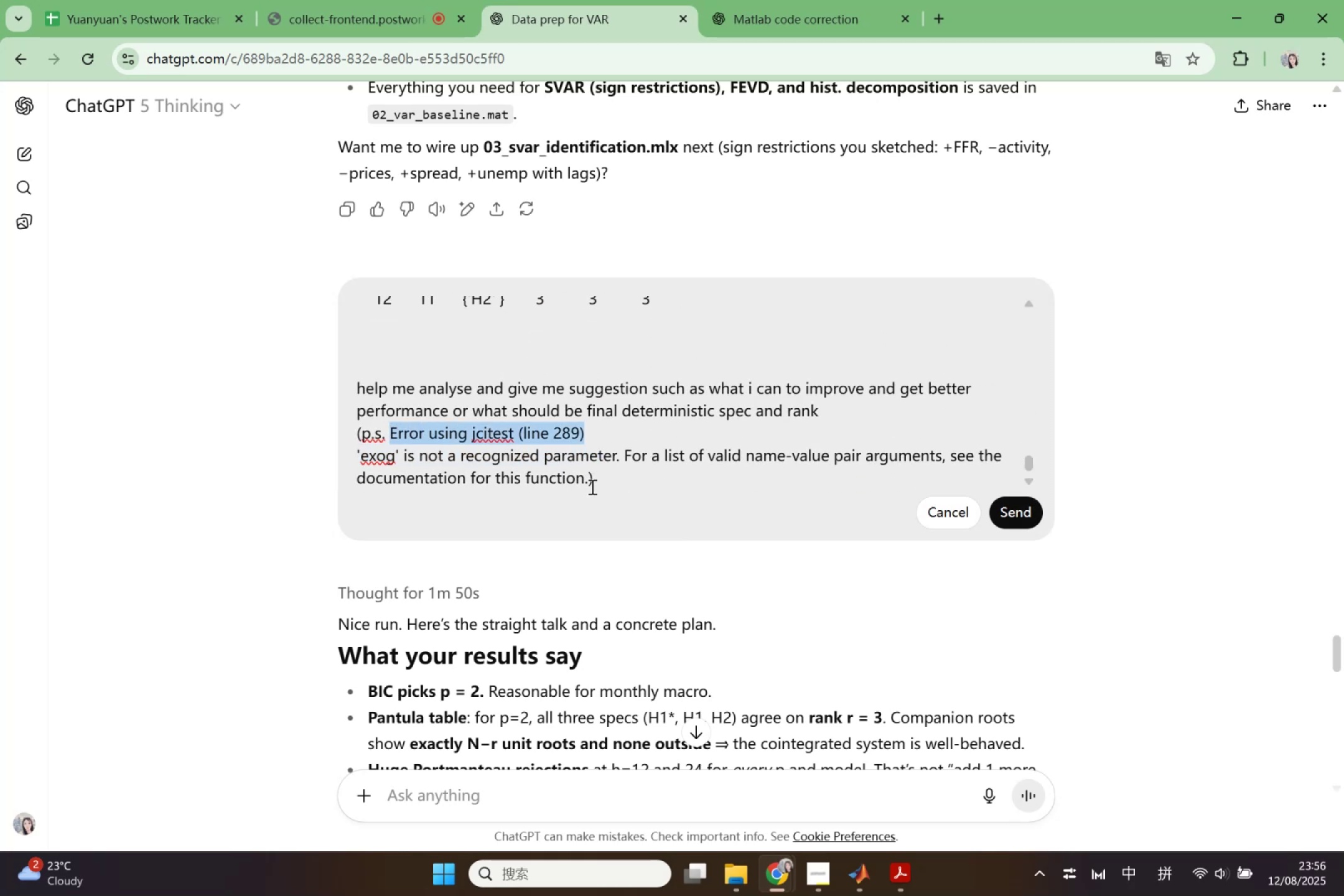 
left_click([591, 487])
 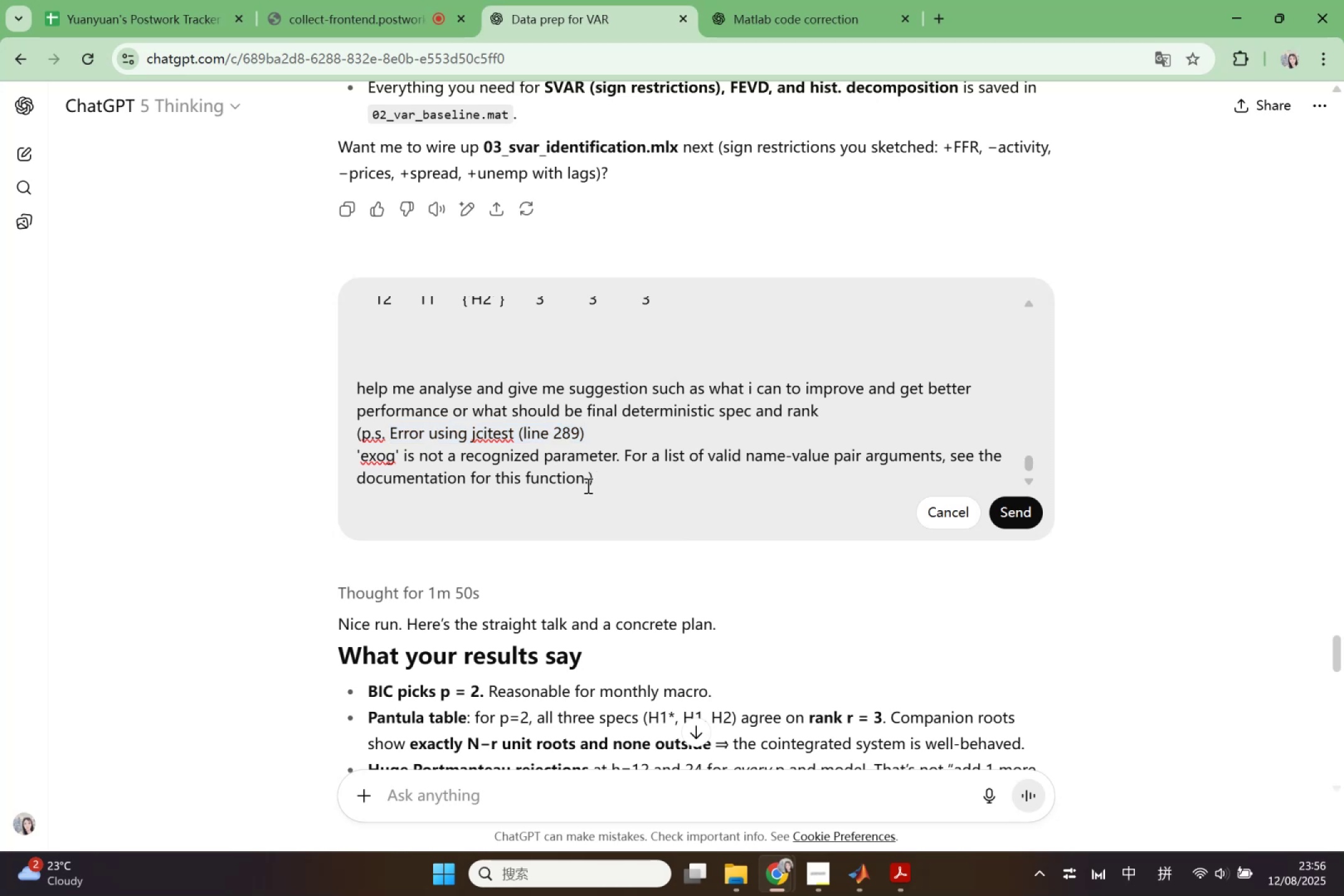 
left_click([587, 485])
 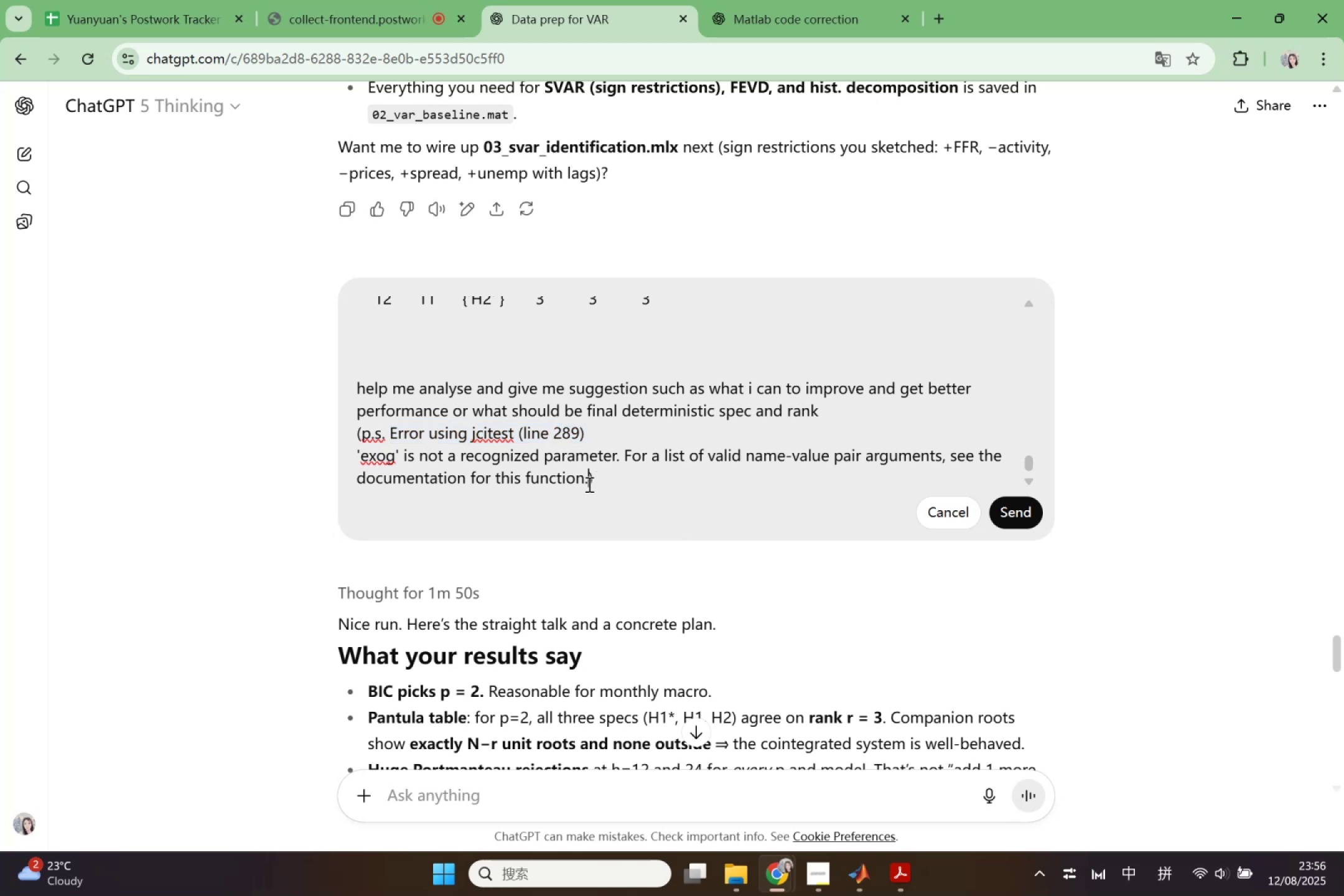 
key(Shift+Enter)
 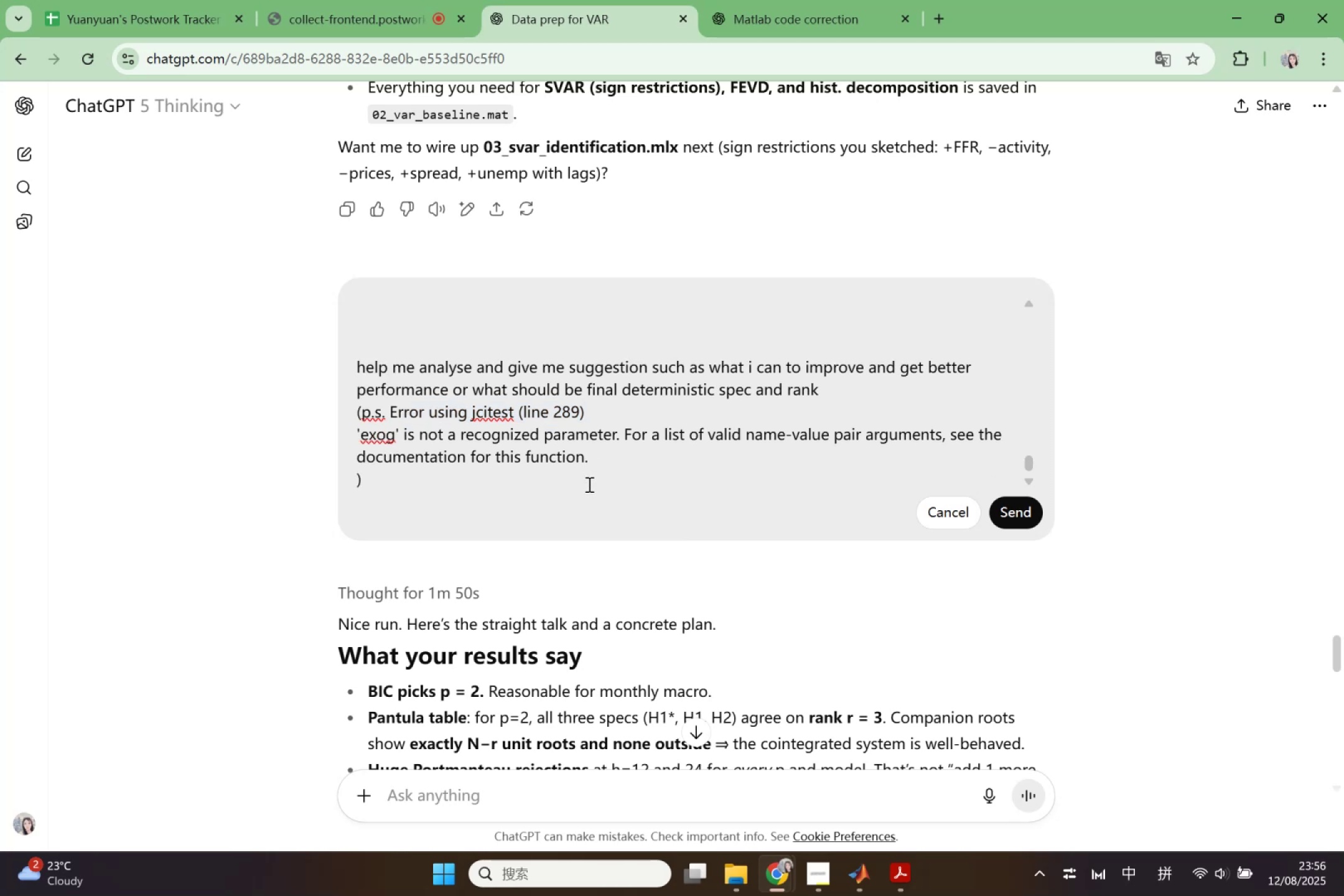 
key(Shift+Enter)
 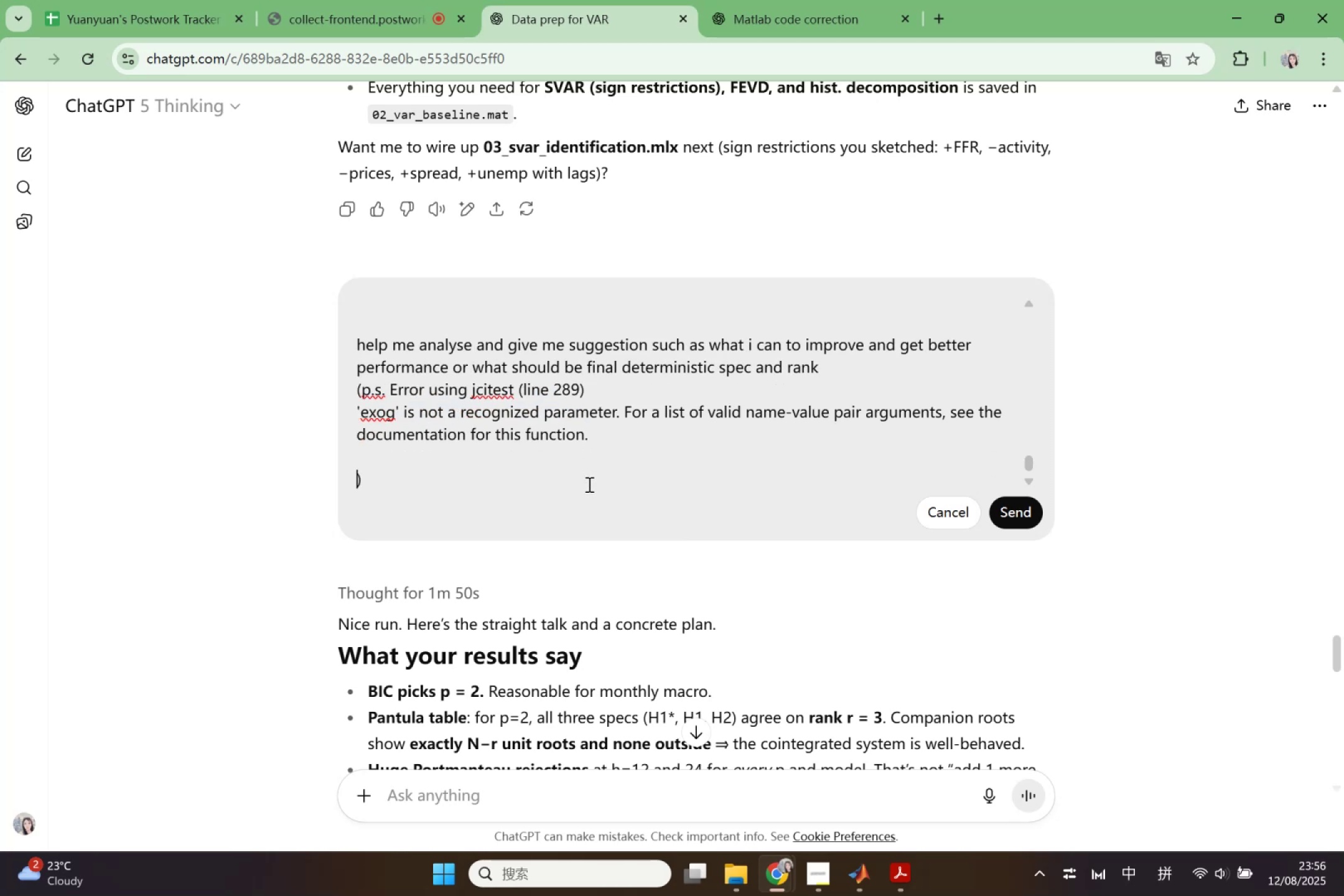 
key(Control+V)
 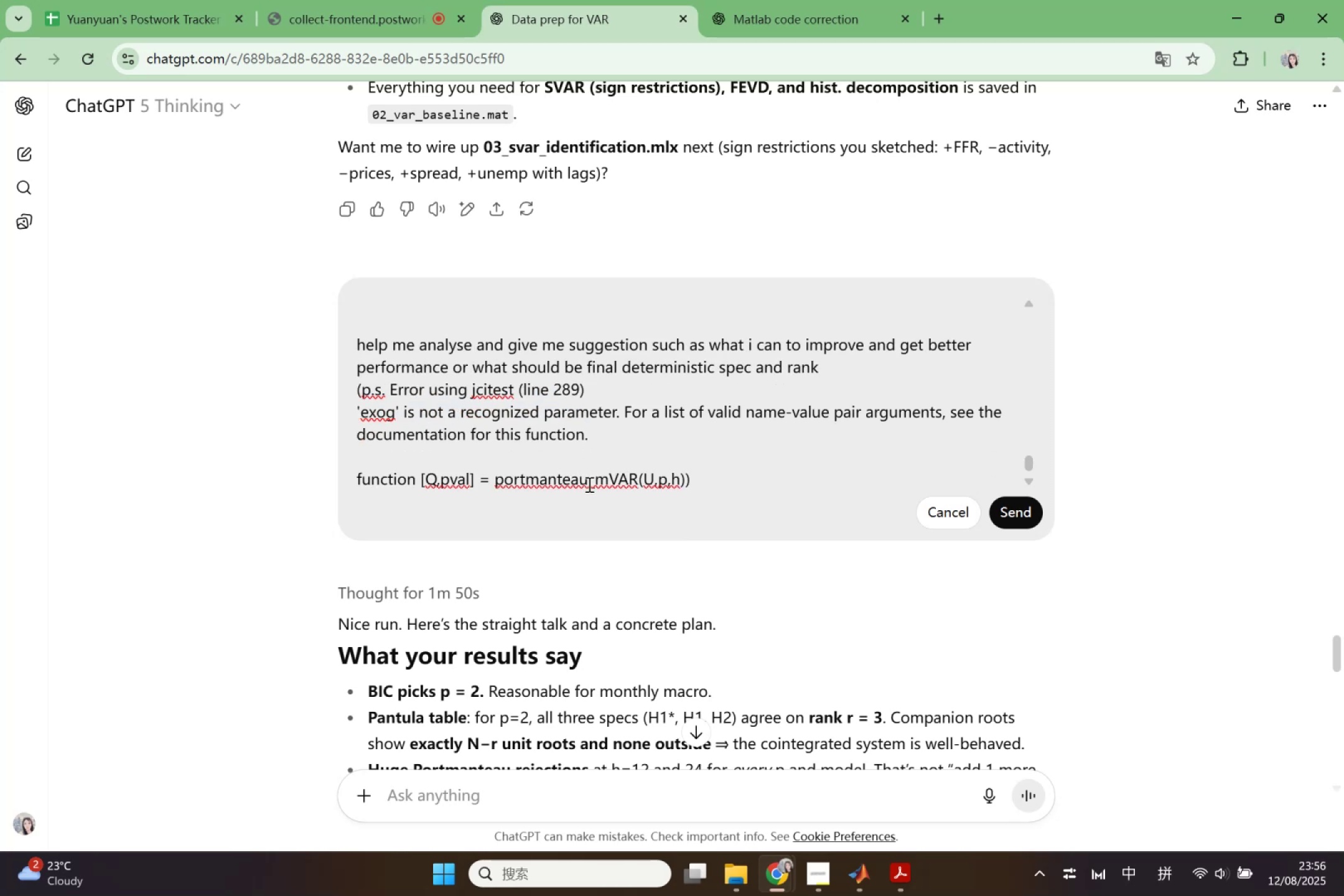 
key(Shift+Enter)
 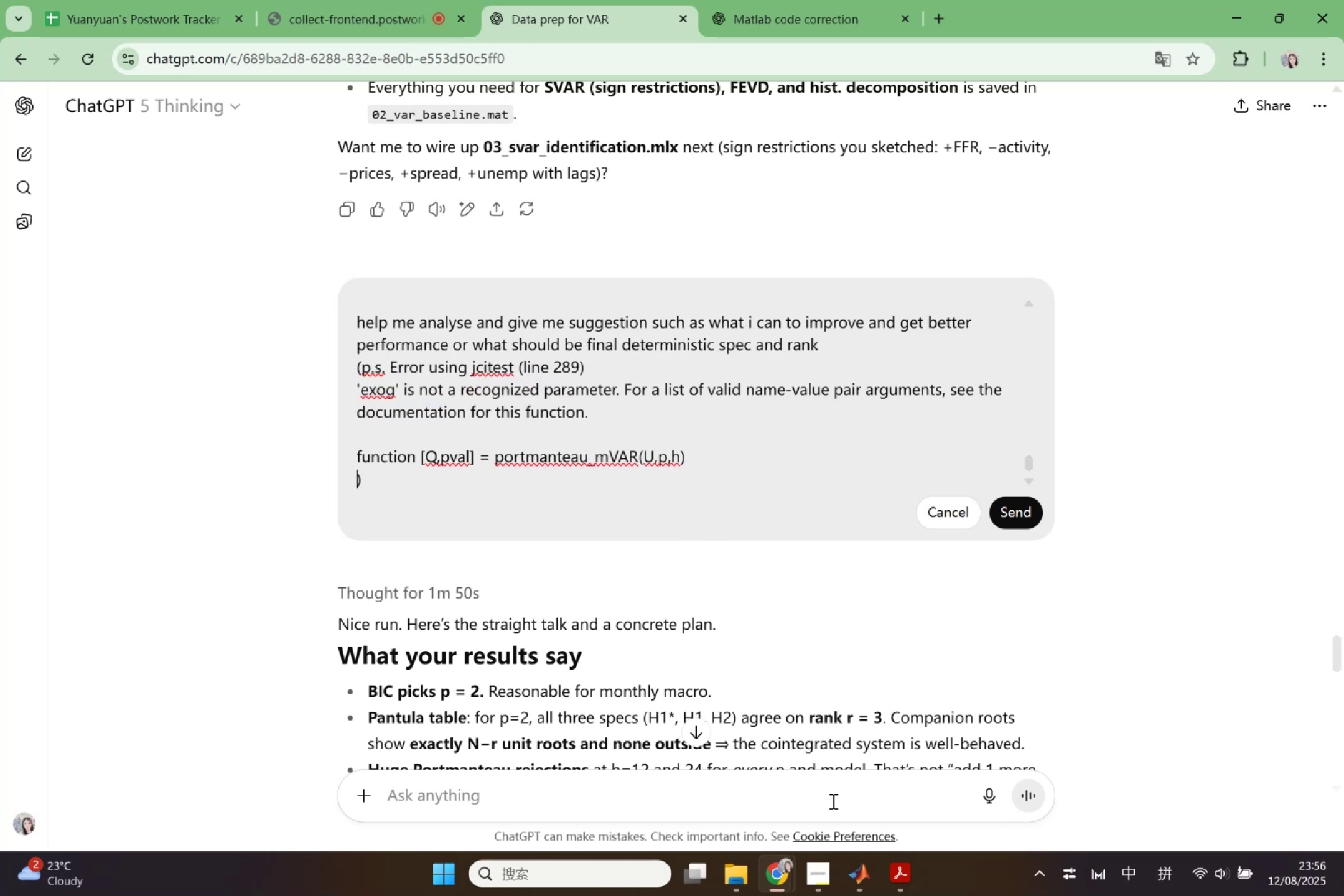 
left_click([849, 864])
 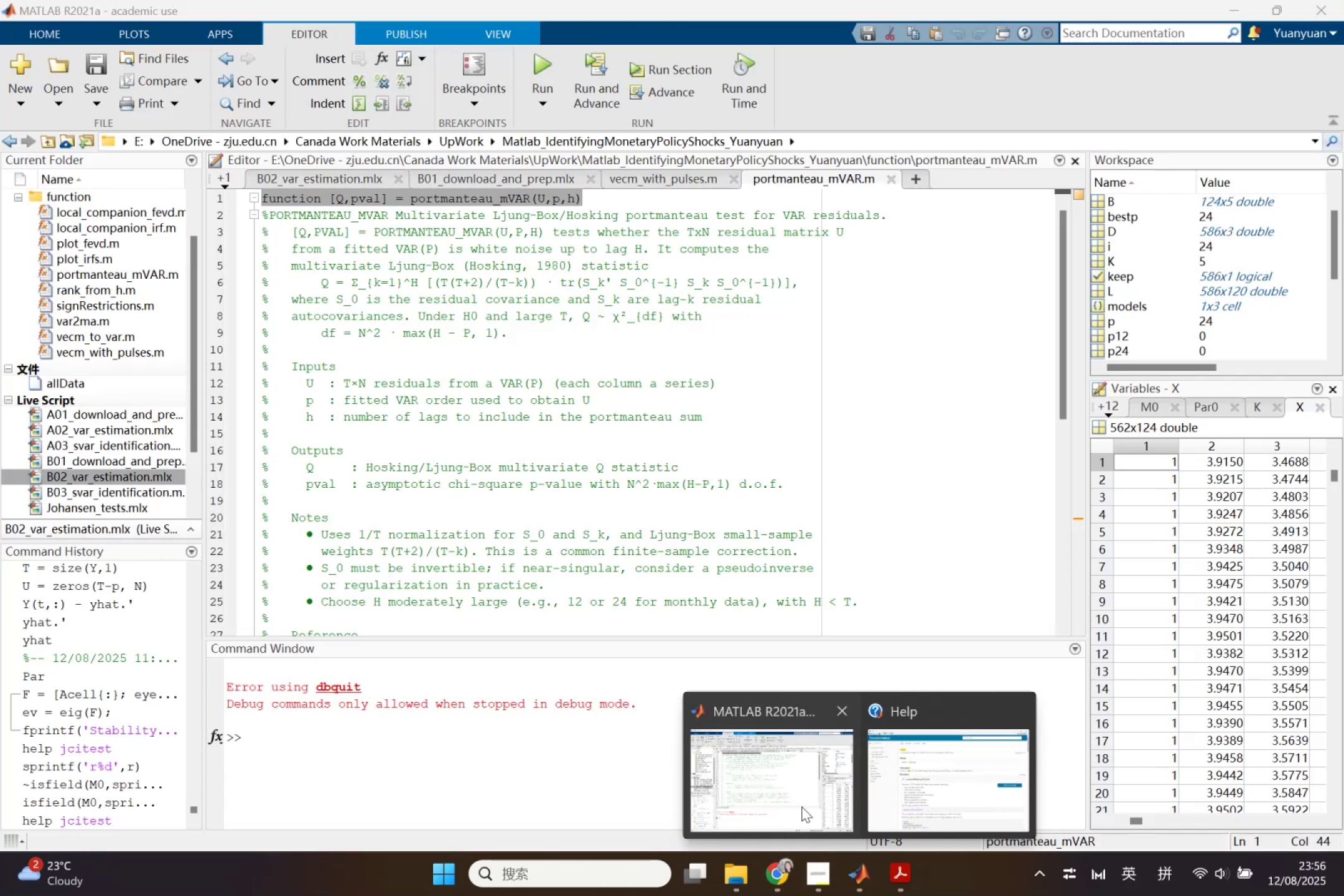 
left_click([801, 806])
 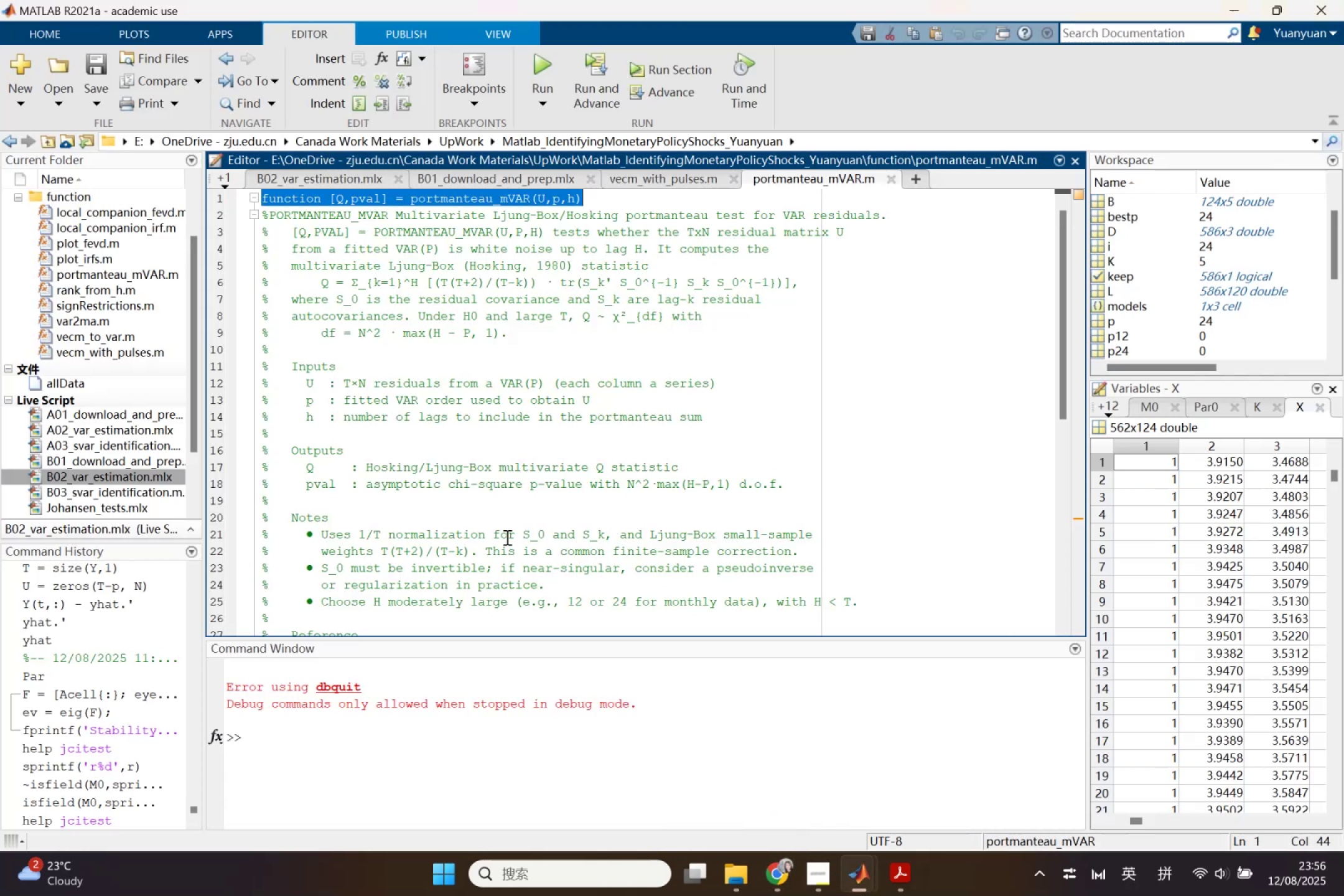 
scroll: coordinate [434, 413], scroll_direction: down, amount: 8.0
 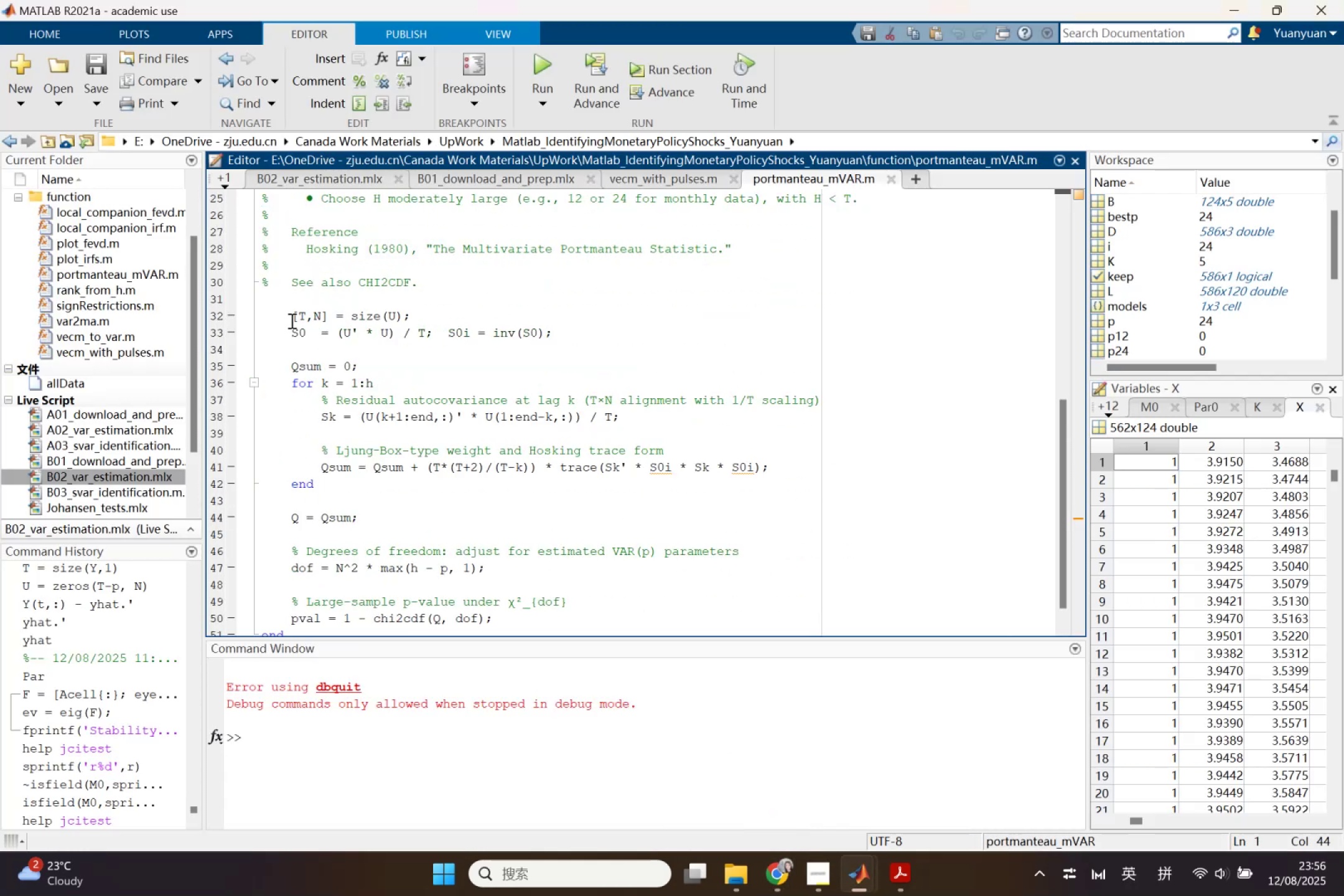 
left_click_drag(start_coordinate=[293, 312], to_coordinate=[430, 605])
 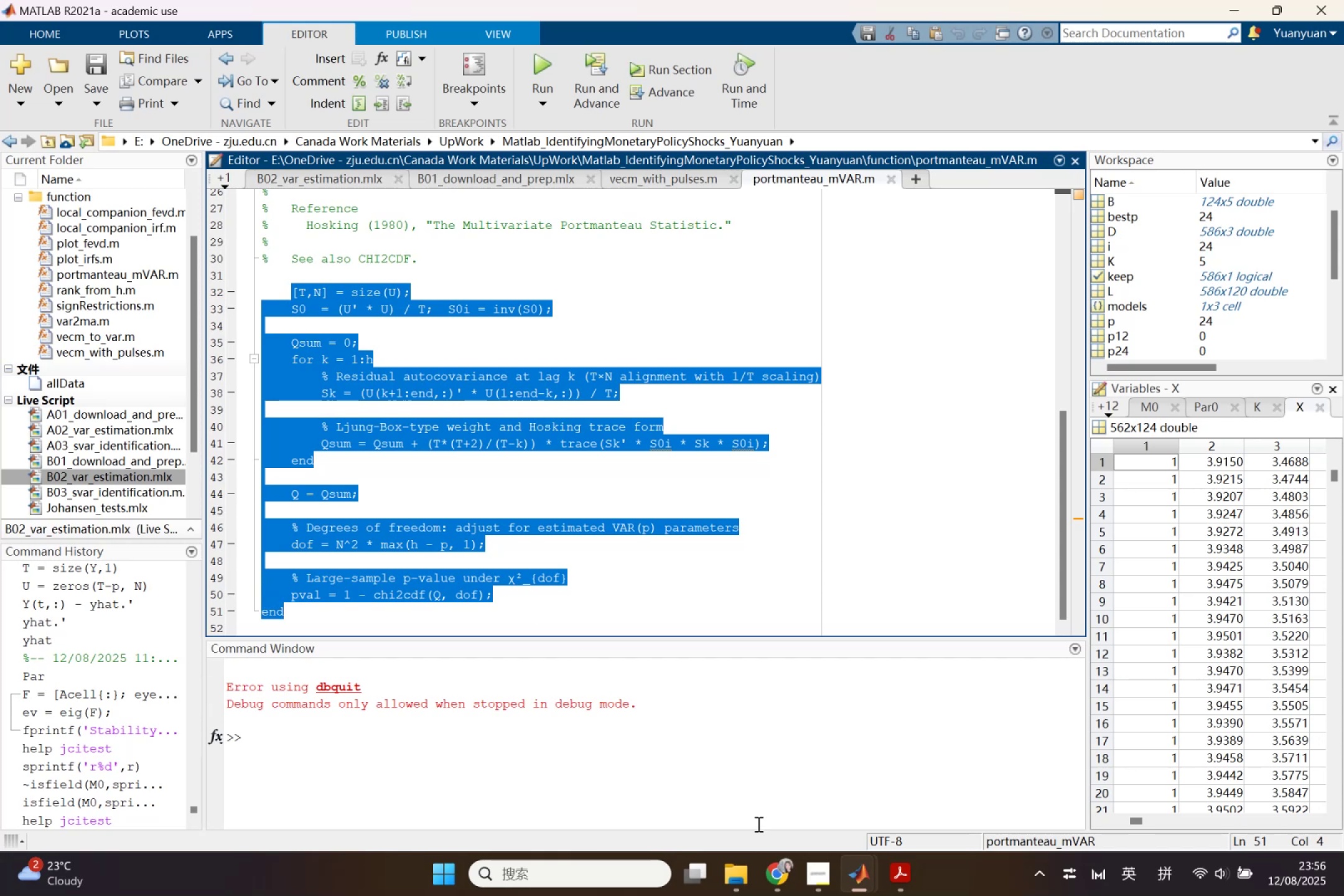 
scroll: coordinate [422, 462], scroll_direction: down, amount: 3.0
 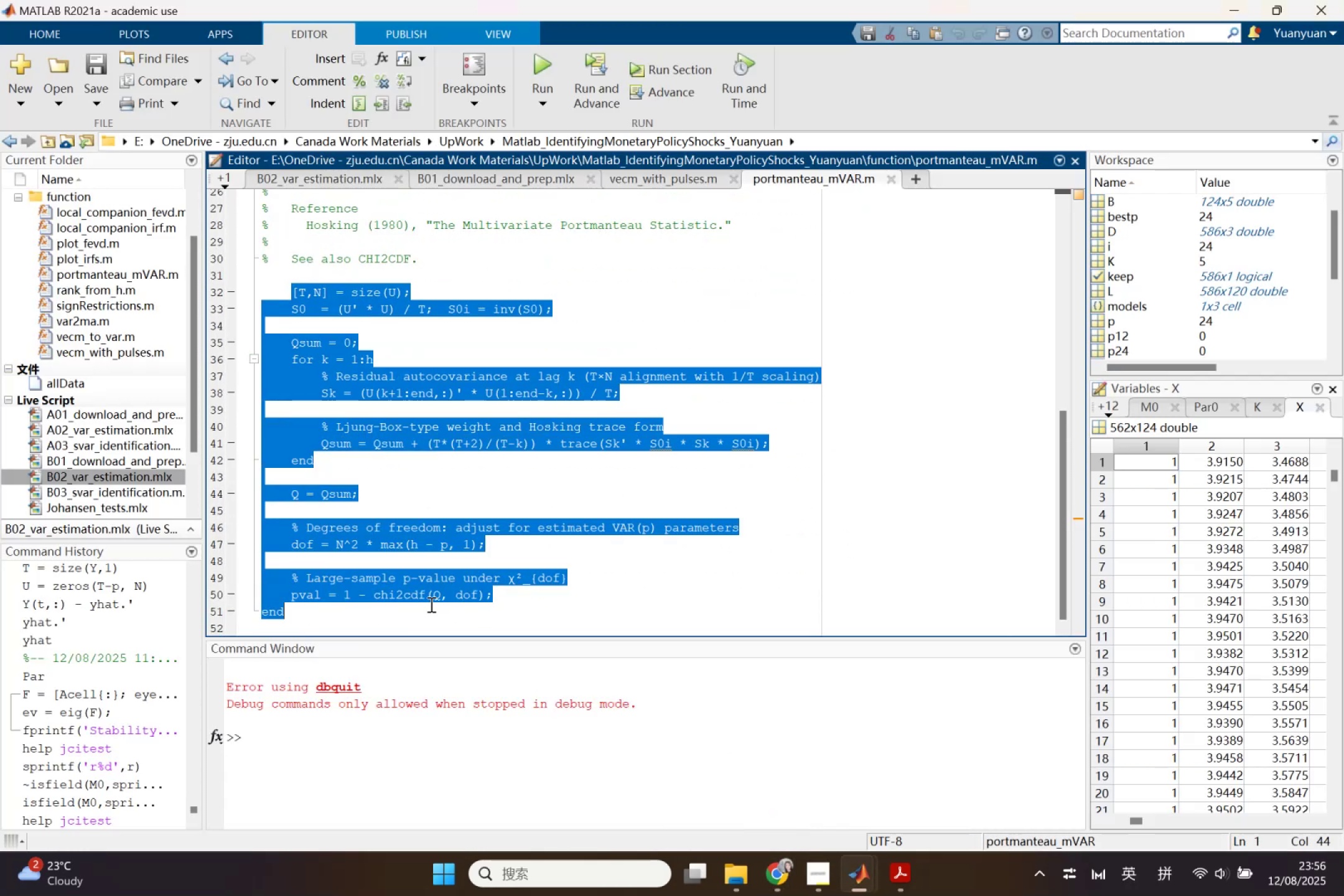 
key(Control+C)
 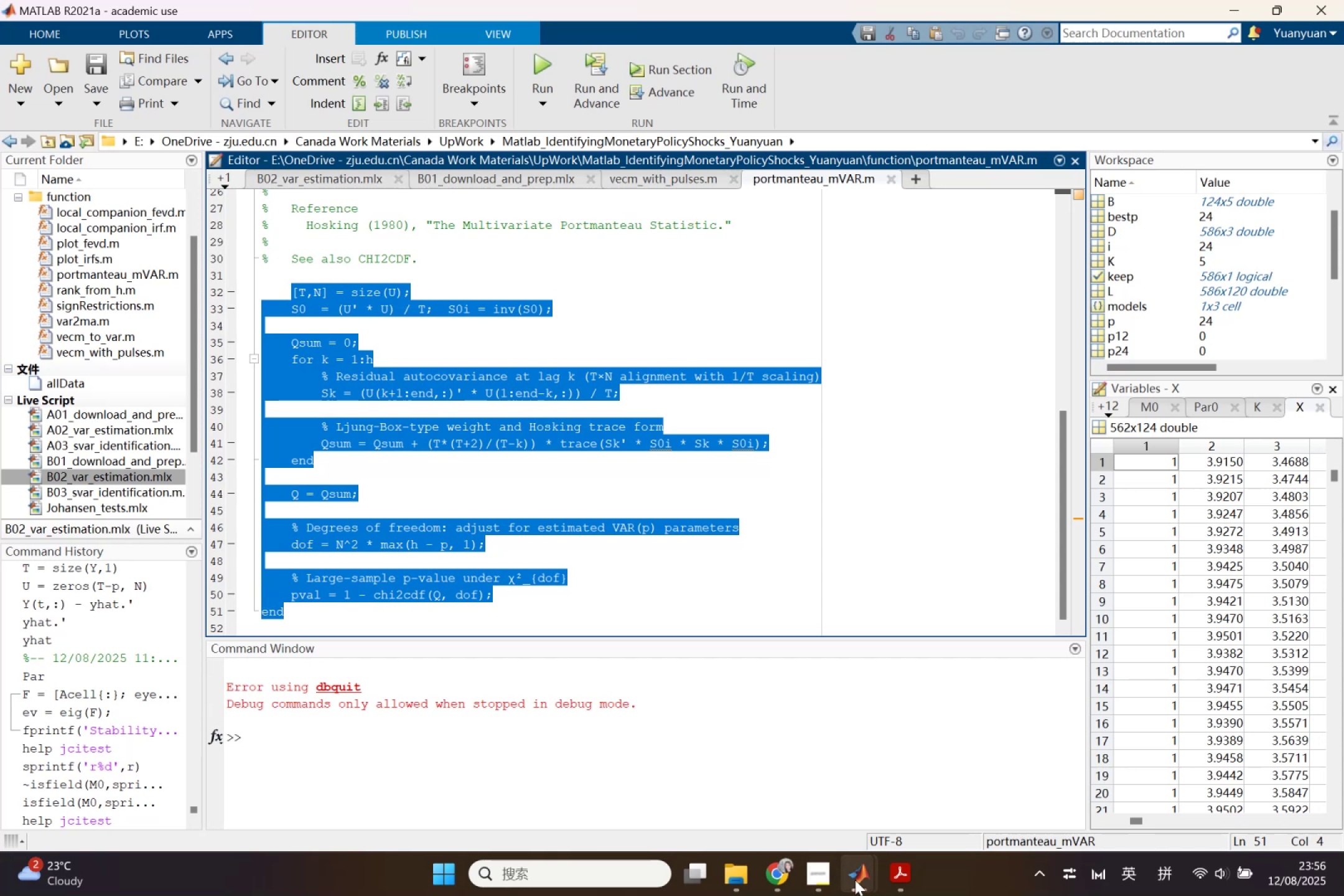 
left_click([856, 880])
 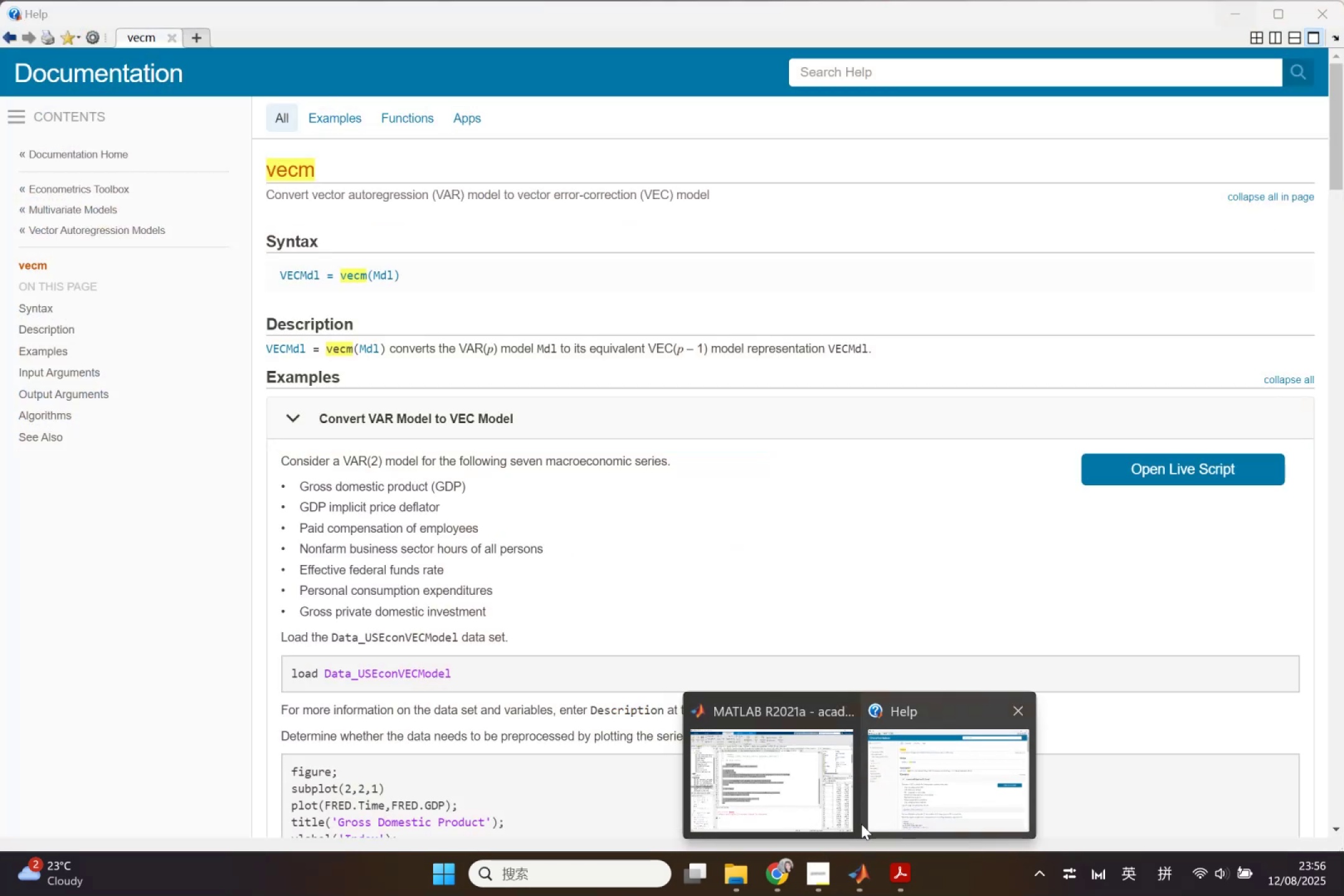 
left_click([783, 866])
 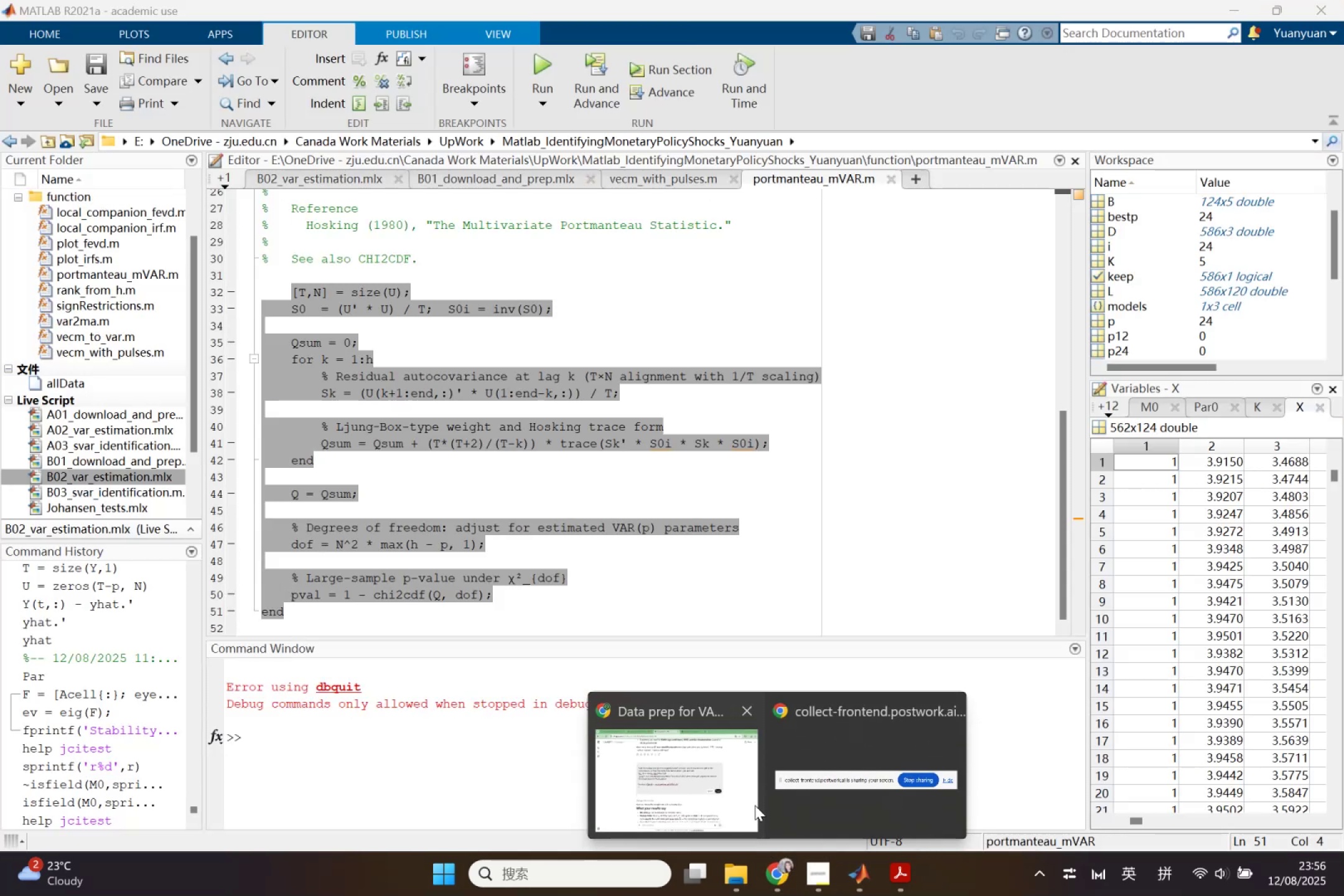 
left_click([755, 805])
 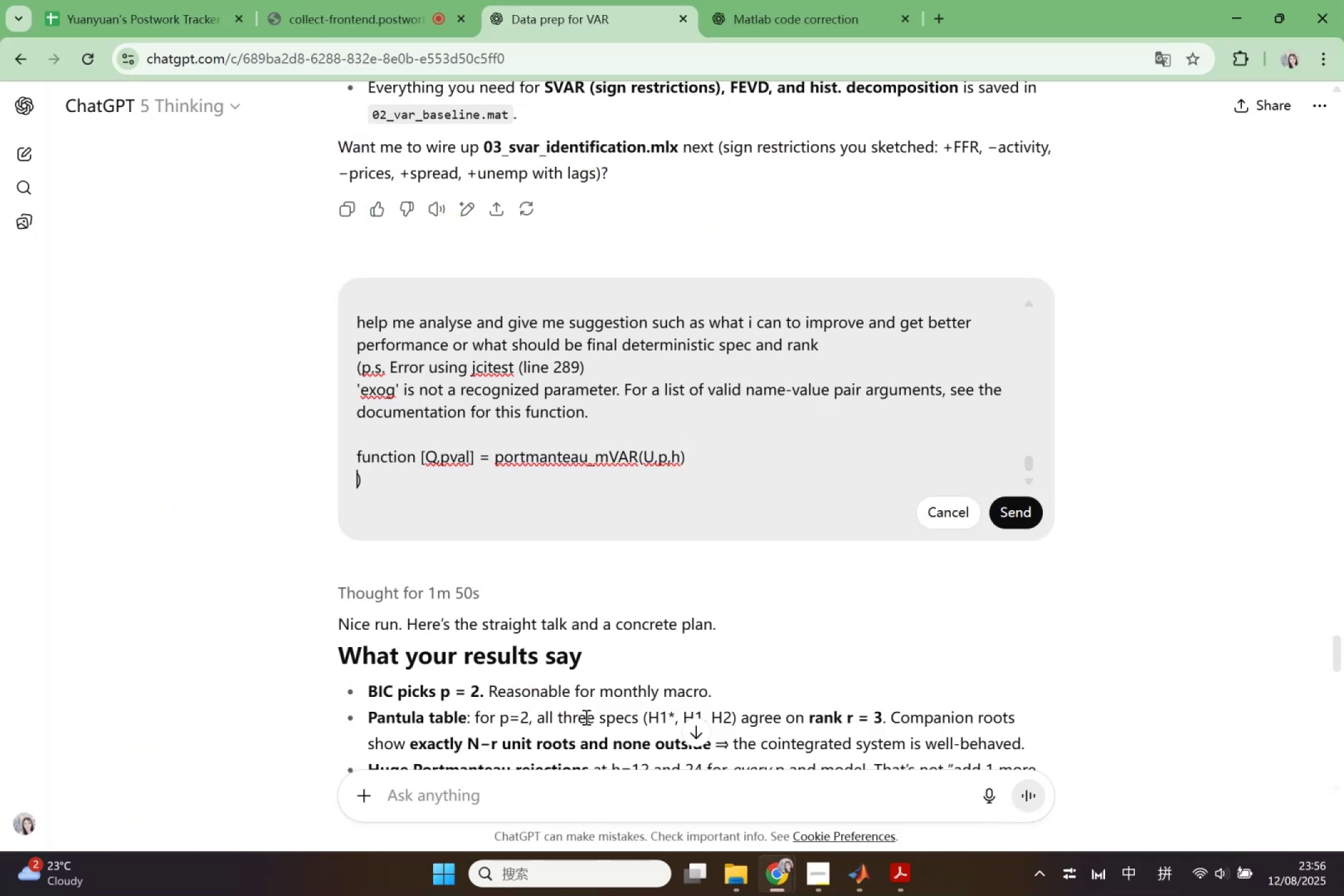 
key(Control+V)
 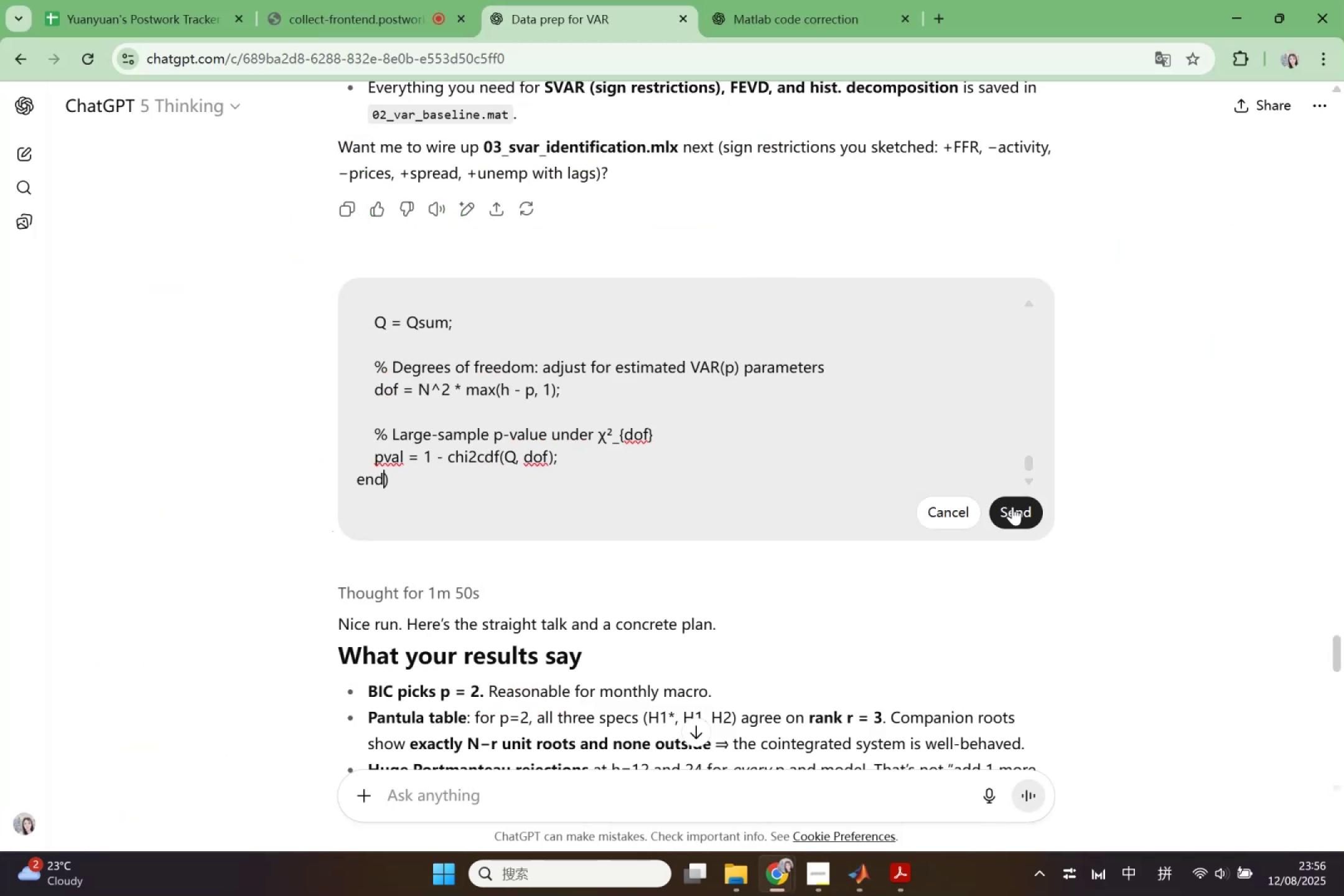 
left_click([1012, 506])
 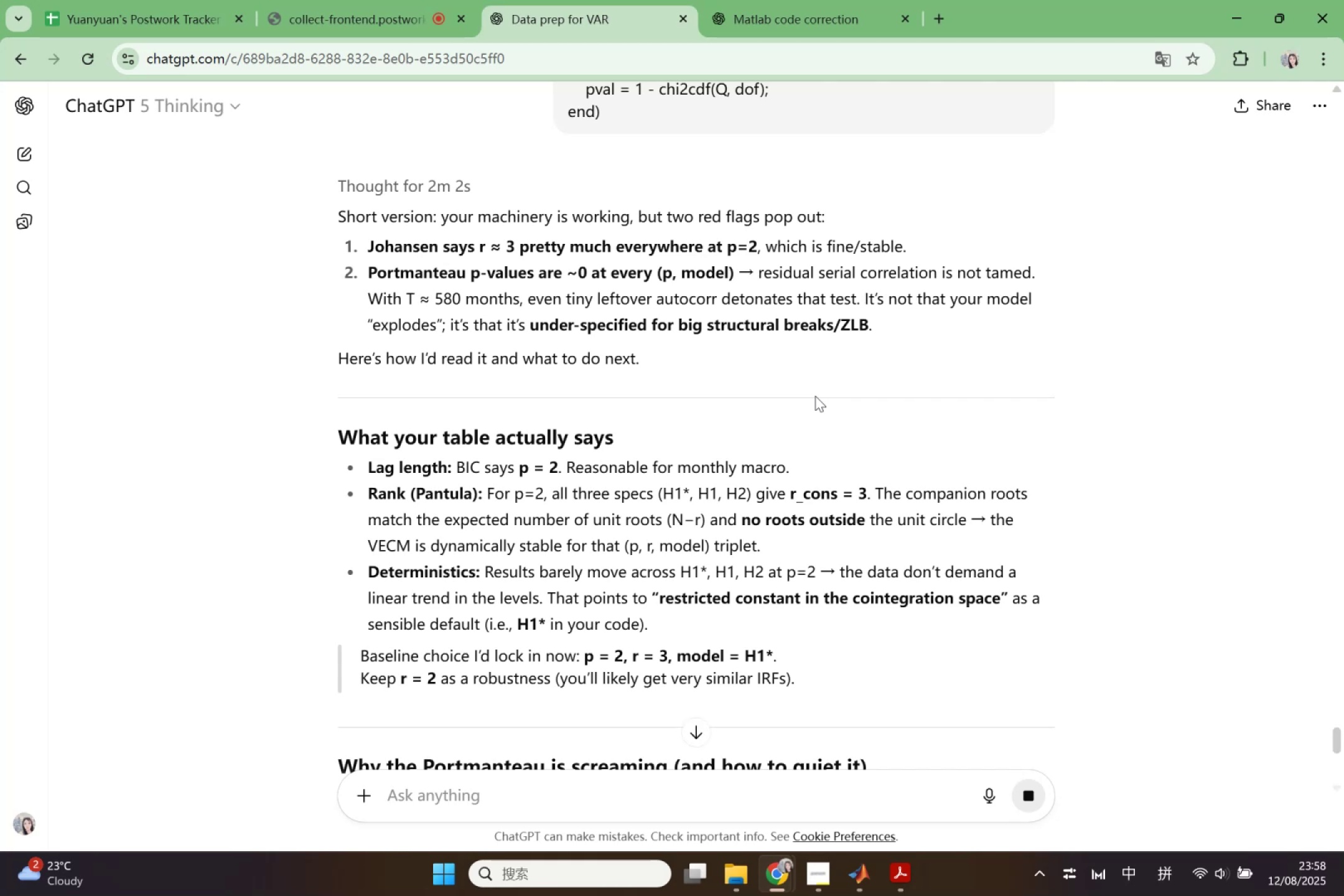 
wait(148.06)
 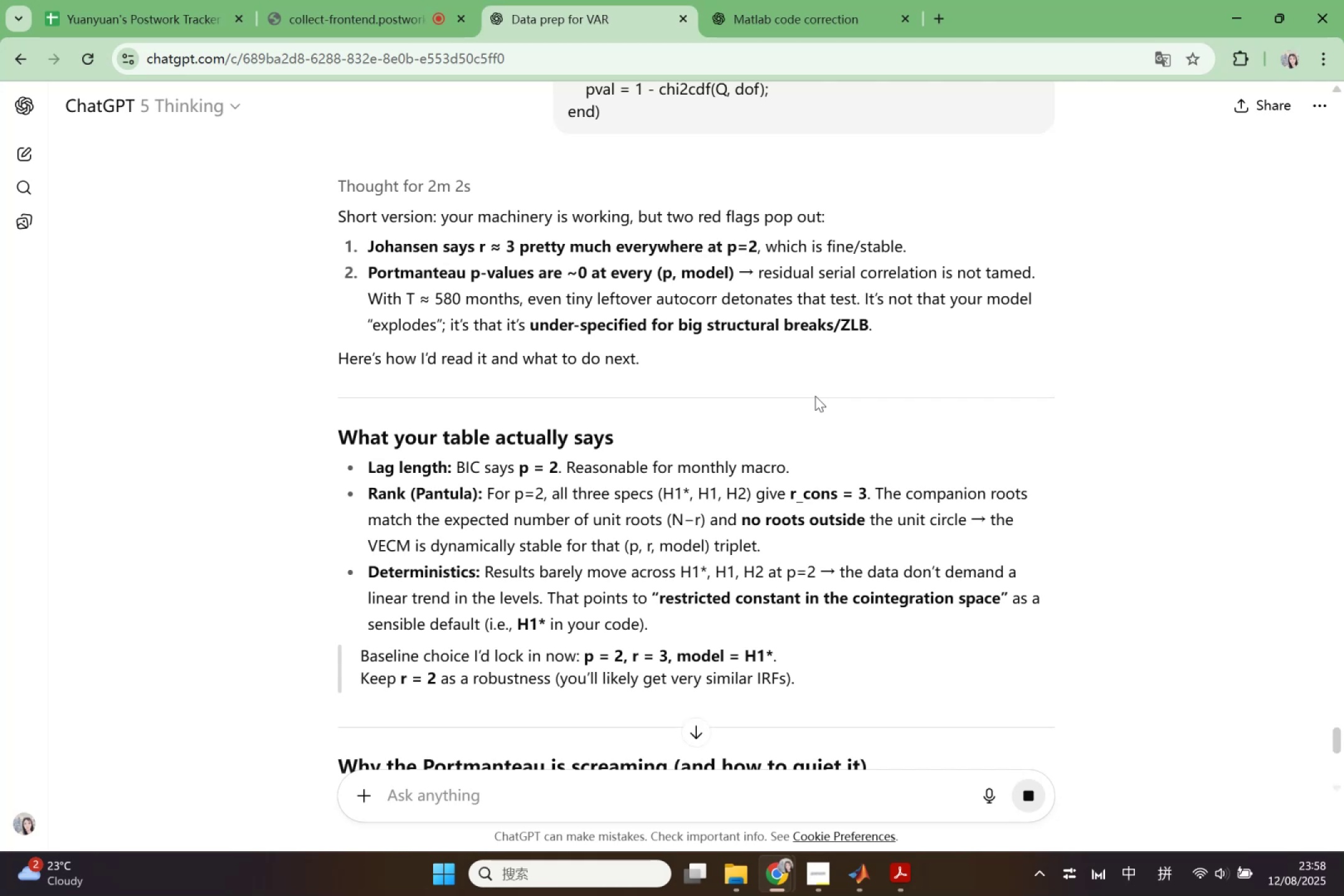 
scroll: coordinate [778, 406], scroll_direction: down, amount: 3.0
 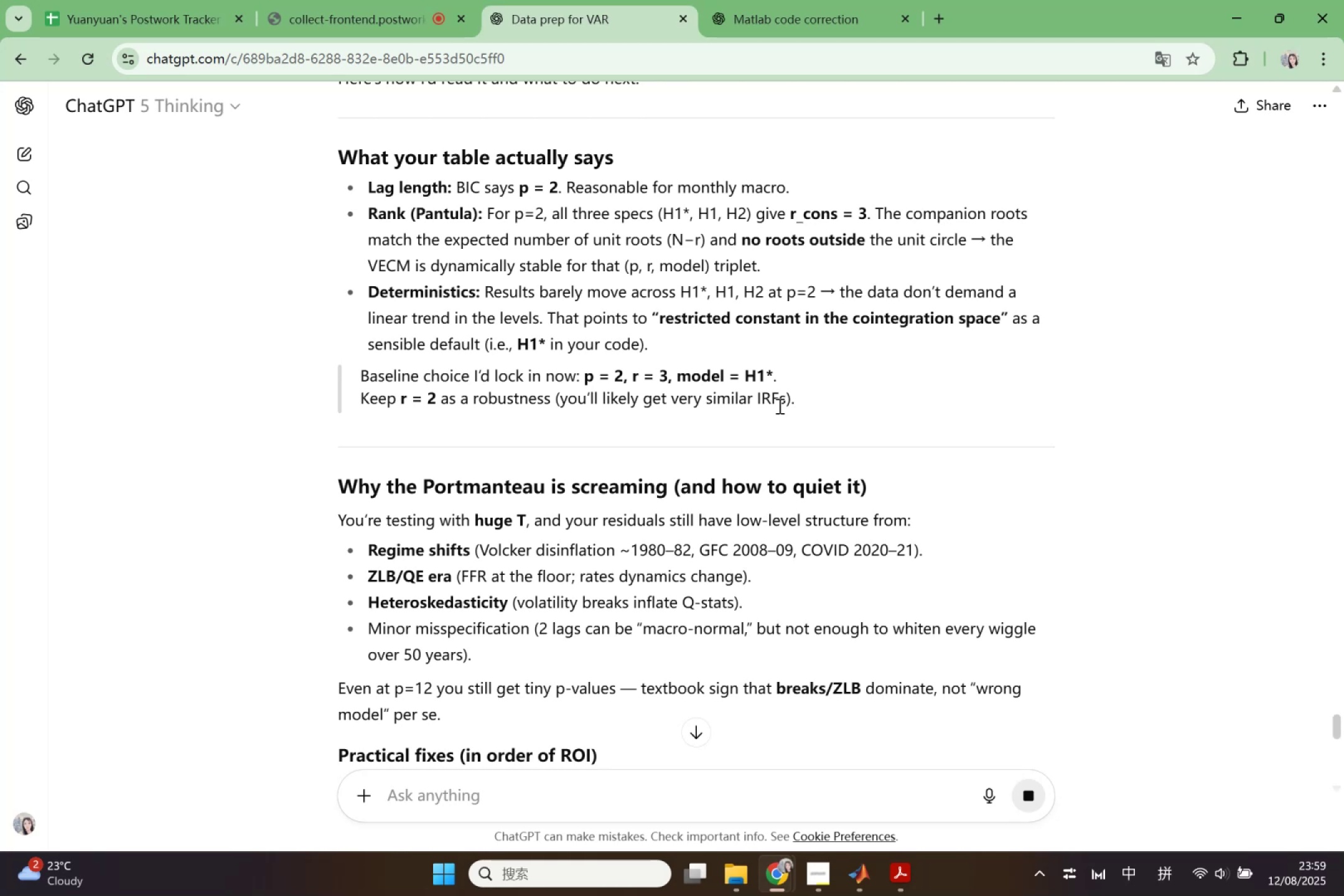 
wait(7.42)
 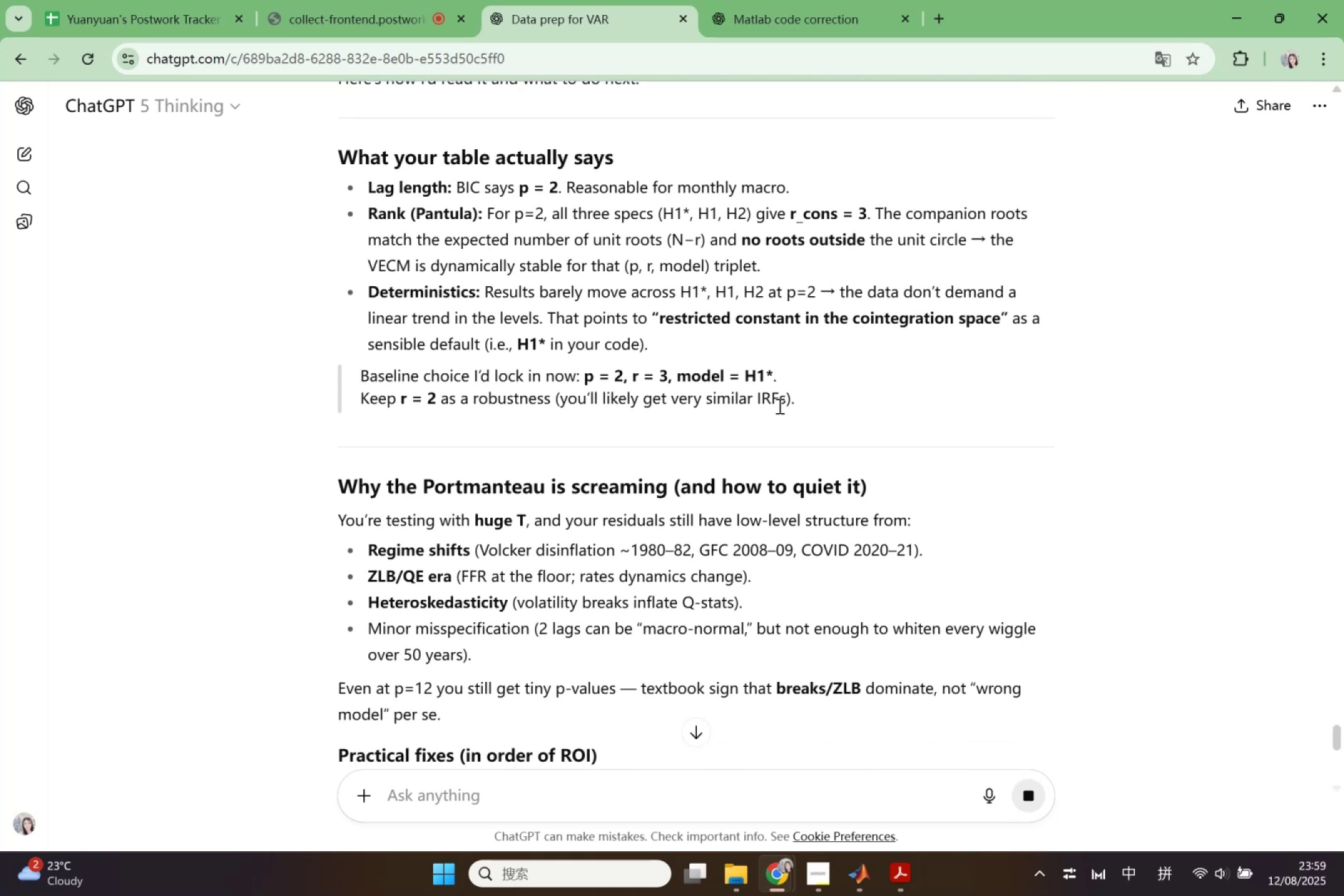 
scroll: coordinate [778, 406], scroll_direction: down, amount: 2.0
 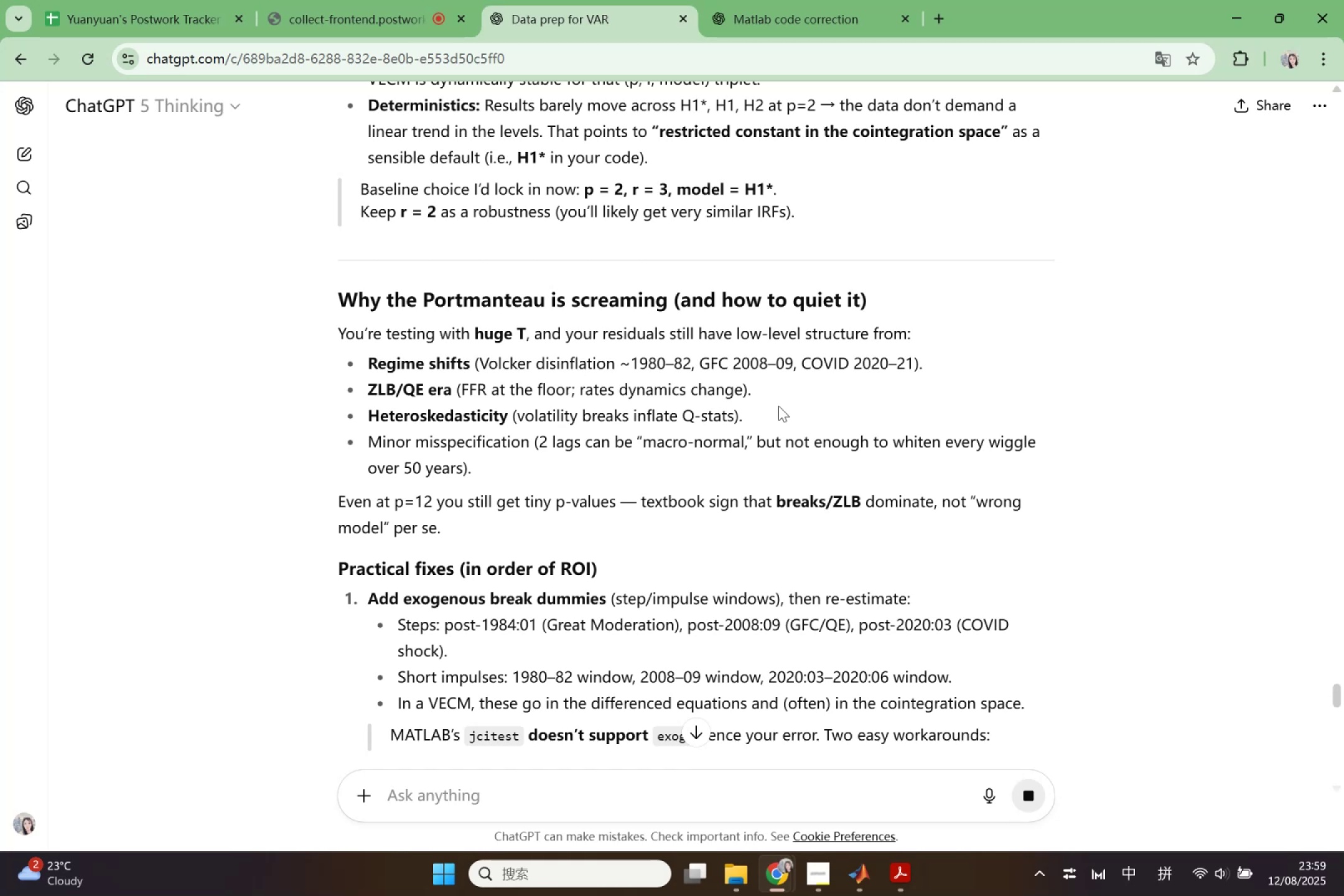 
wait(15.26)
 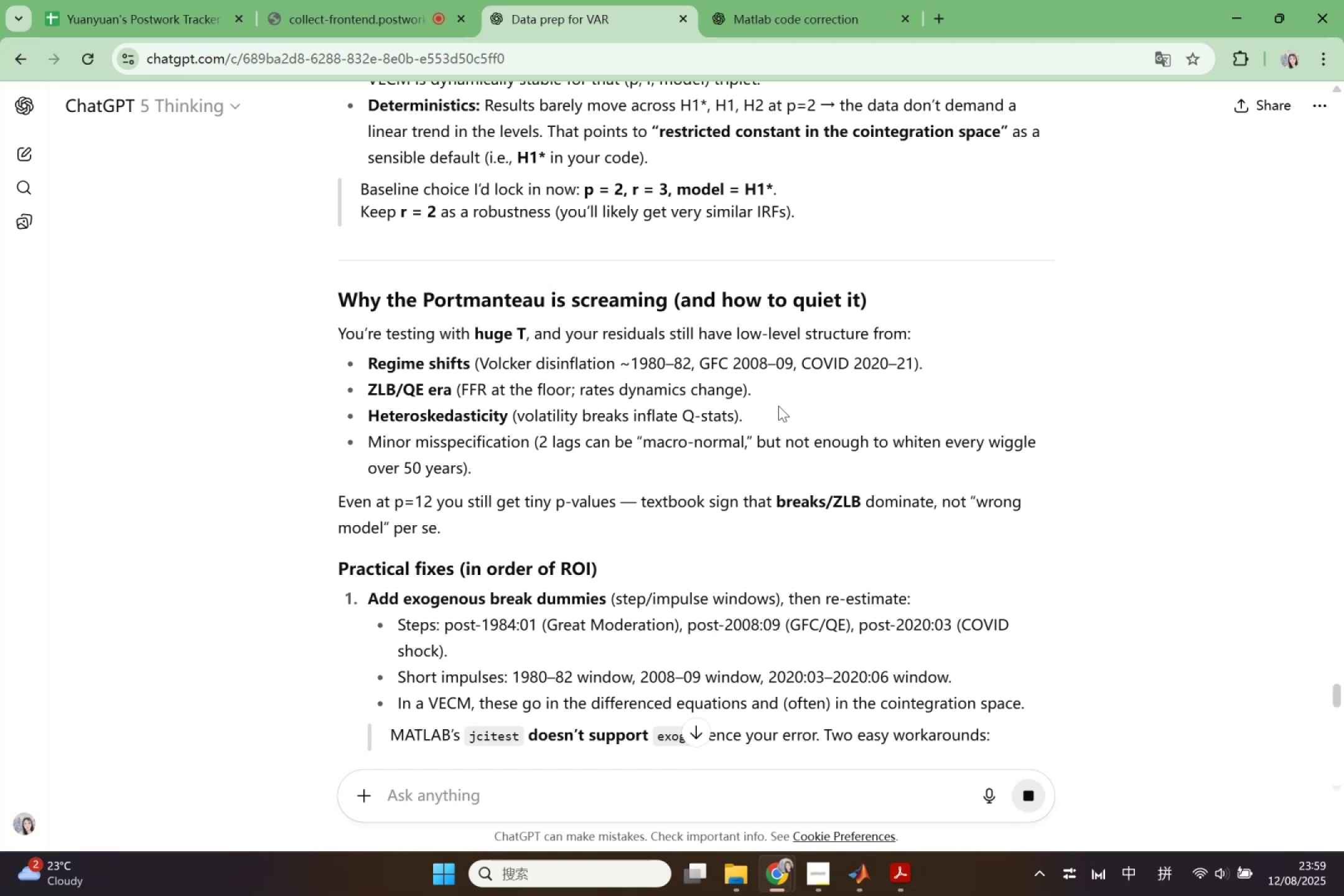 
scroll: coordinate [778, 406], scroll_direction: down, amount: 1.0
 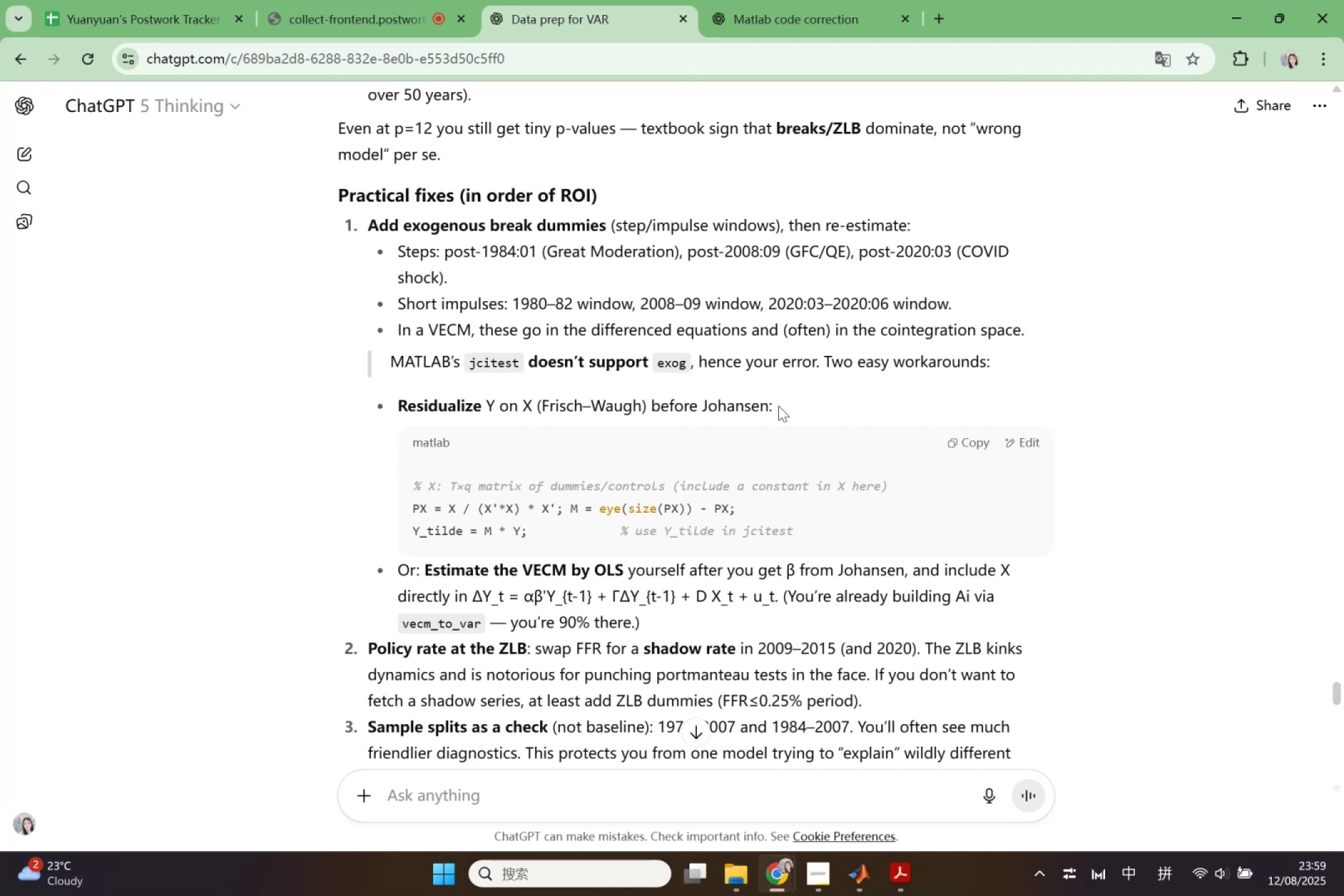 
scroll: coordinate [778, 406], scroll_direction: up, amount: 1.0
 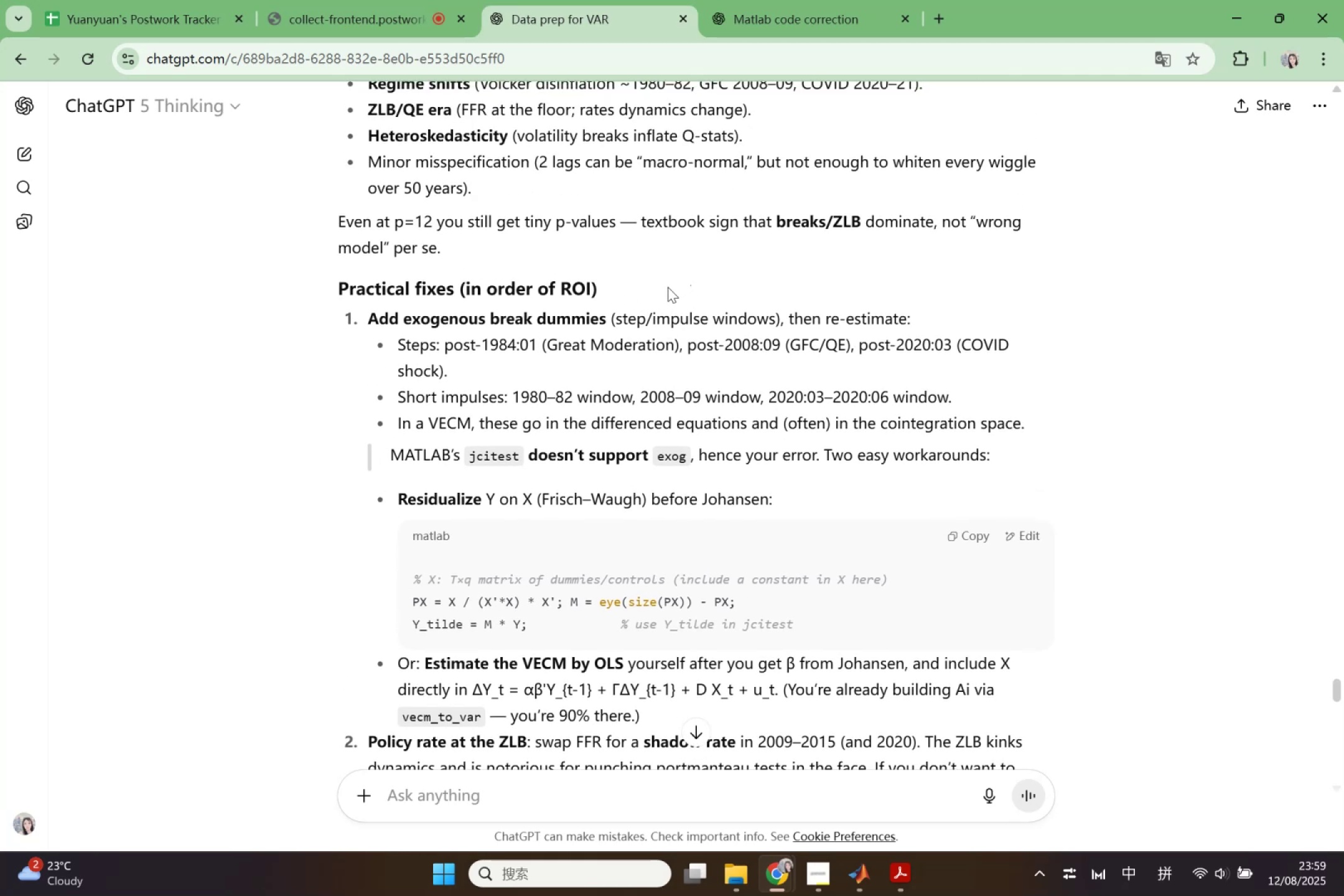 
wait(9.5)
 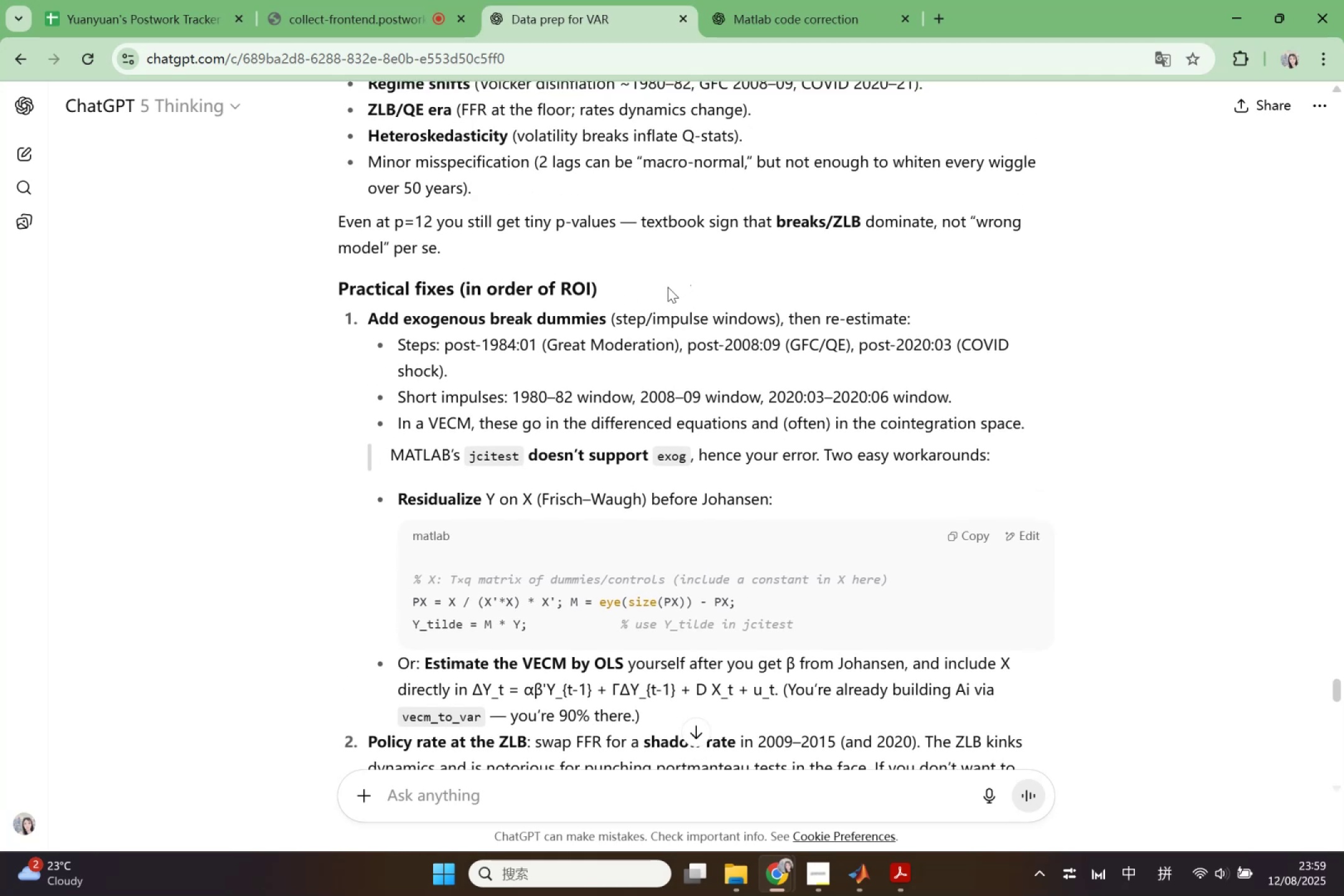 
scroll: coordinate [651, 366], scroll_direction: down, amount: 2.0
 